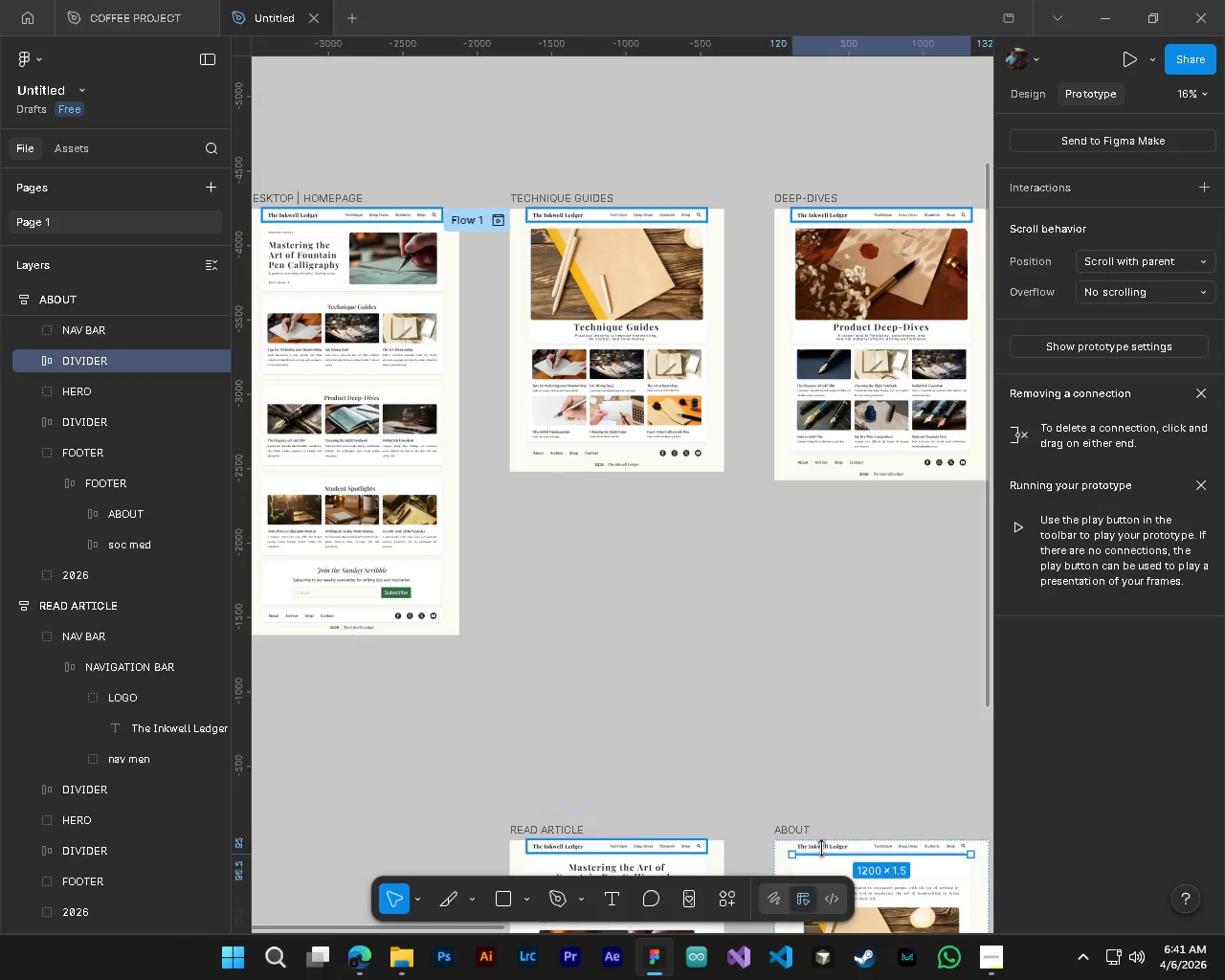 
hold_key(key=ControlLeft, duration=0.8)
 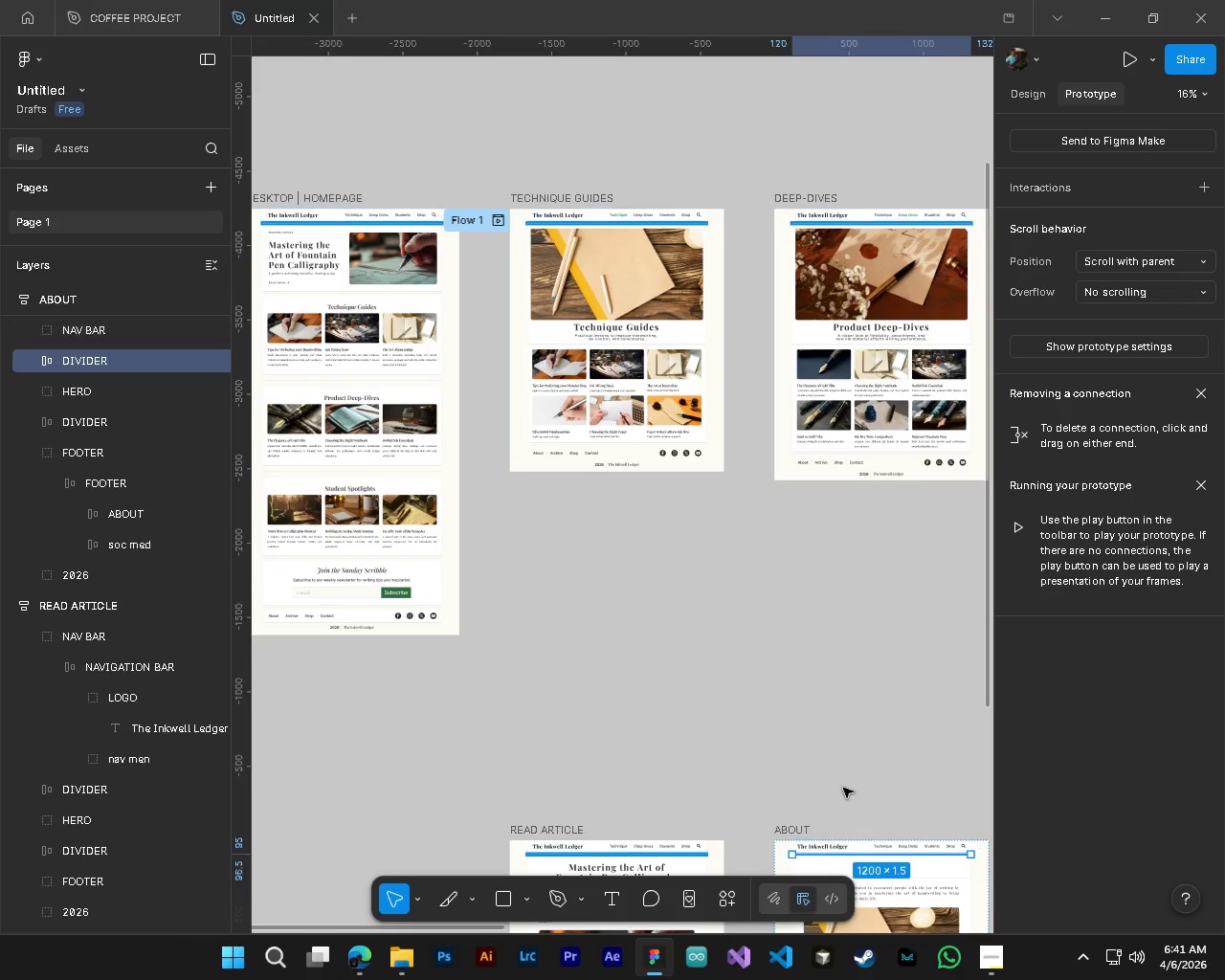 
left_click([827, 847])
 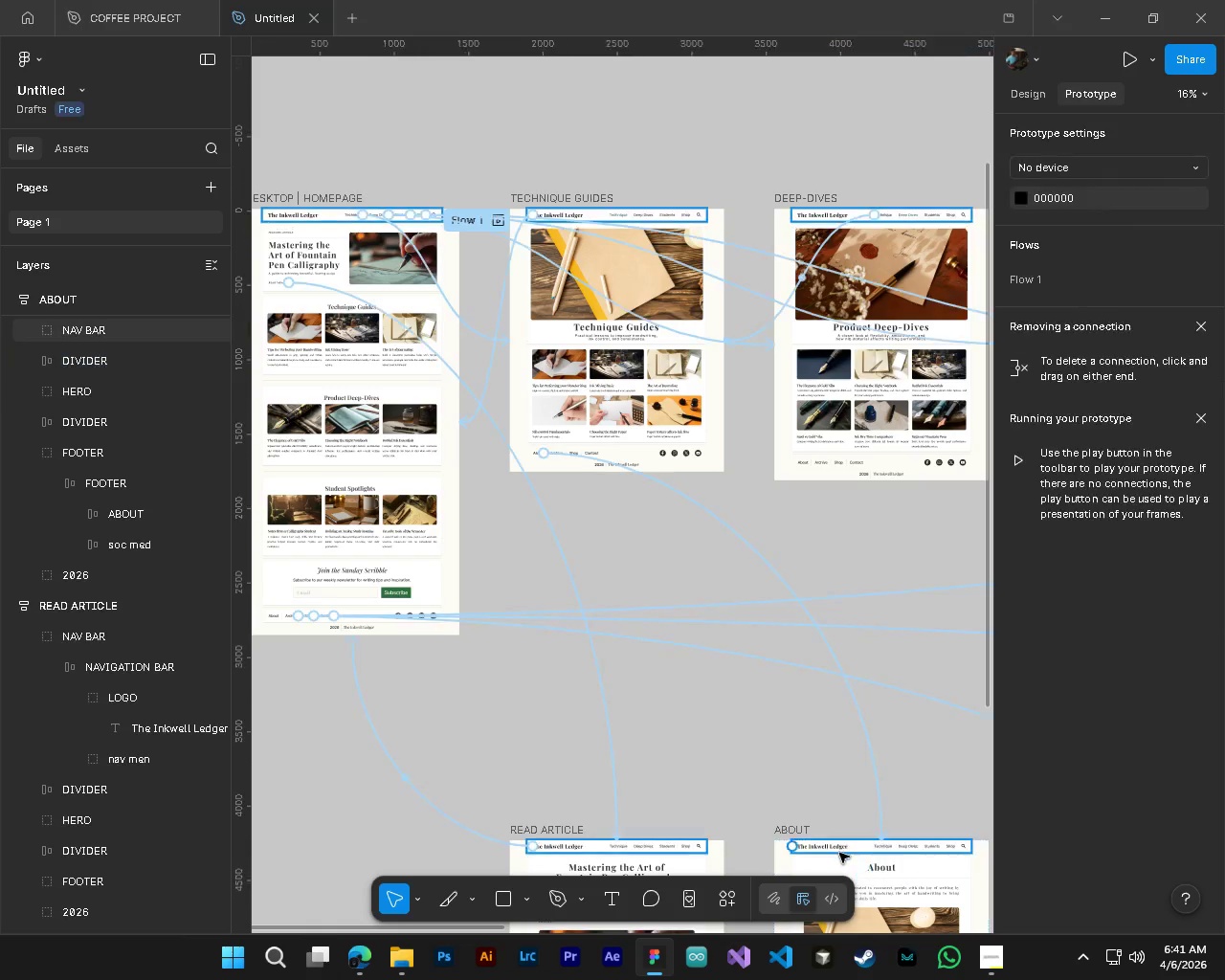 
hold_key(key=ControlLeft, duration=1.5)
 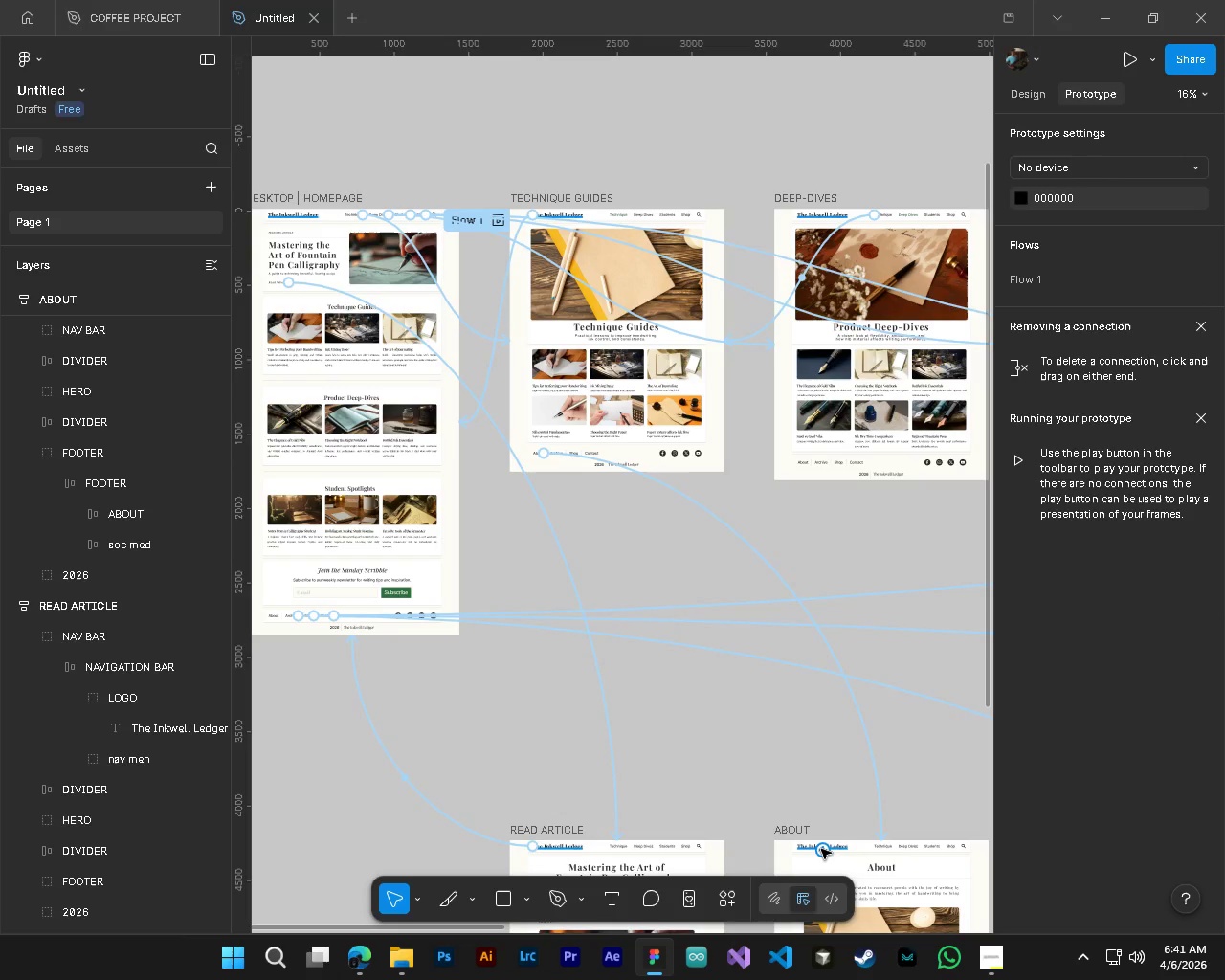 
hold_key(key=ControlLeft, duration=1.2)
left_click([821, 849])
 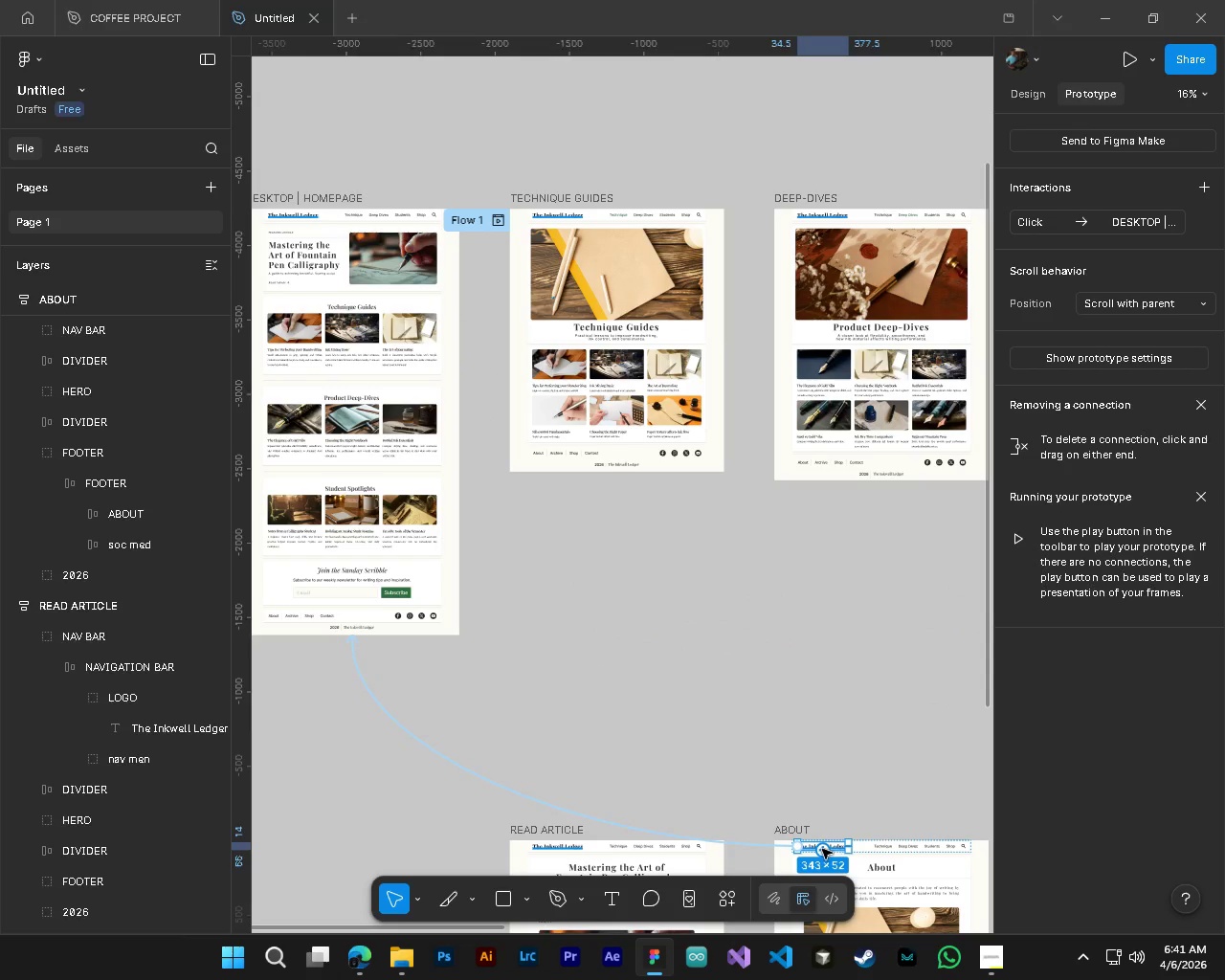 
left_click_drag(start_coordinate=[822, 849], to_coordinate=[388, 628])
 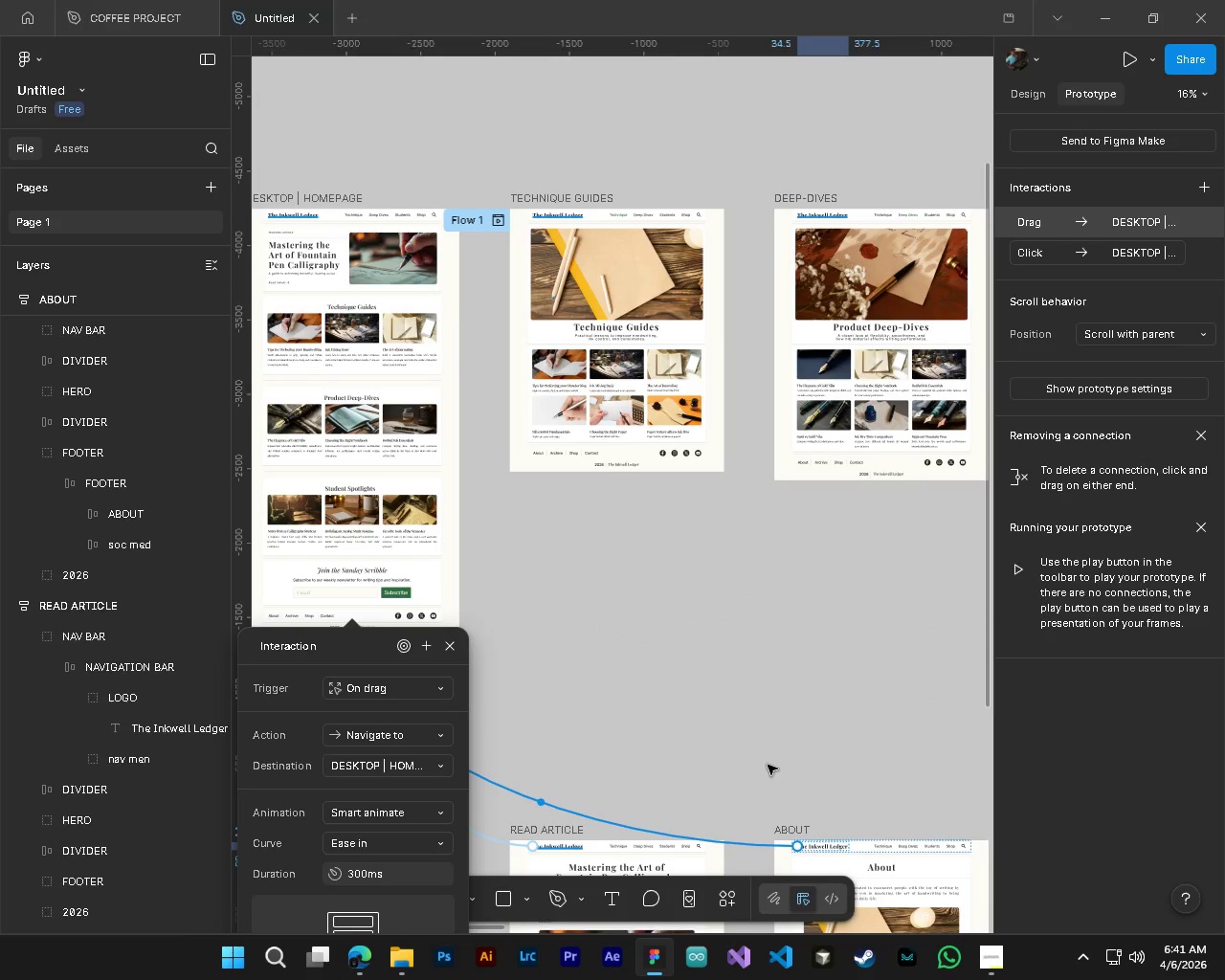 
left_click([768, 765])
 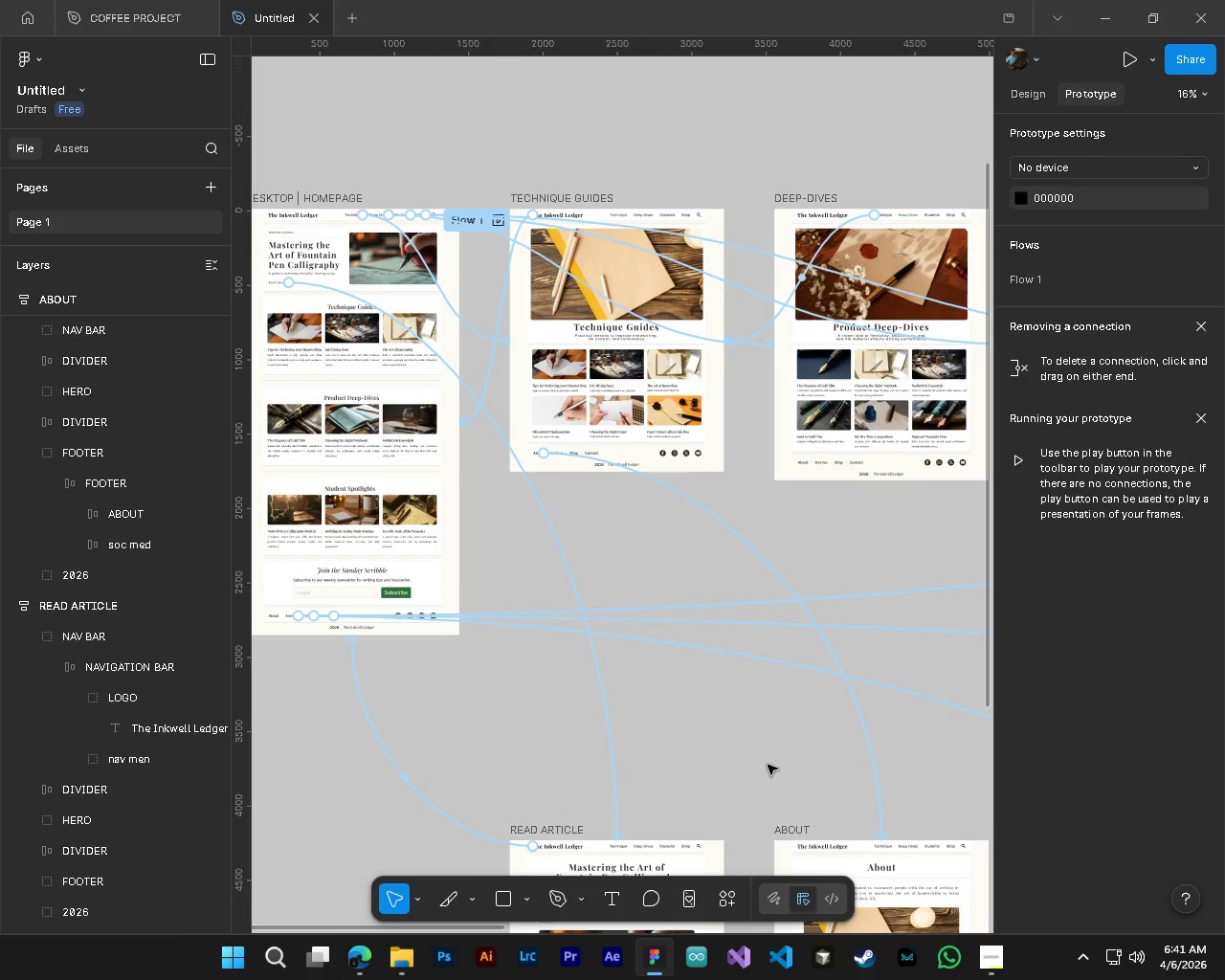 
hold_key(key=ControlLeft, duration=0.47)
 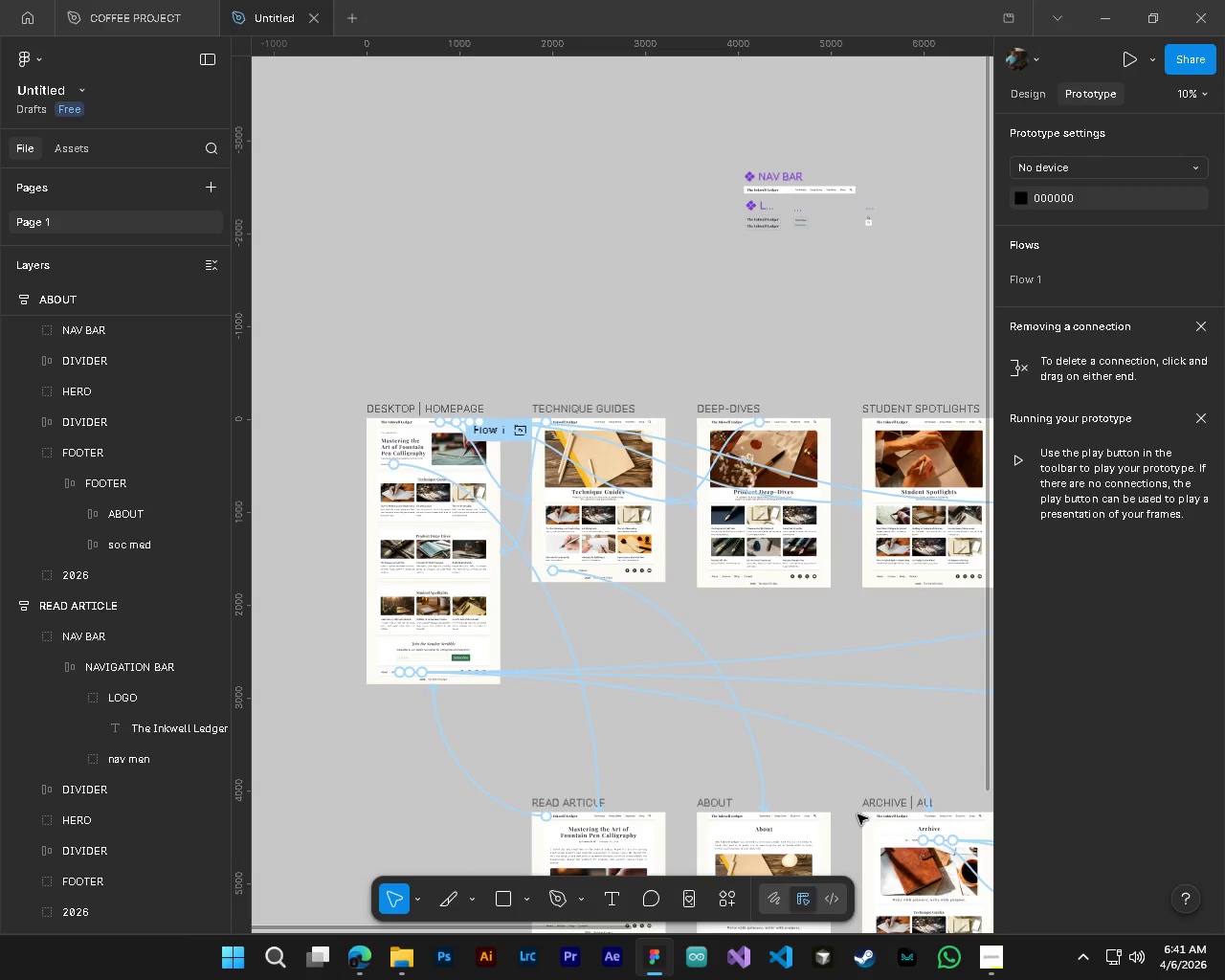 
hold_key(key=AltLeft, duration=0.39)
 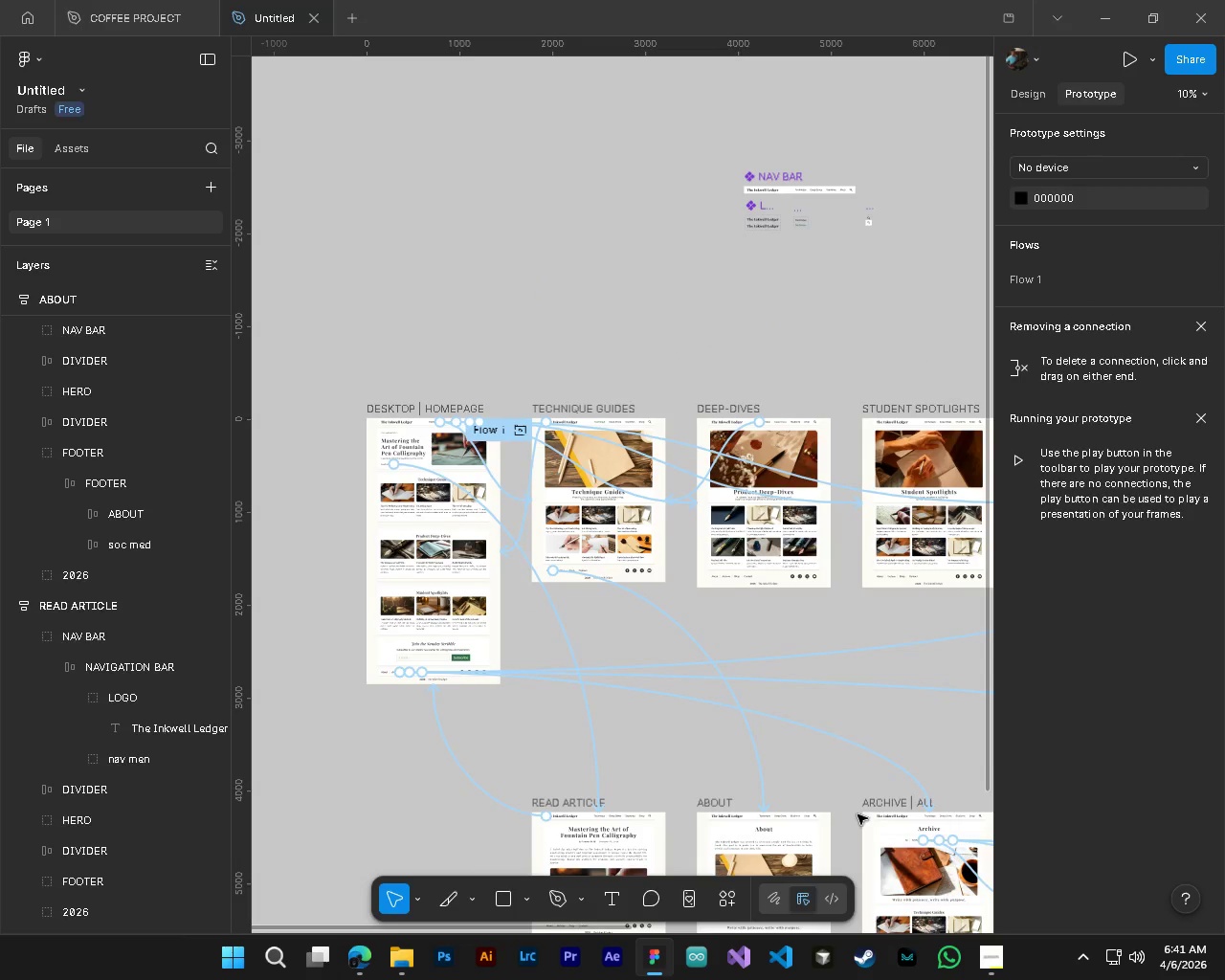 
key(Shift+ShiftLeft)
 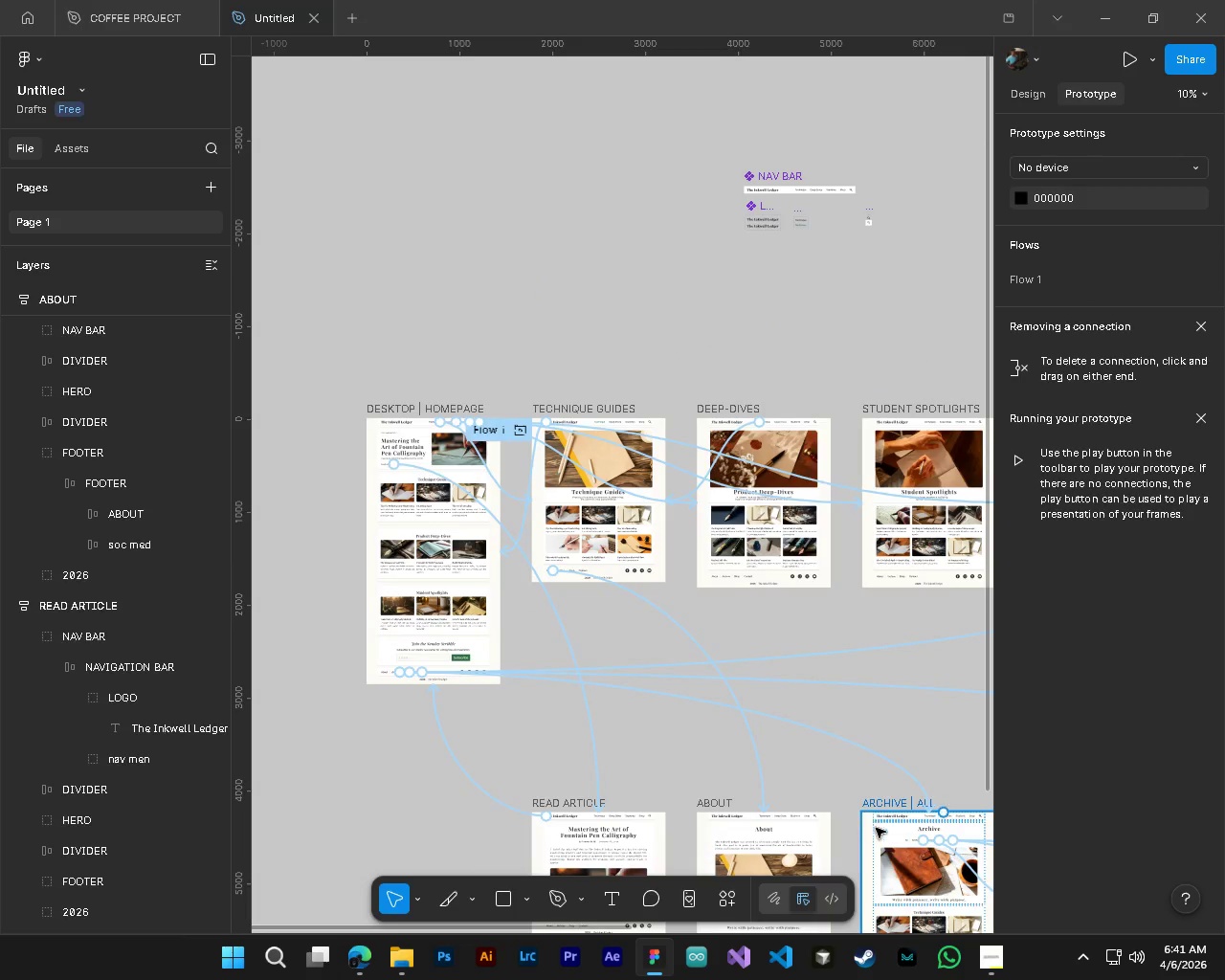 
scroll: coordinate [797, 790], scroll_direction: down, amount: 7.0
 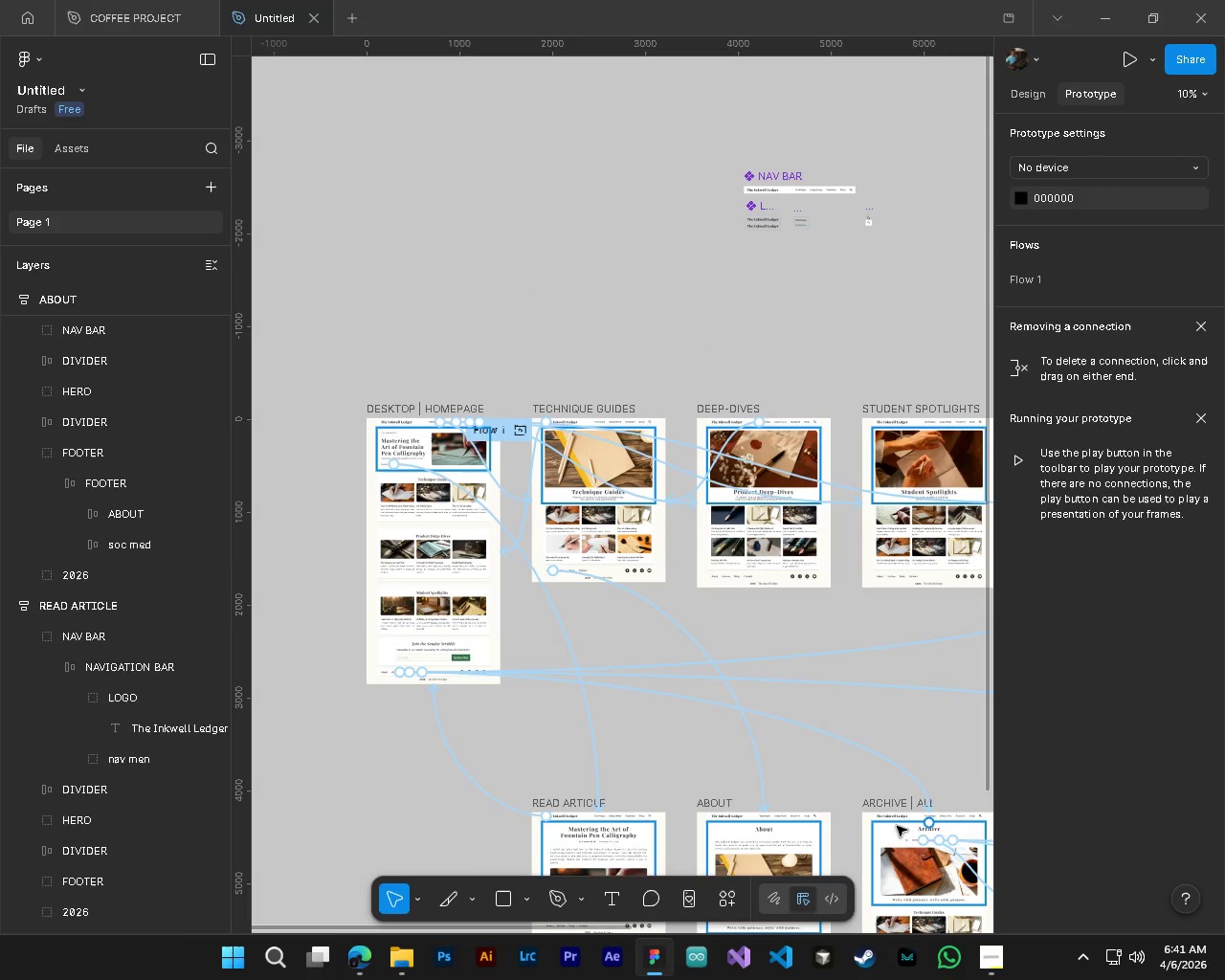 
key(Control+ControlLeft)
 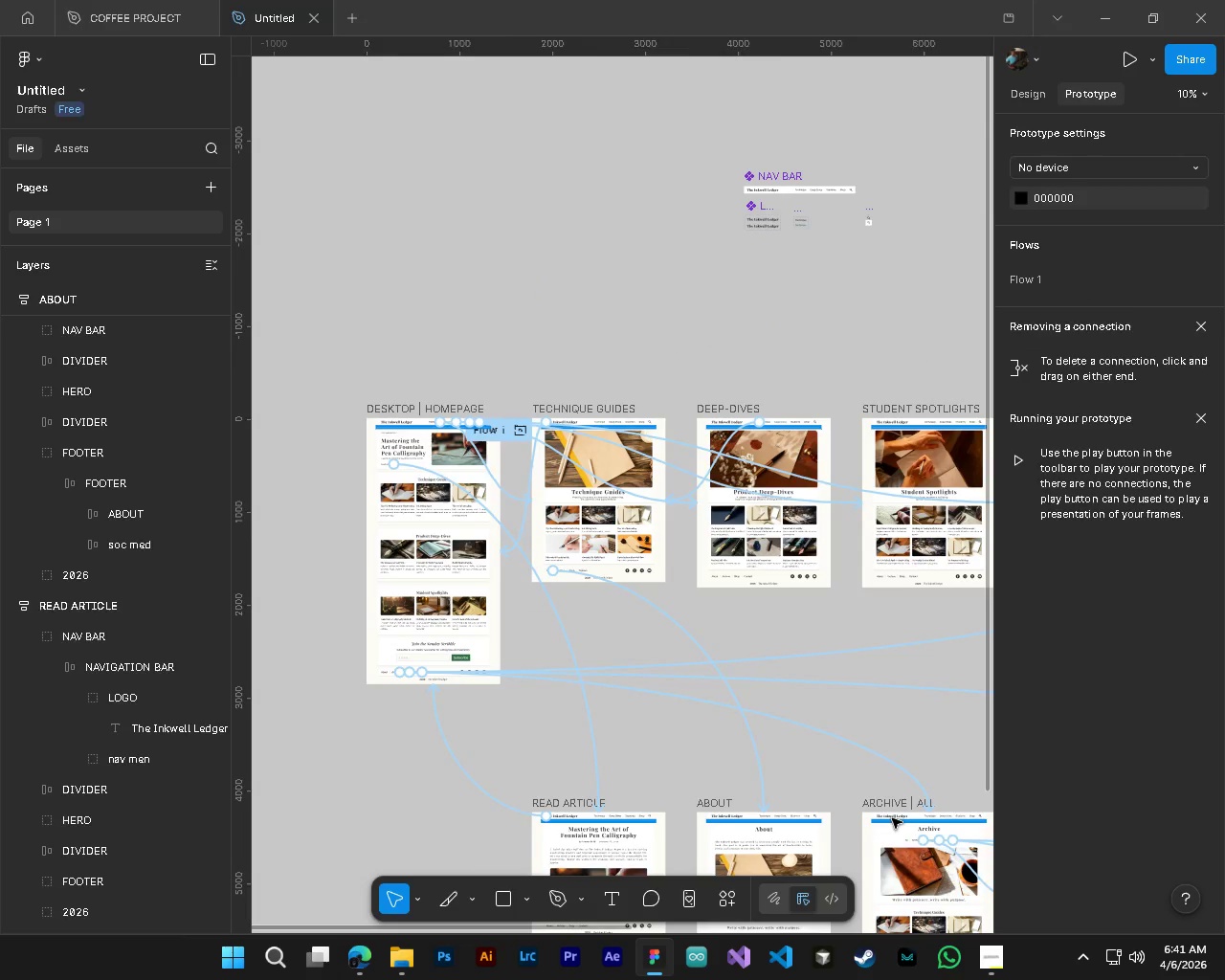 
left_click([892, 818])
 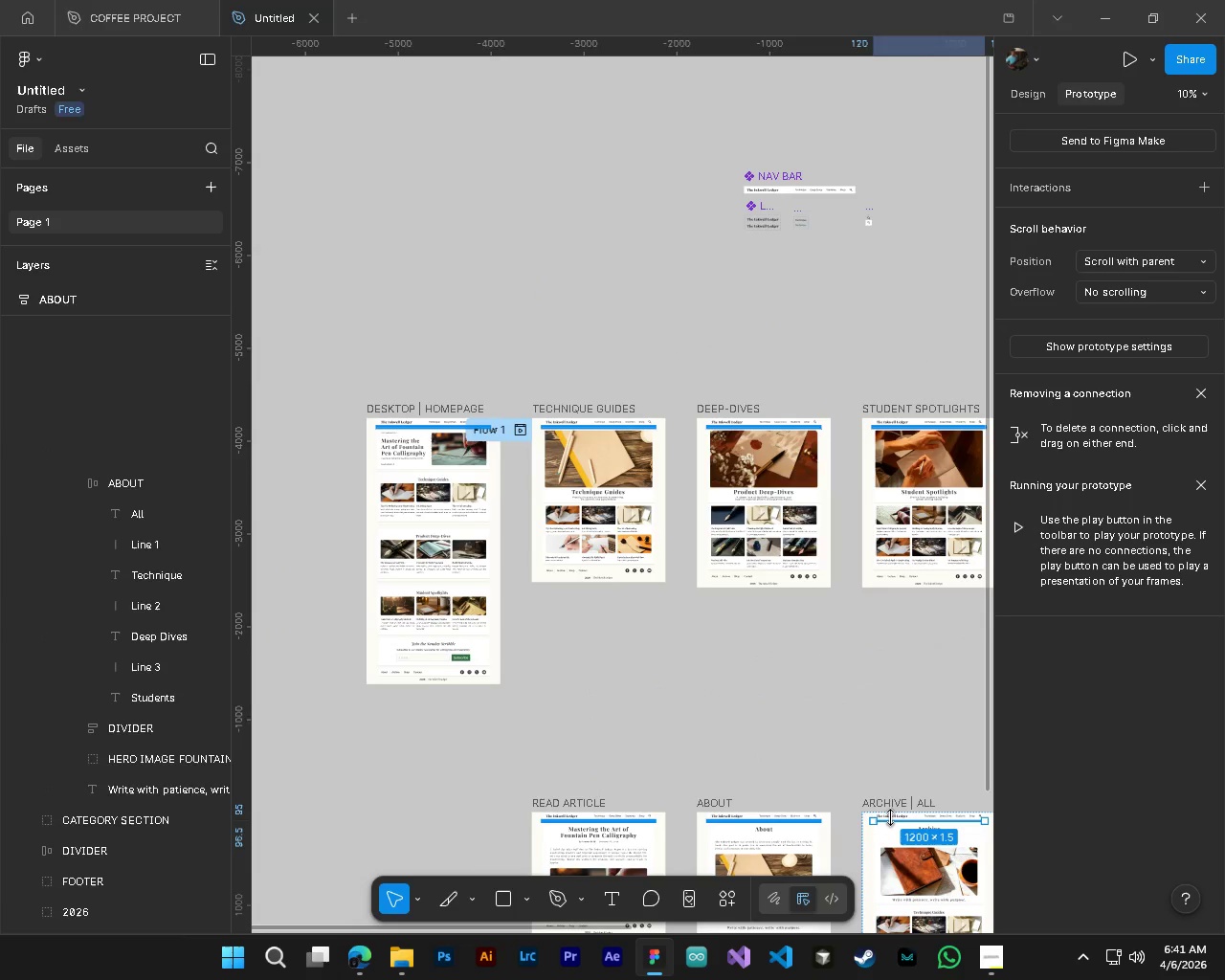 
hold_key(key=ControlLeft, duration=0.45)
 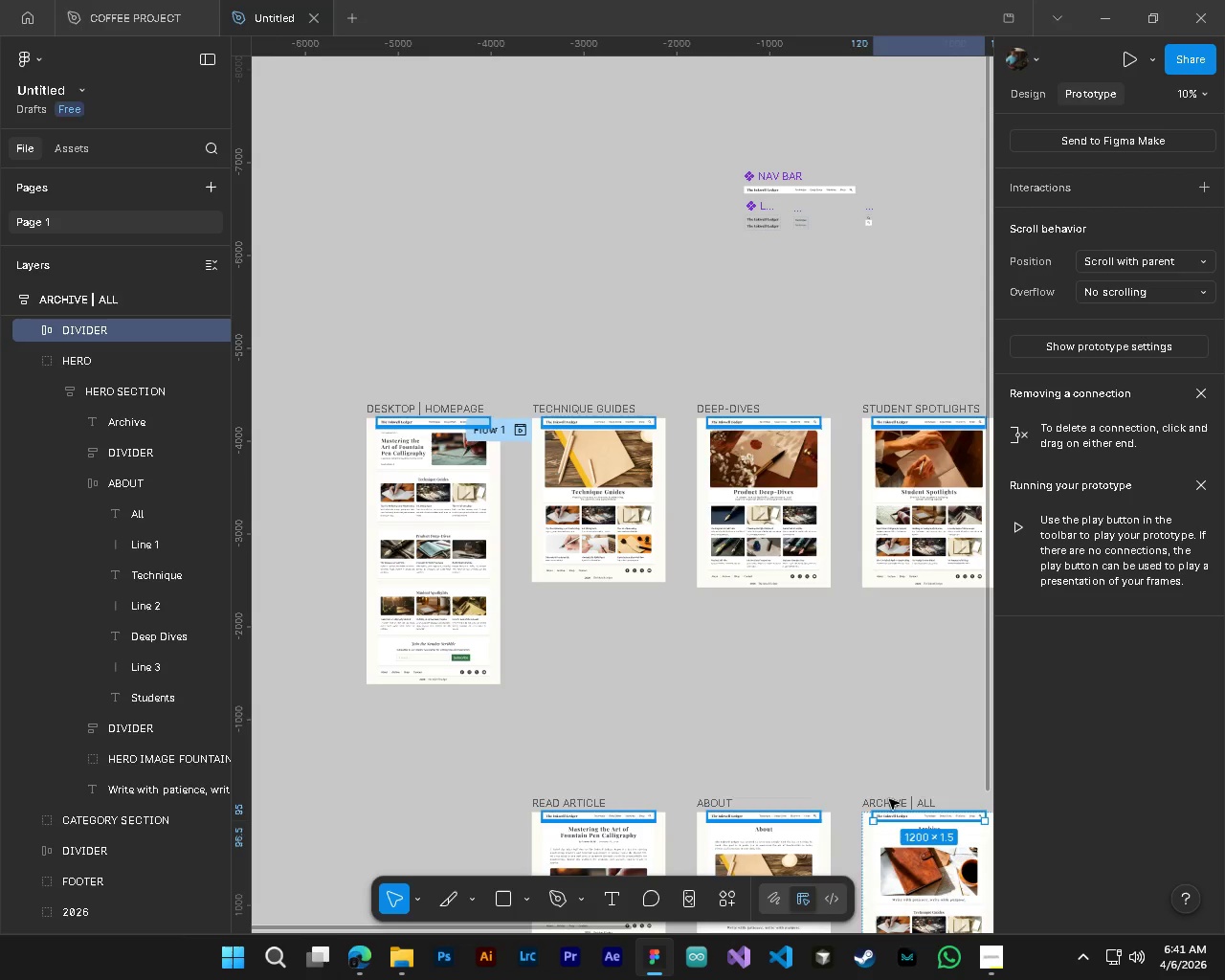 
left_click([884, 787])
 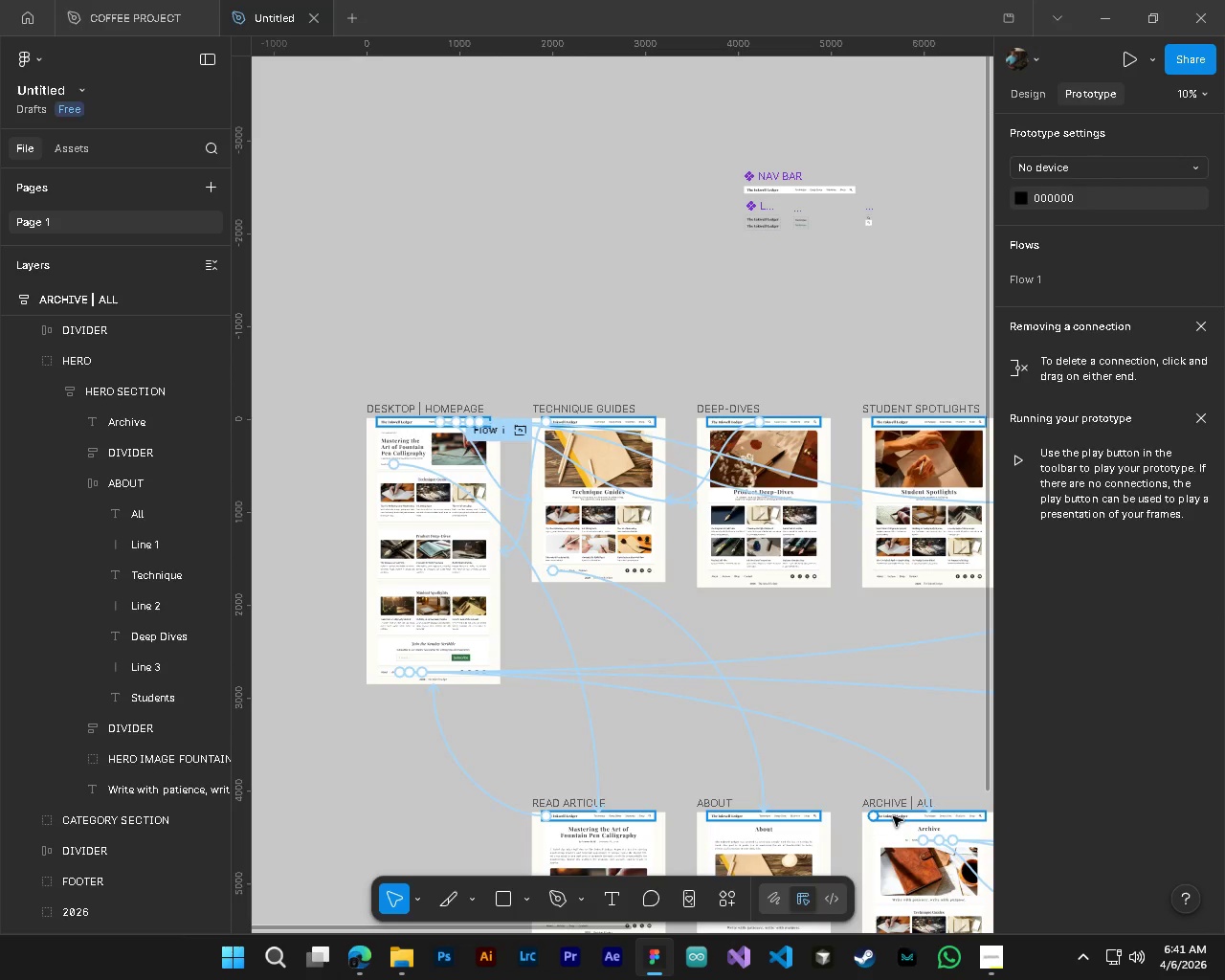 
key(Control+ControlLeft)
 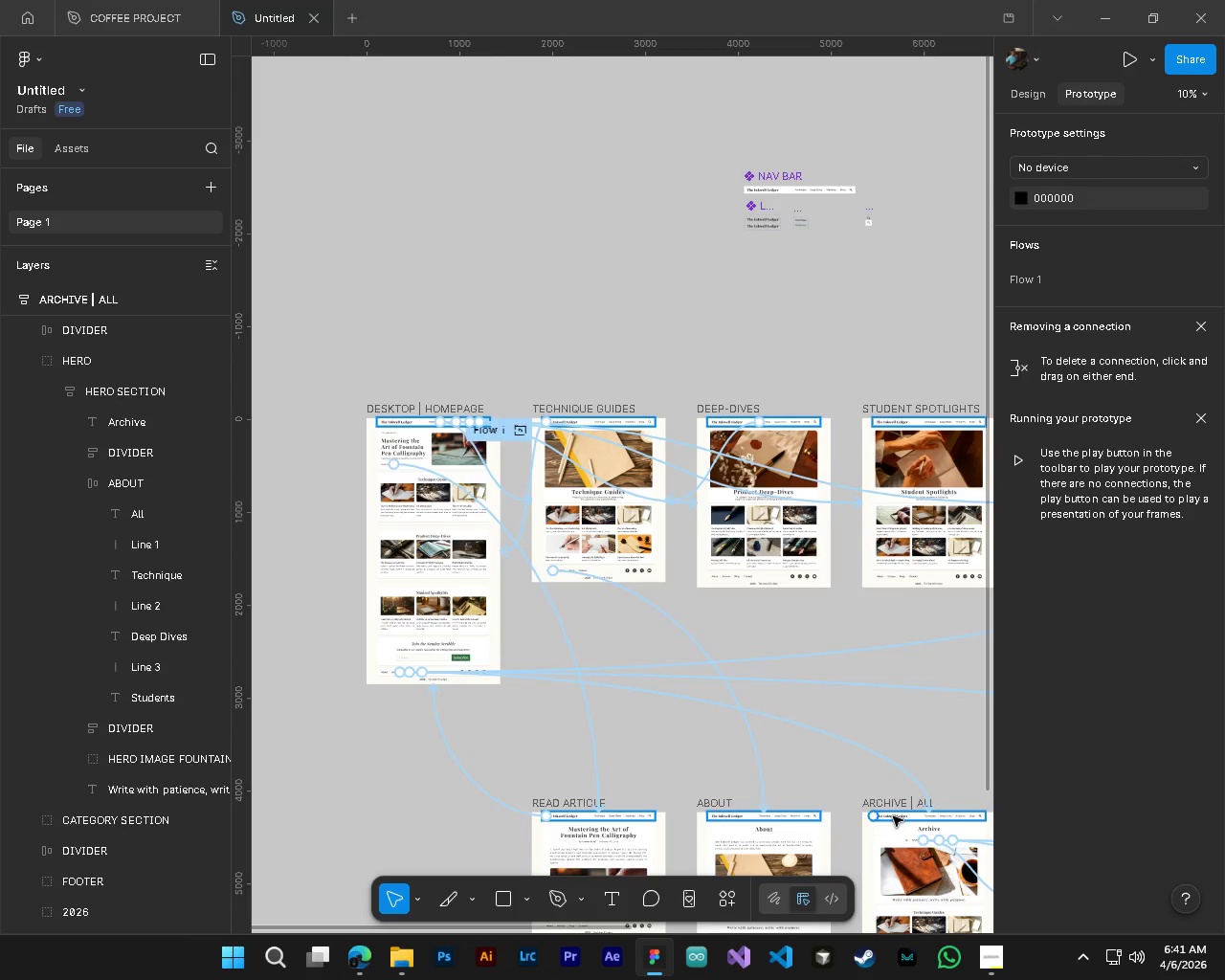 
hold_key(key=ControlLeft, duration=0.8)
left_click([892, 815])
 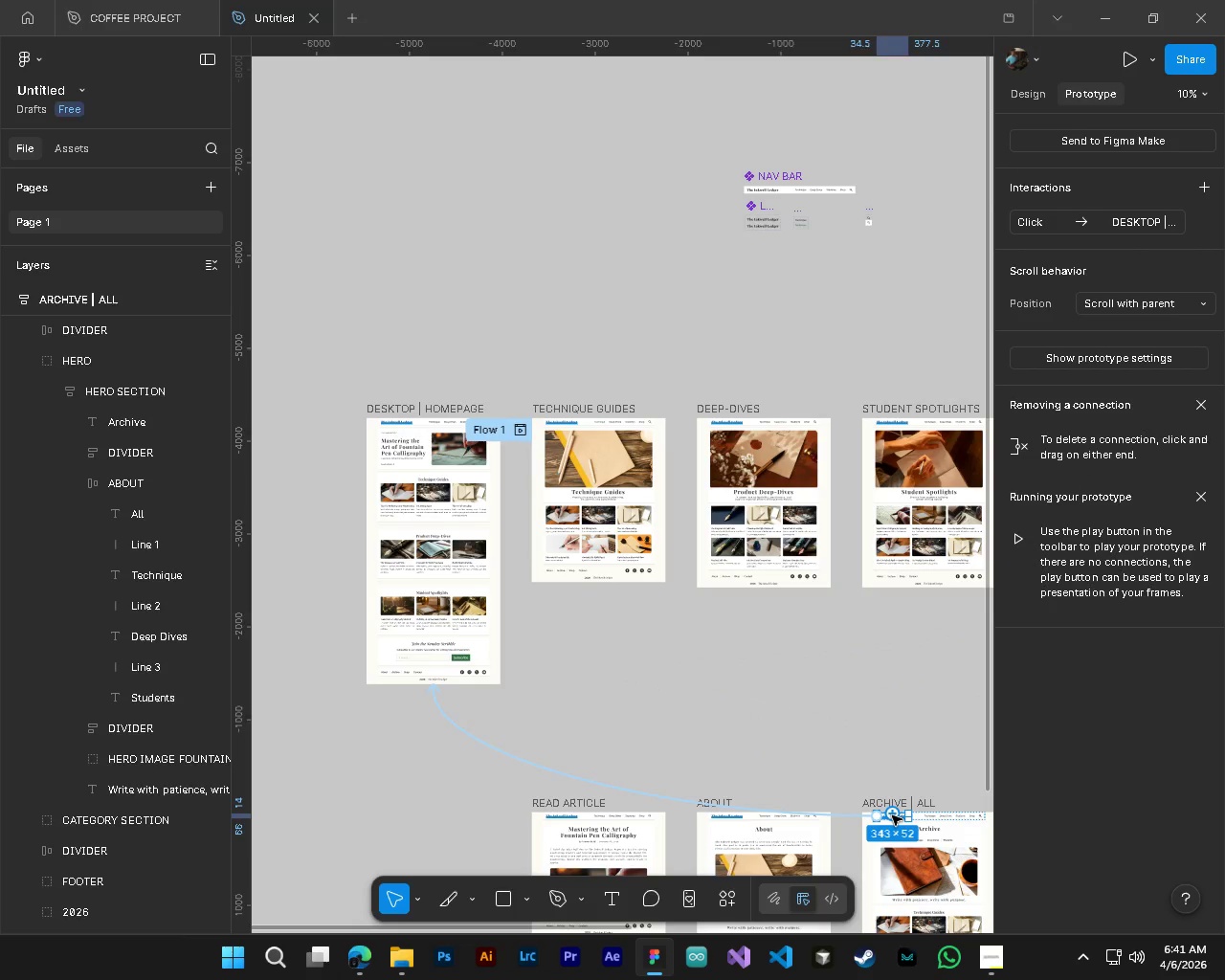 
hold_key(key=ShiftLeft, duration=0.42)
scroll: coordinate [891, 817], scroll_direction: down, amount: 5.0
 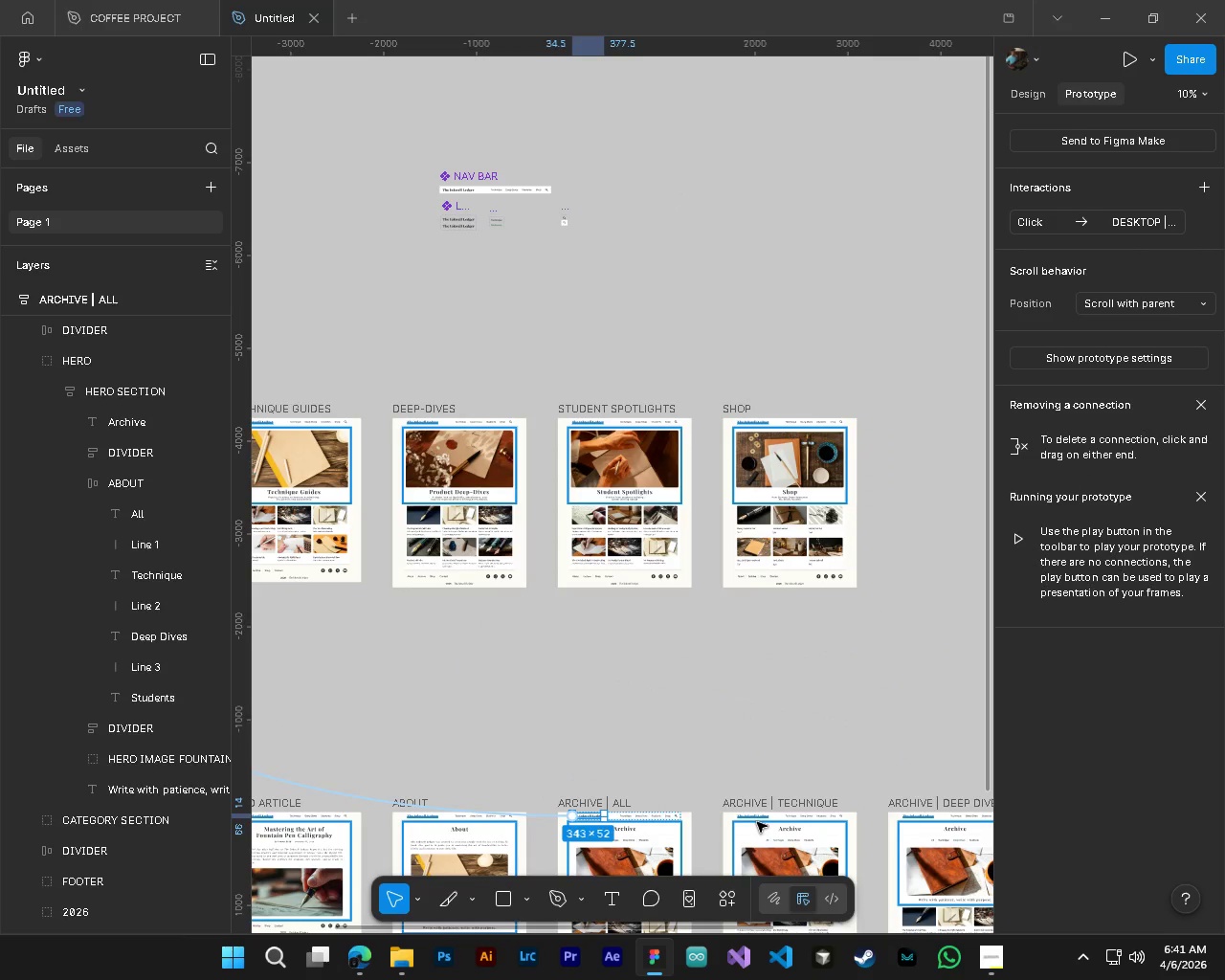 
hold_key(key=ControlLeft, duration=0.92)
left_click([752, 819])
 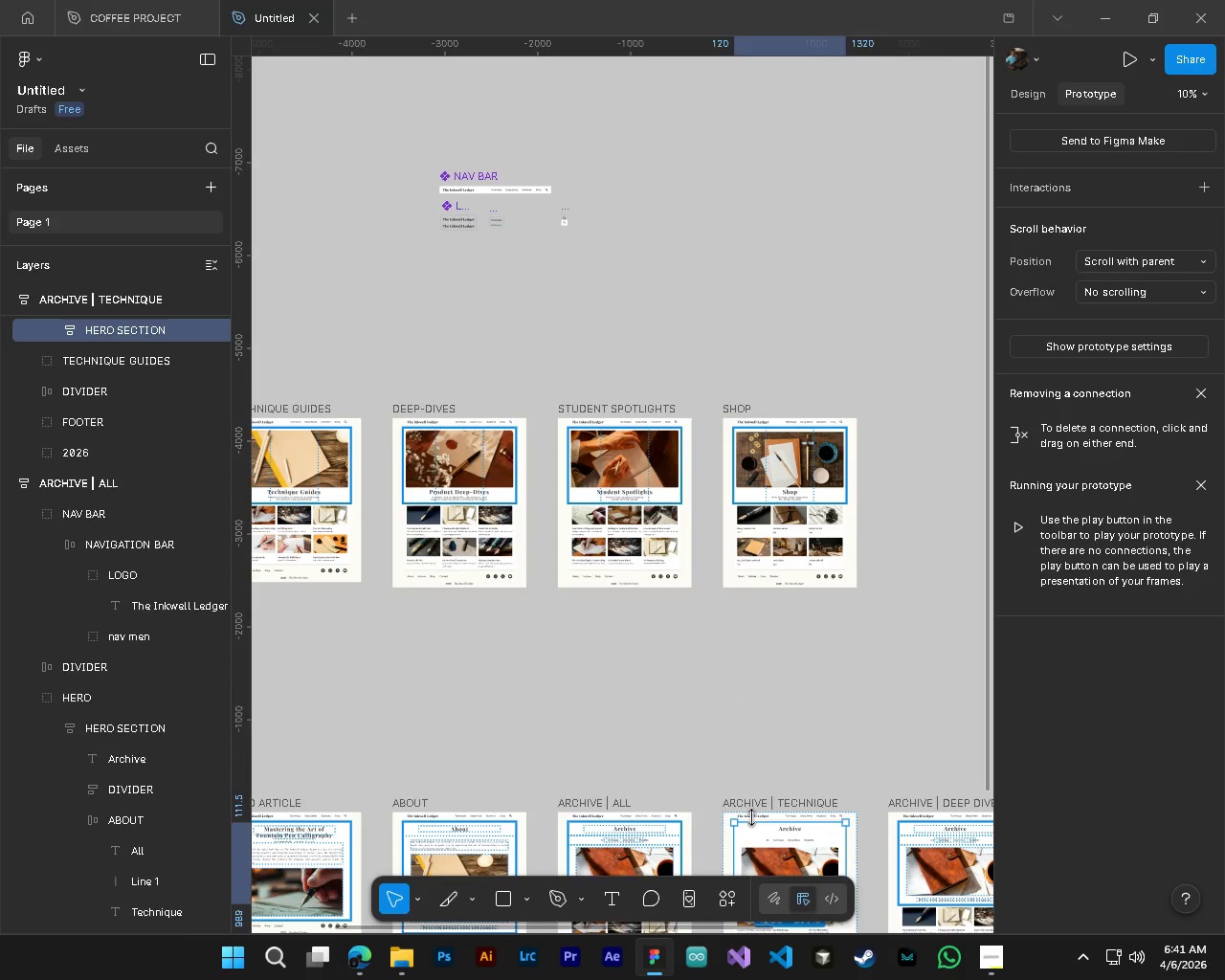 
hold_key(key=ControlLeft, duration=1.2)
left_click([755, 815])
 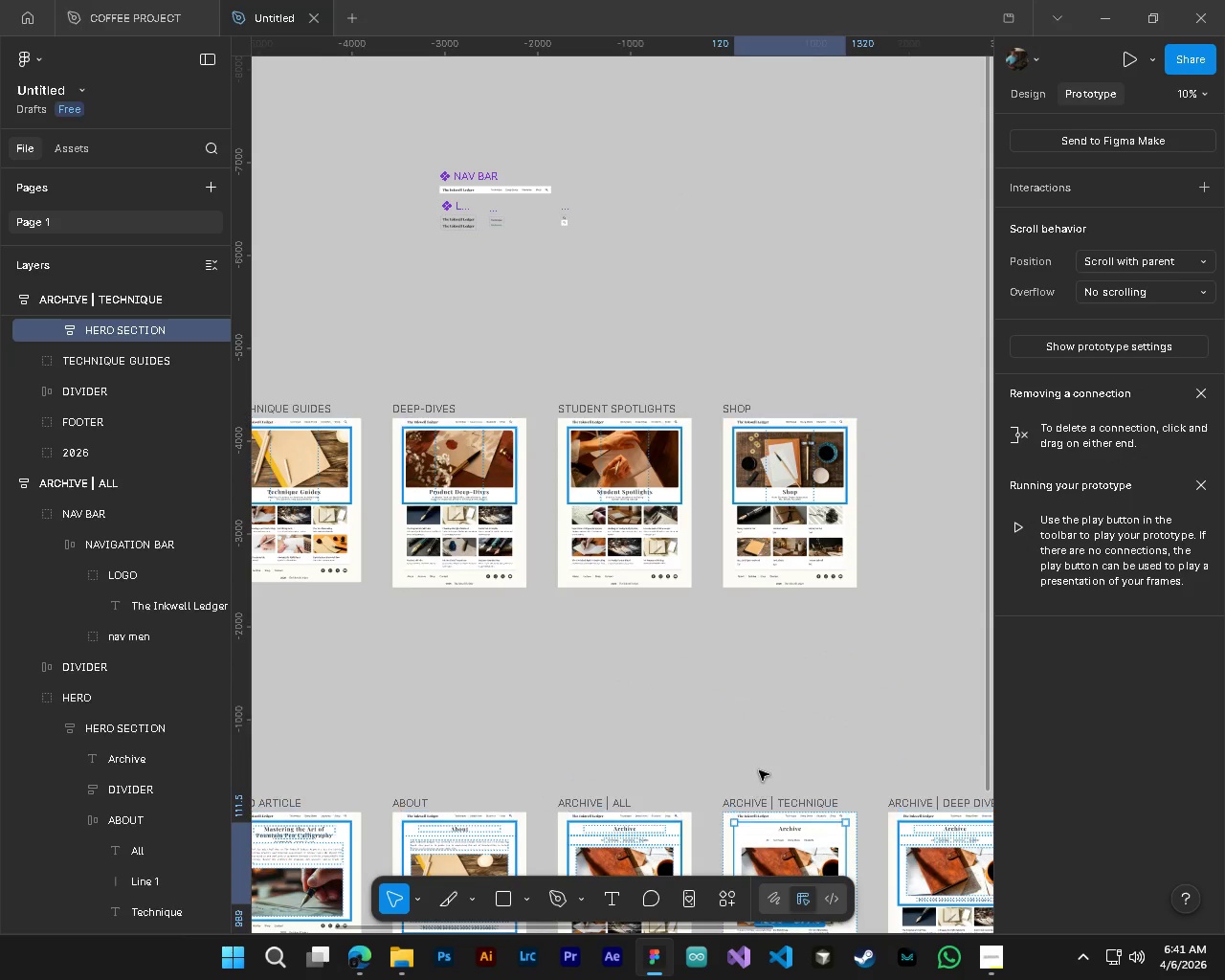 
left_click([759, 770])
 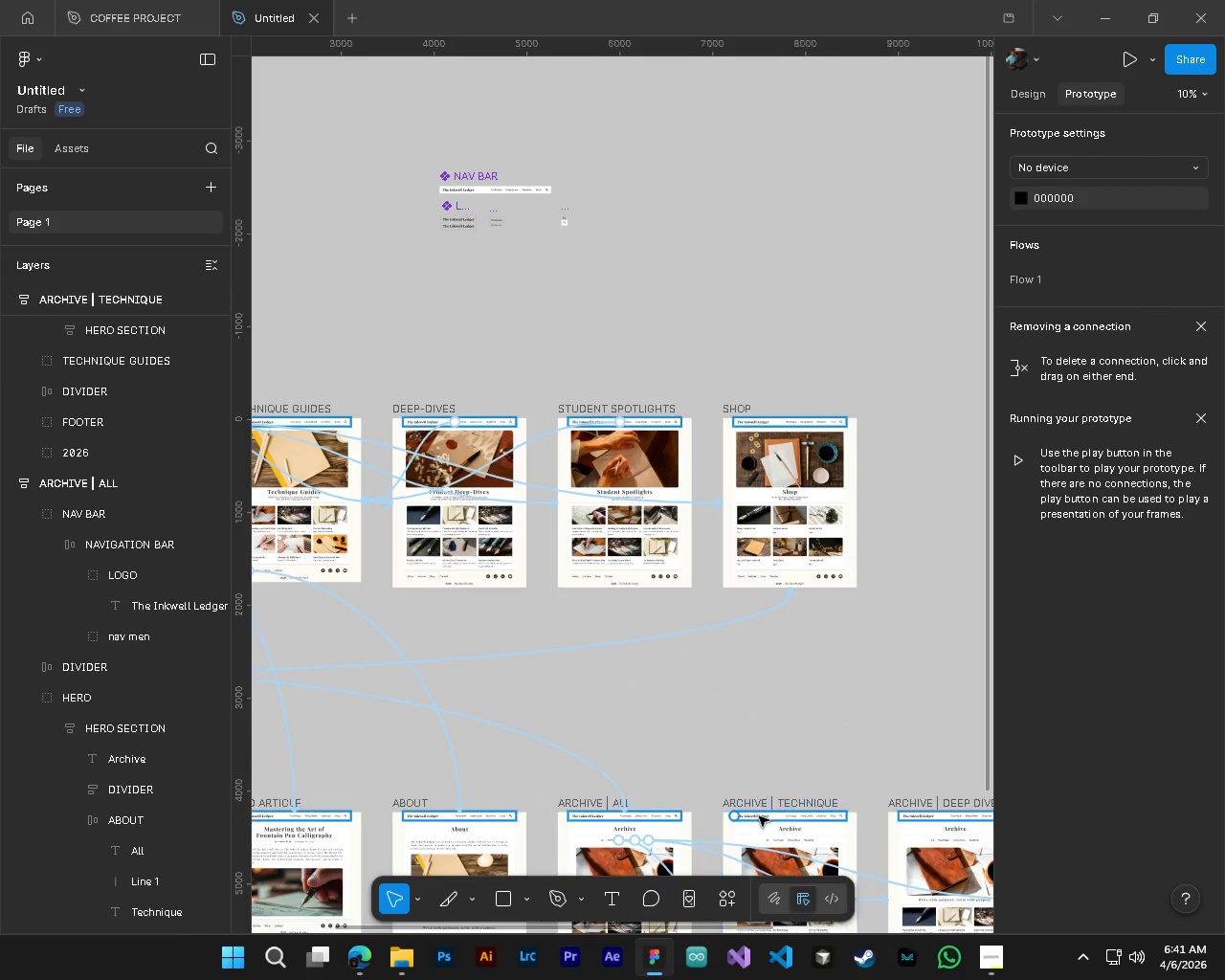 
hold_key(key=ControlLeft, duration=1.52)
left_click([755, 816])
 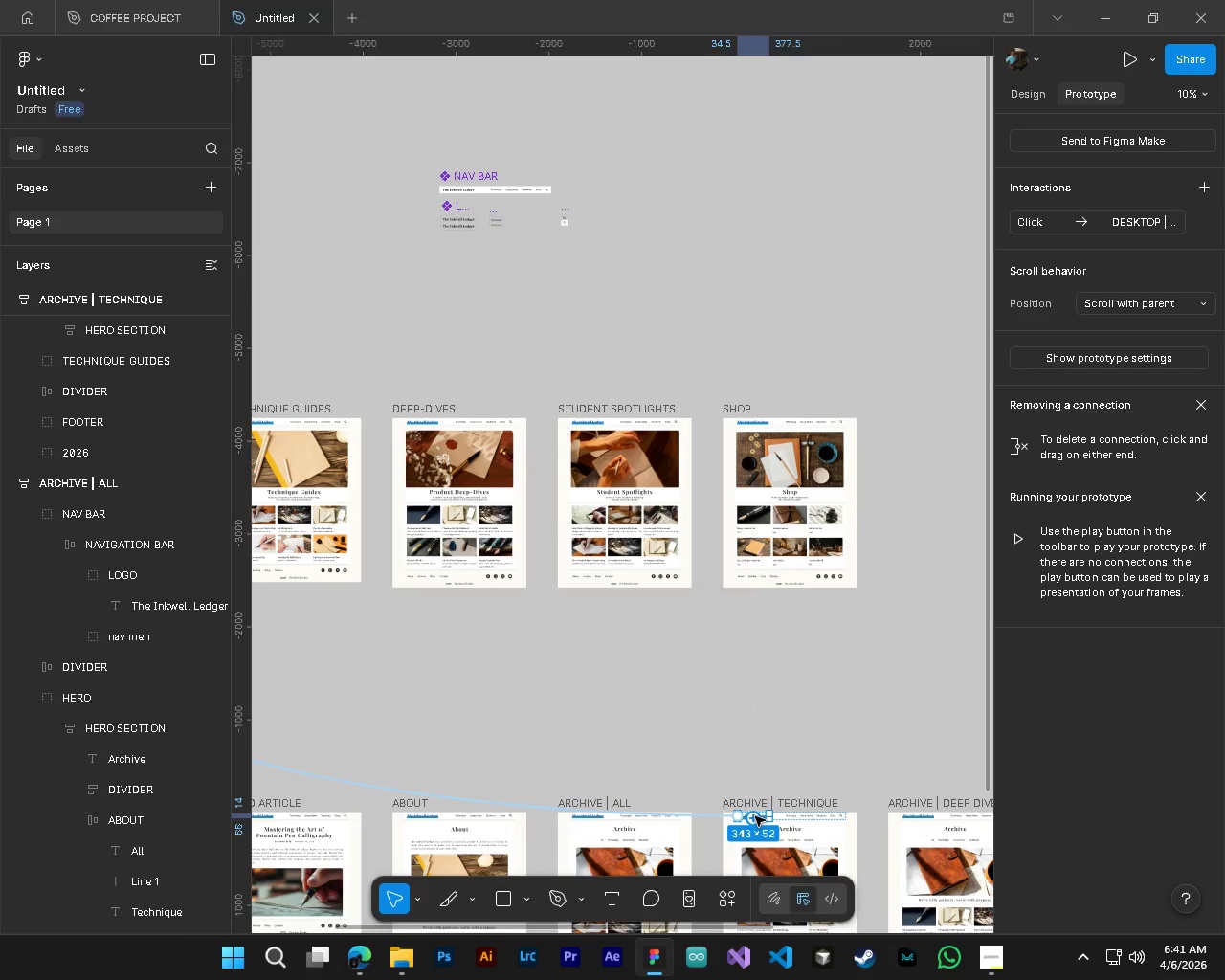 
hold_key(key=ControlLeft, duration=0.53)
 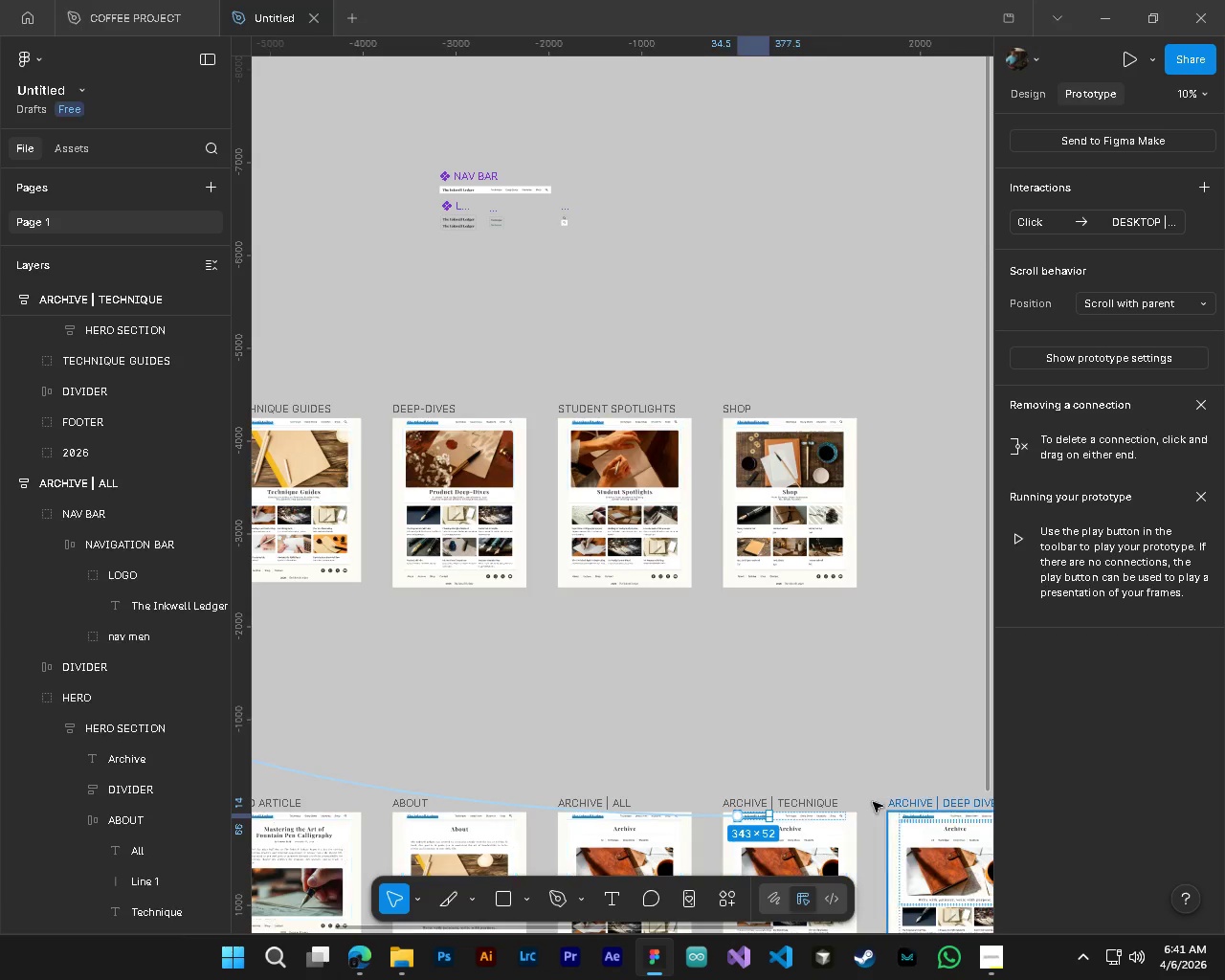 
key(Control+ControlLeft)
 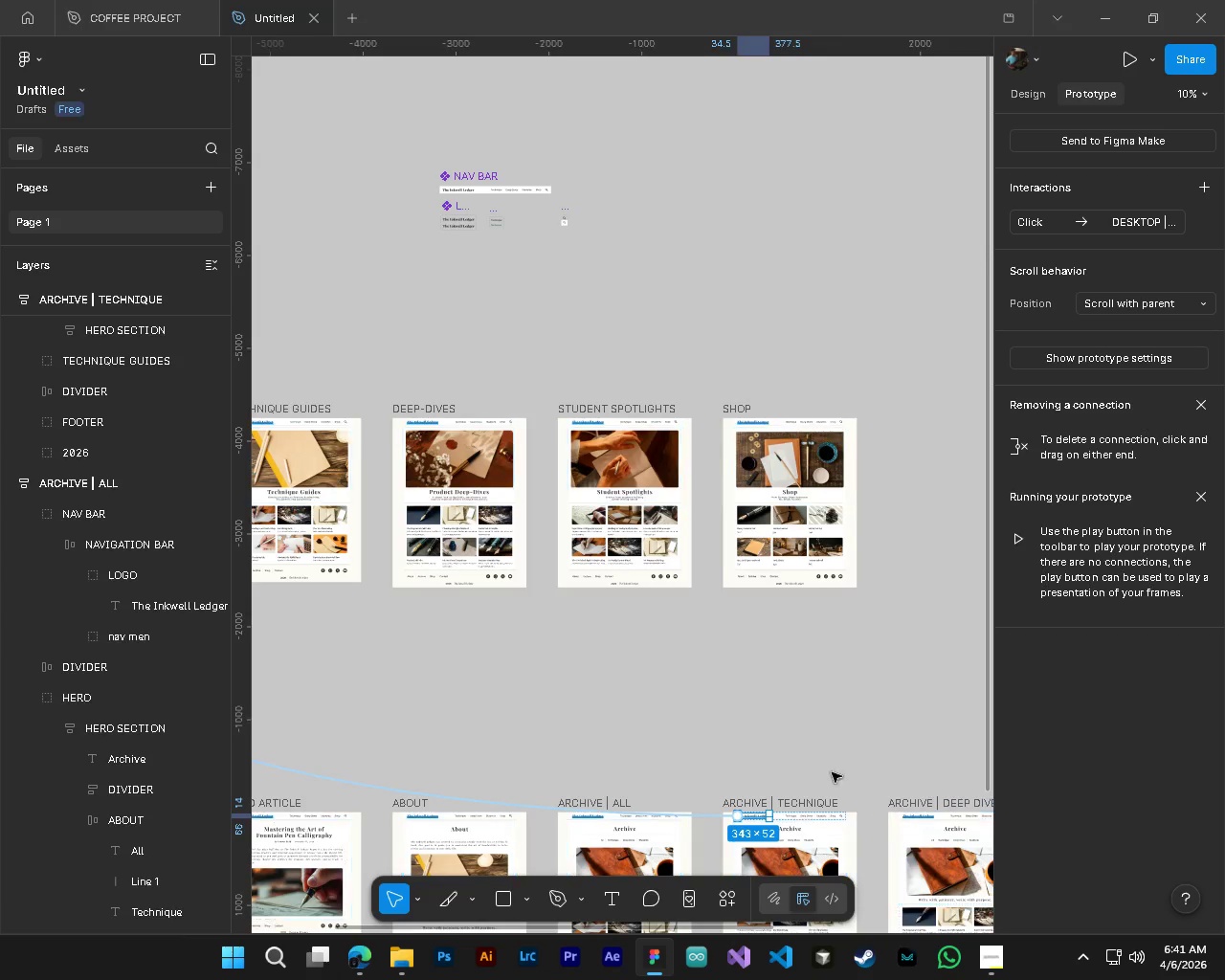 
key(Alt+Control+AltLeft)
 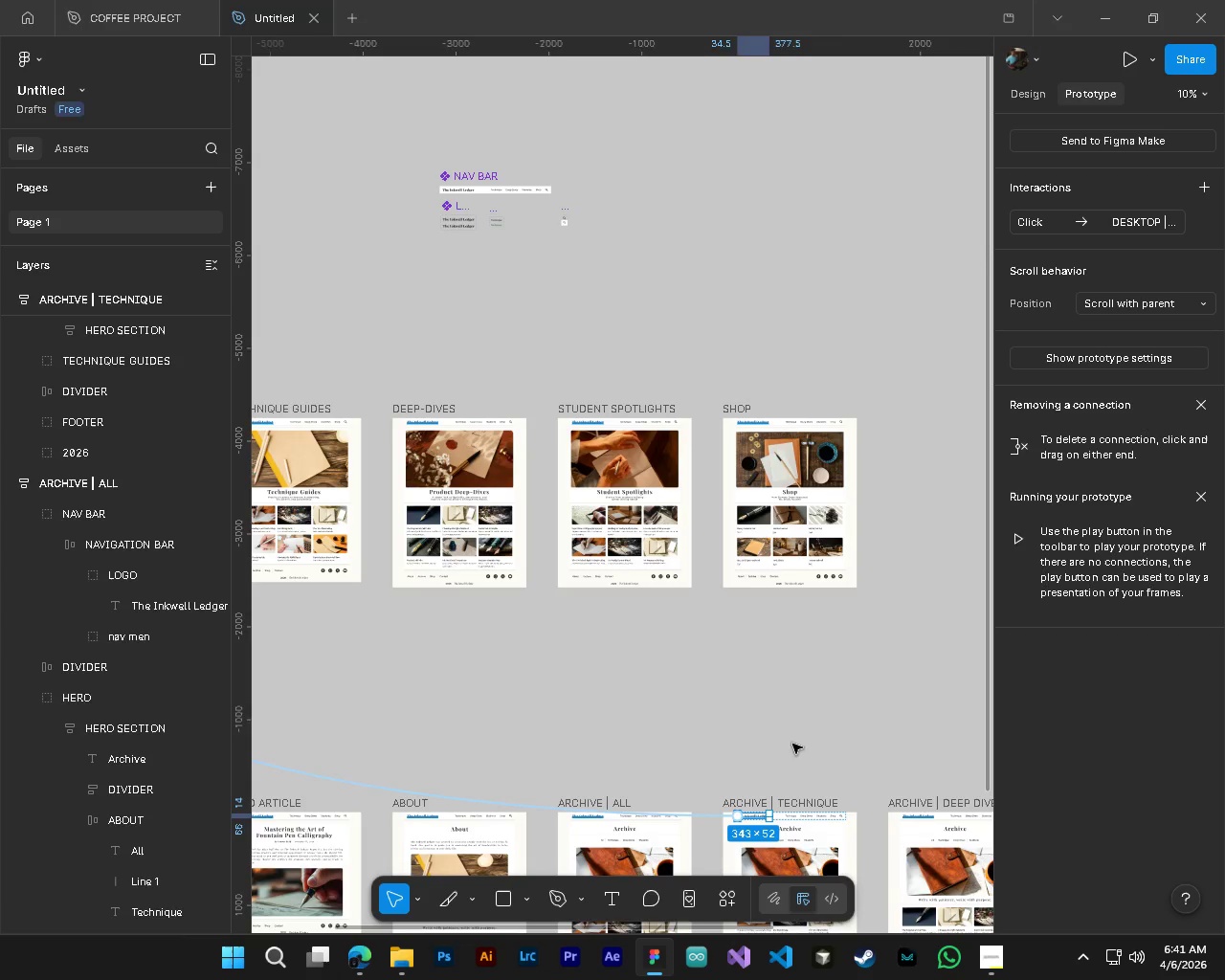 
key(Alt+Control+AltLeft)
 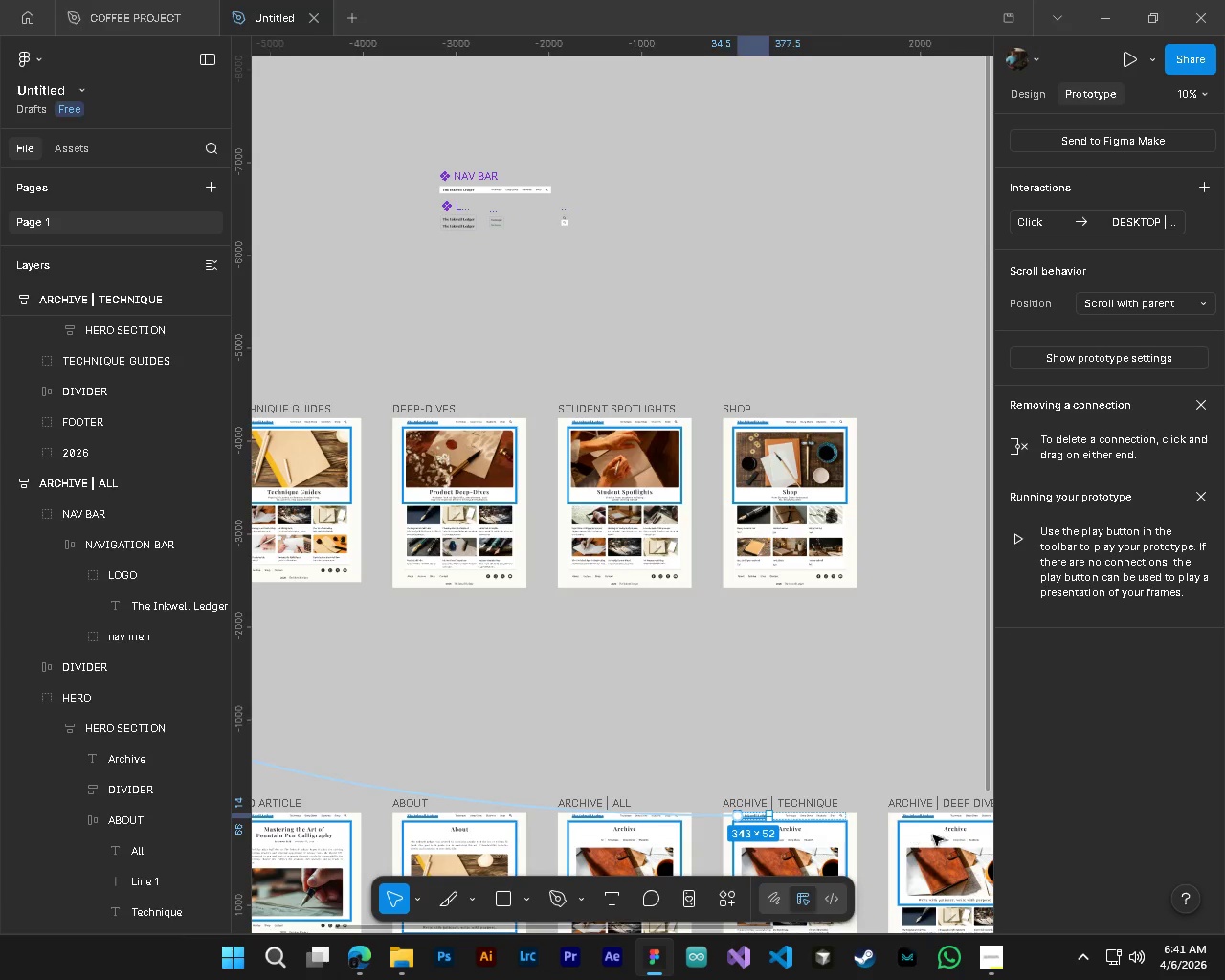 
left_click([921, 732])
 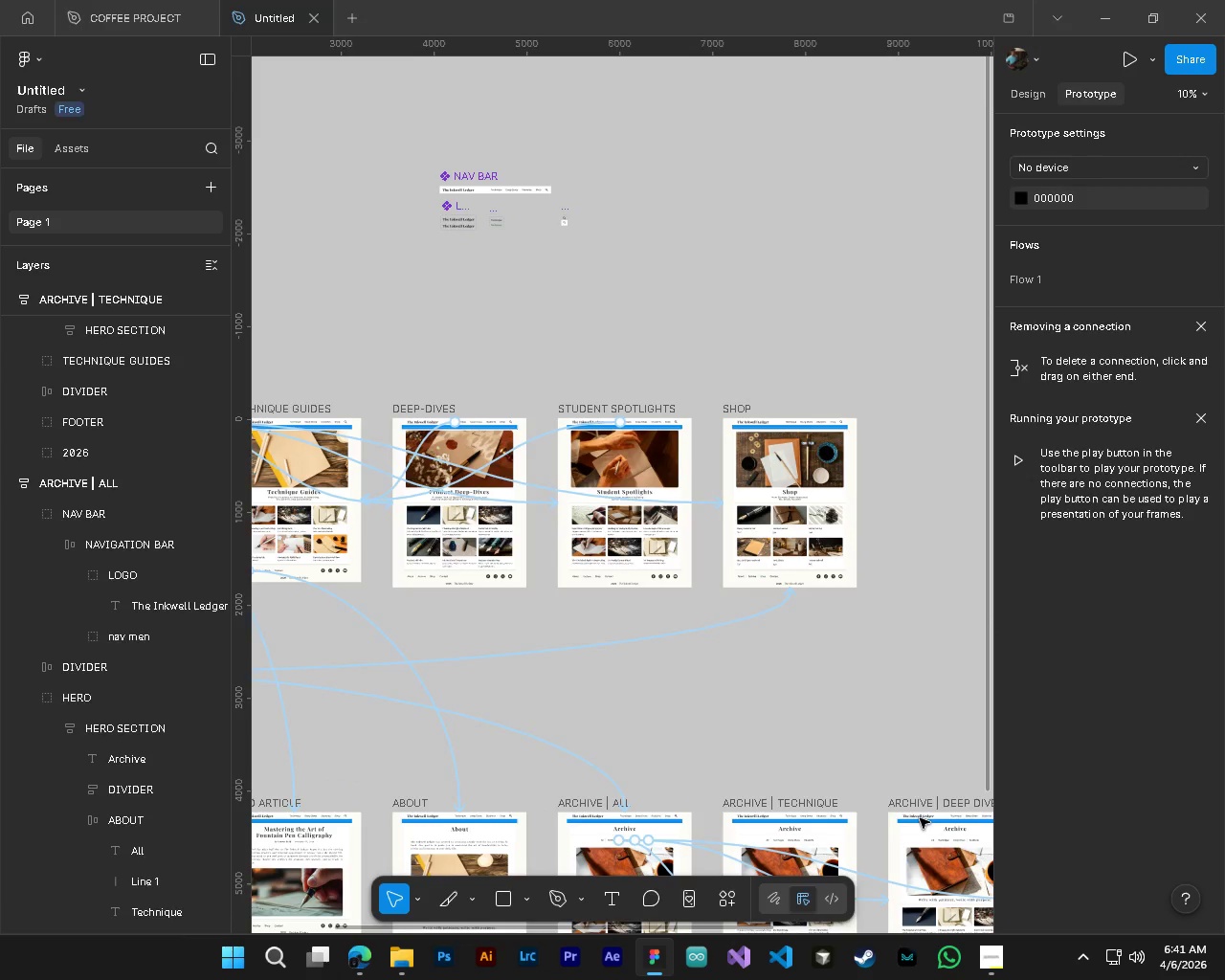 
hold_key(key=ControlLeft, duration=1.5)
 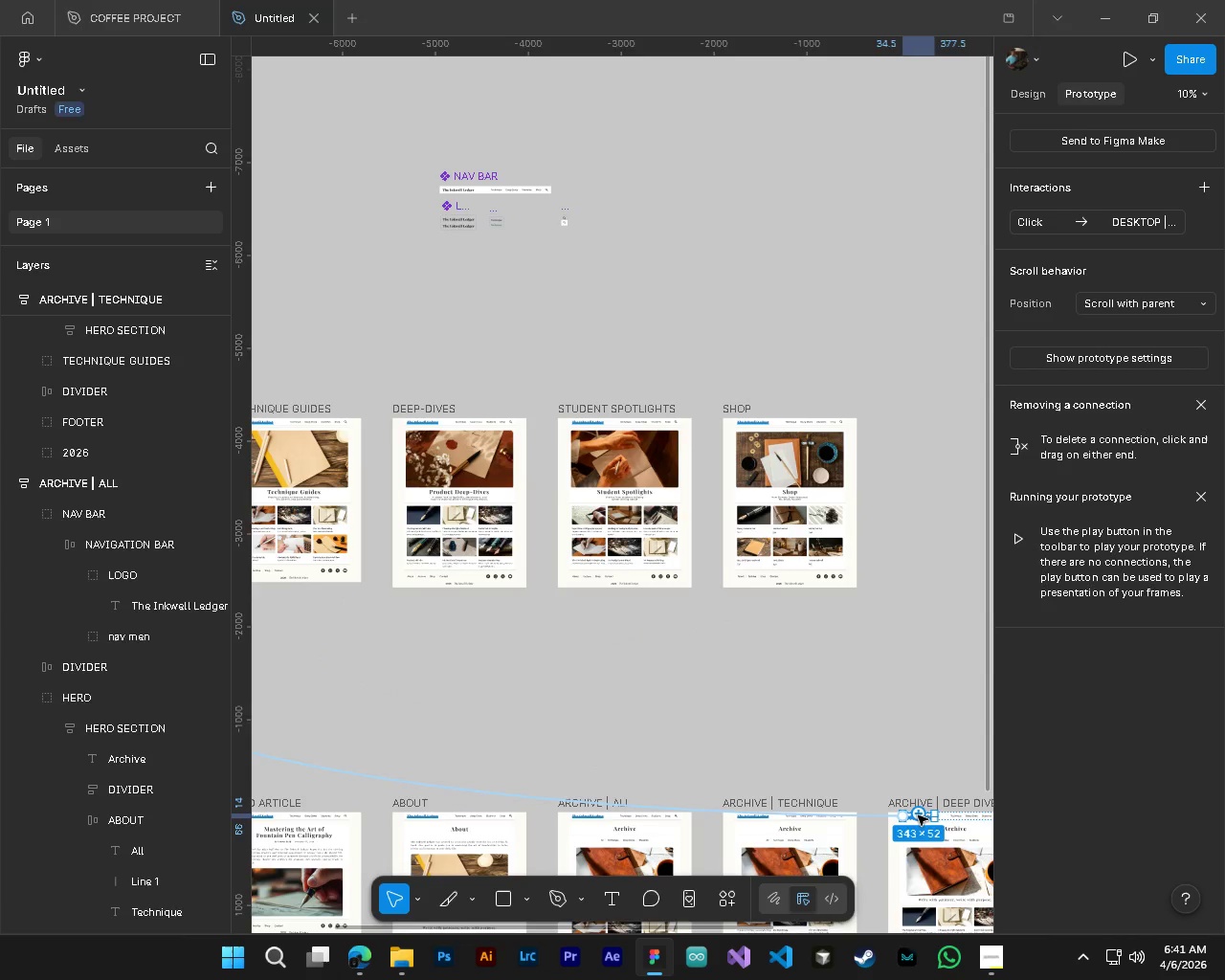 
hold_key(key=ControlLeft, duration=2.03)
left_click([918, 815])
 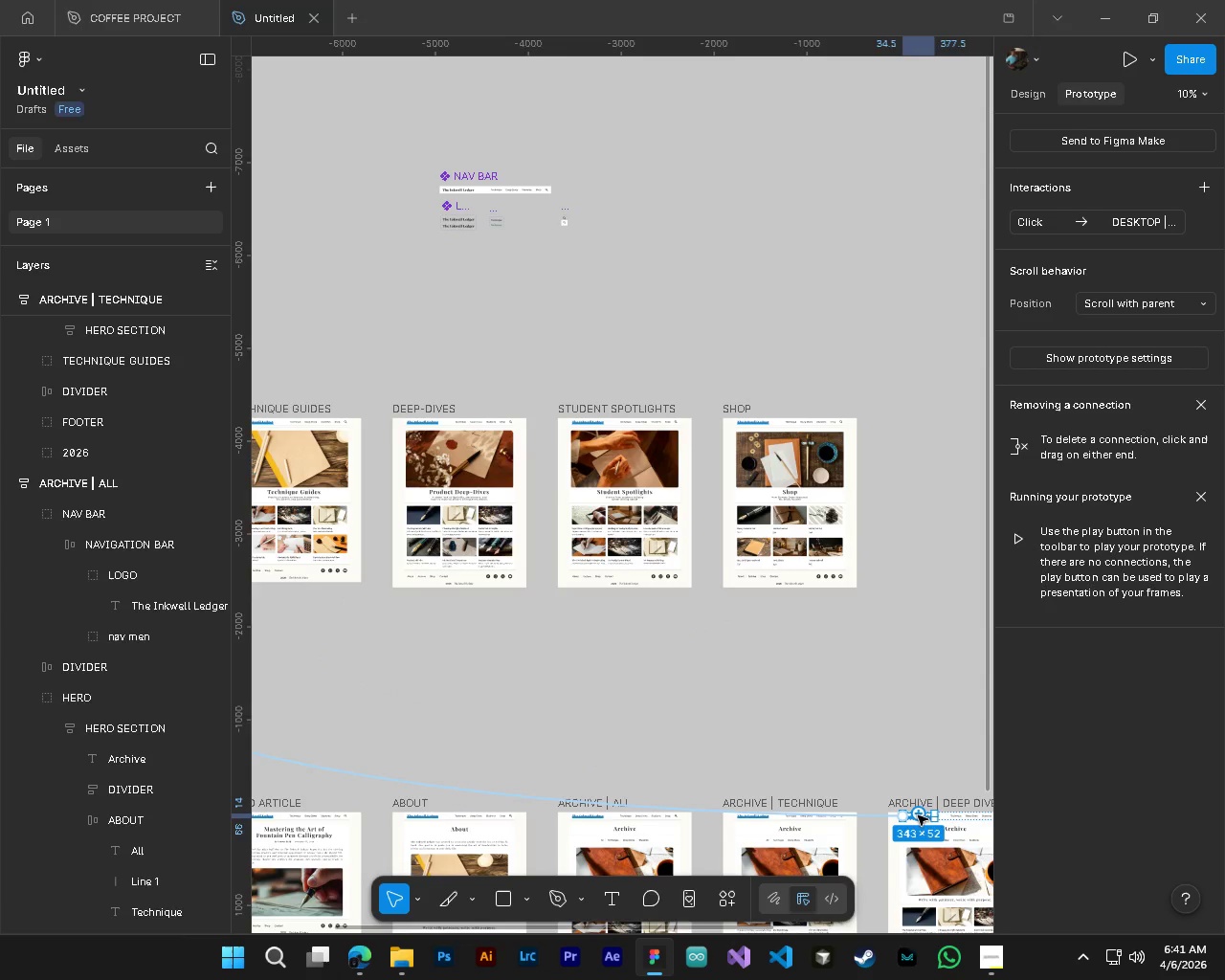 
hold_key(key=AltLeft, duration=0.88)
scroll: coordinate [918, 815], scroll_direction: down, amount: 4.0
 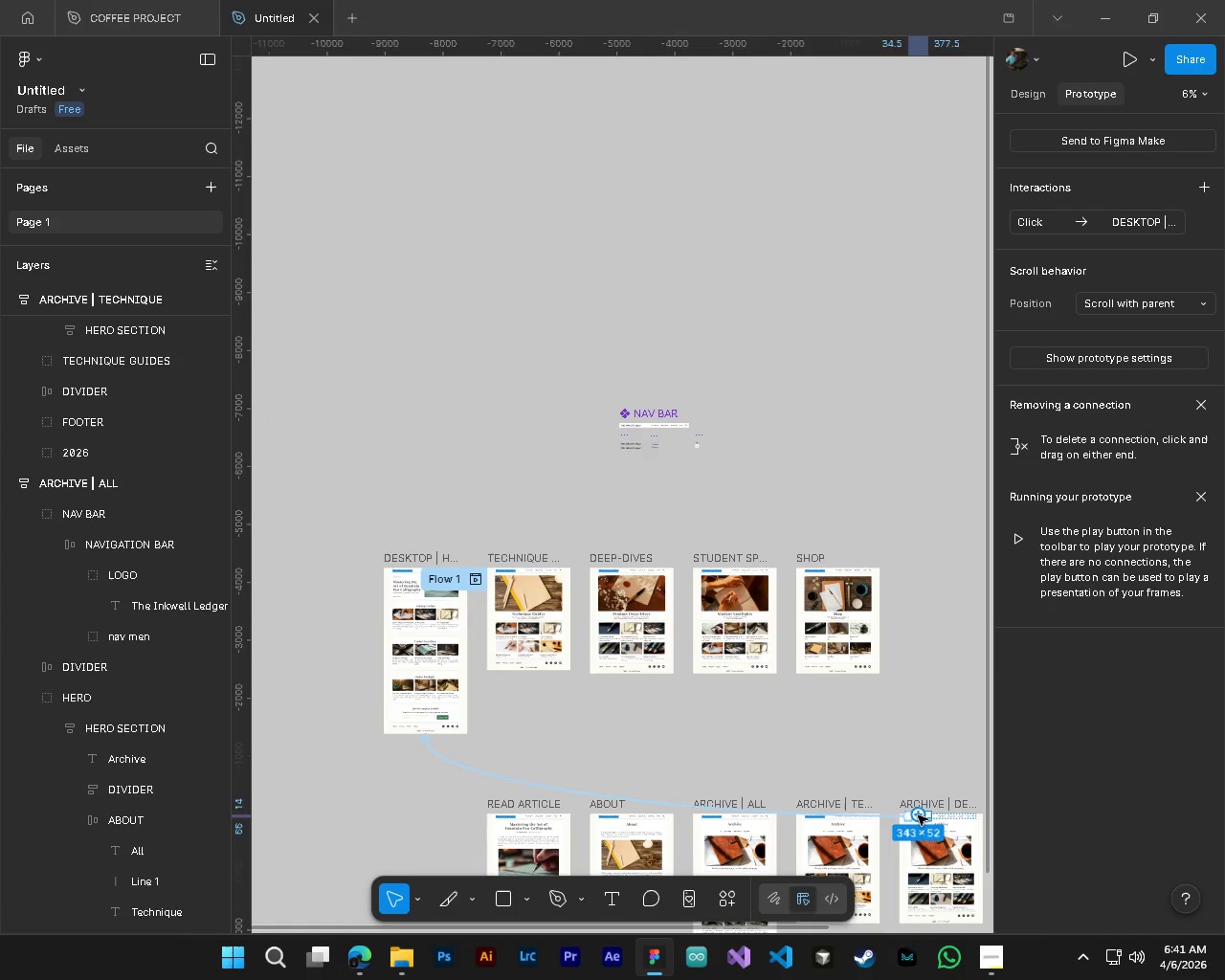 
hold_key(key=ShiftLeft, duration=0.45)
 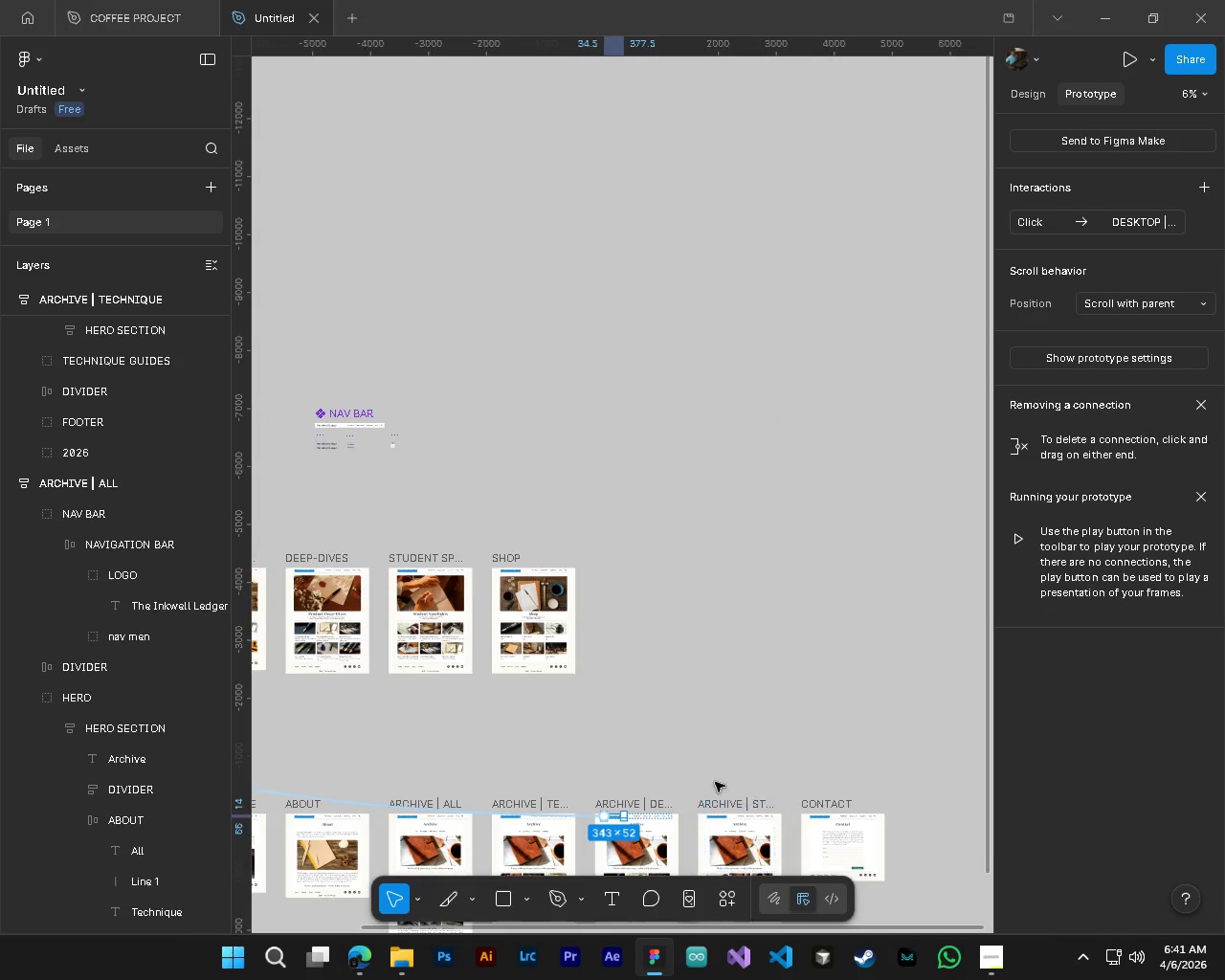 
hold_key(key=ShiftLeft, duration=0.31)
 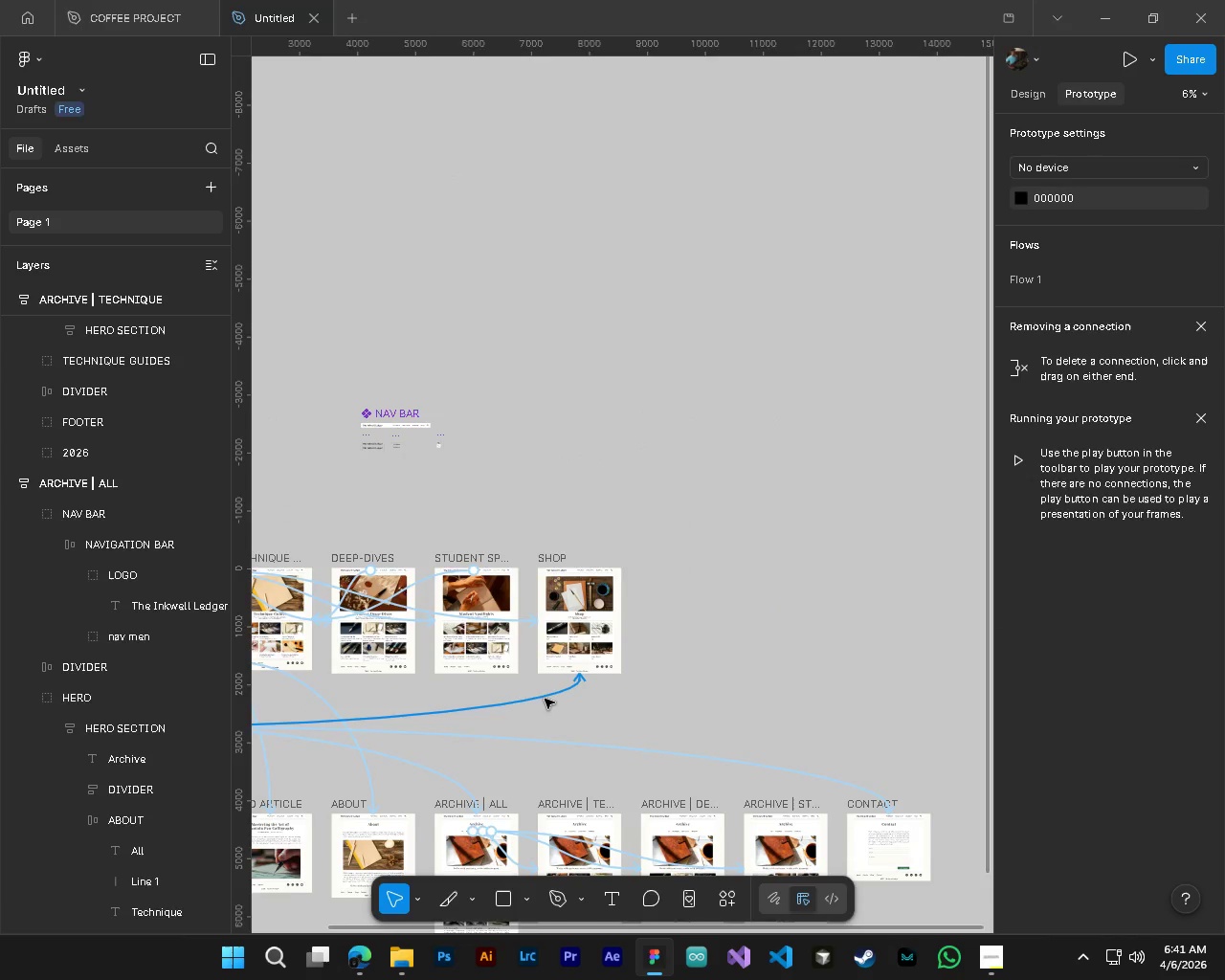 
left_click([545, 699])
 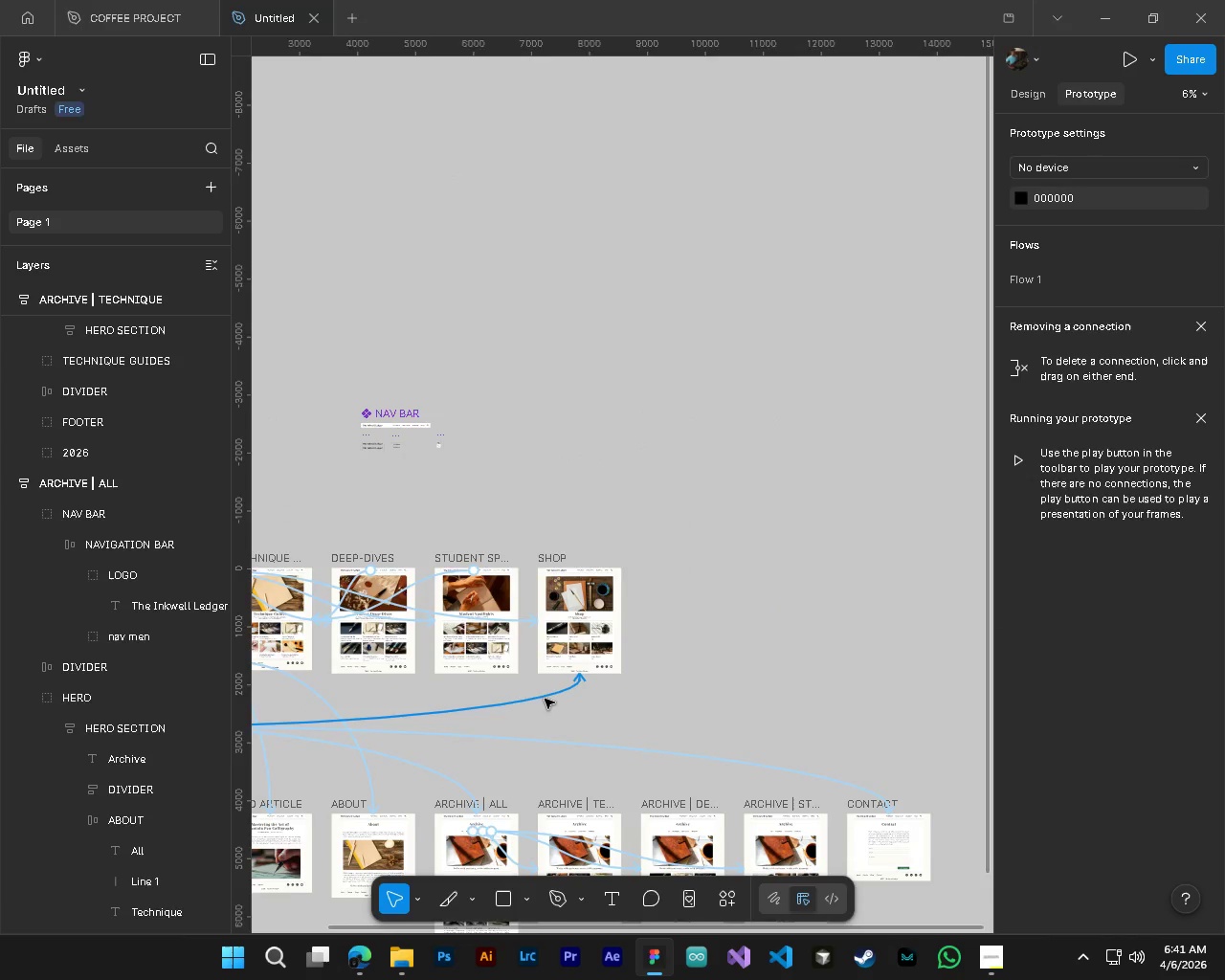 
scroll: coordinate [669, 776], scroll_direction: up, amount: 3.0
 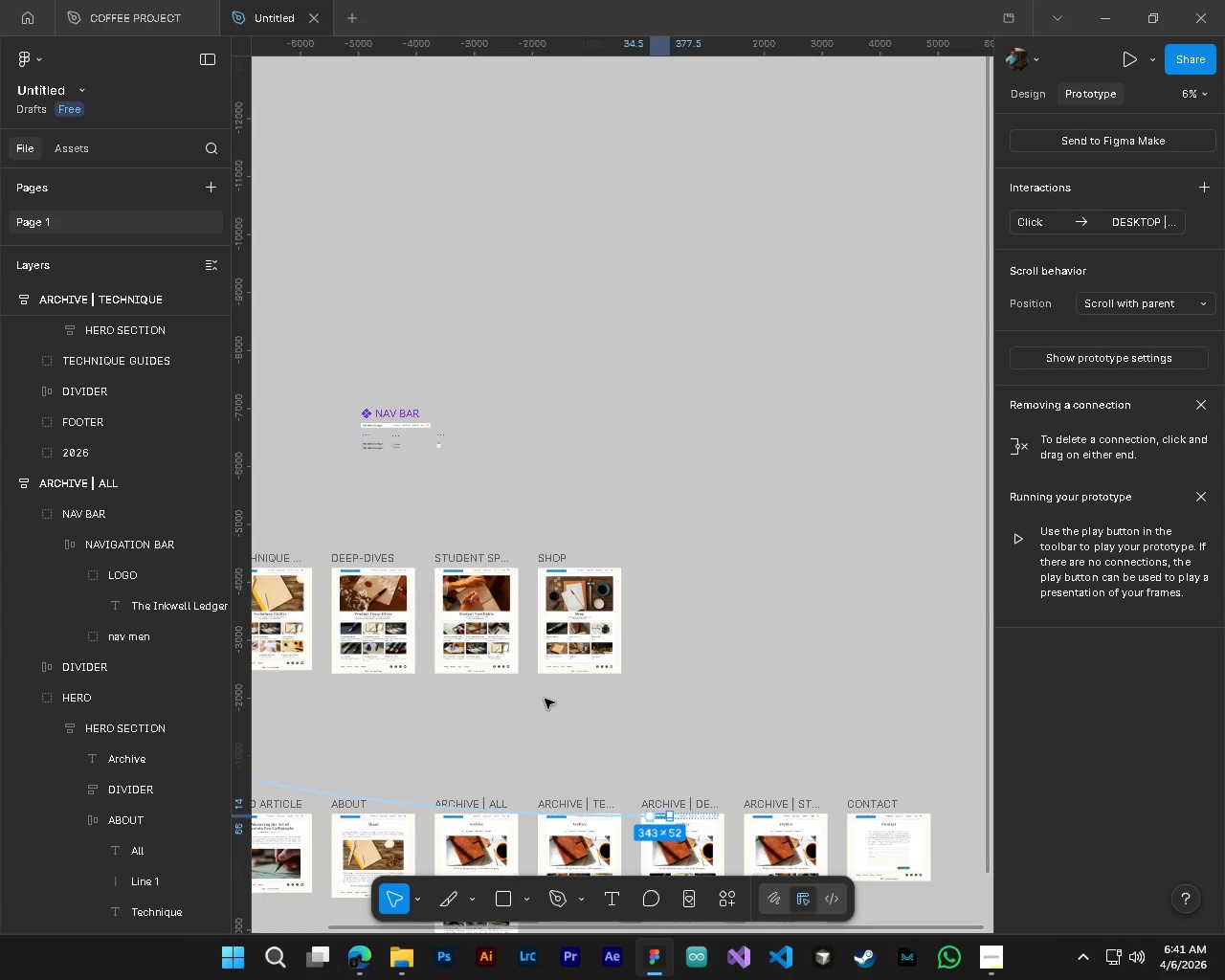 
hold_key(key=ShiftLeft, duration=0.64)
scroll: coordinate [545, 702], scroll_direction: up, amount: 5.0
 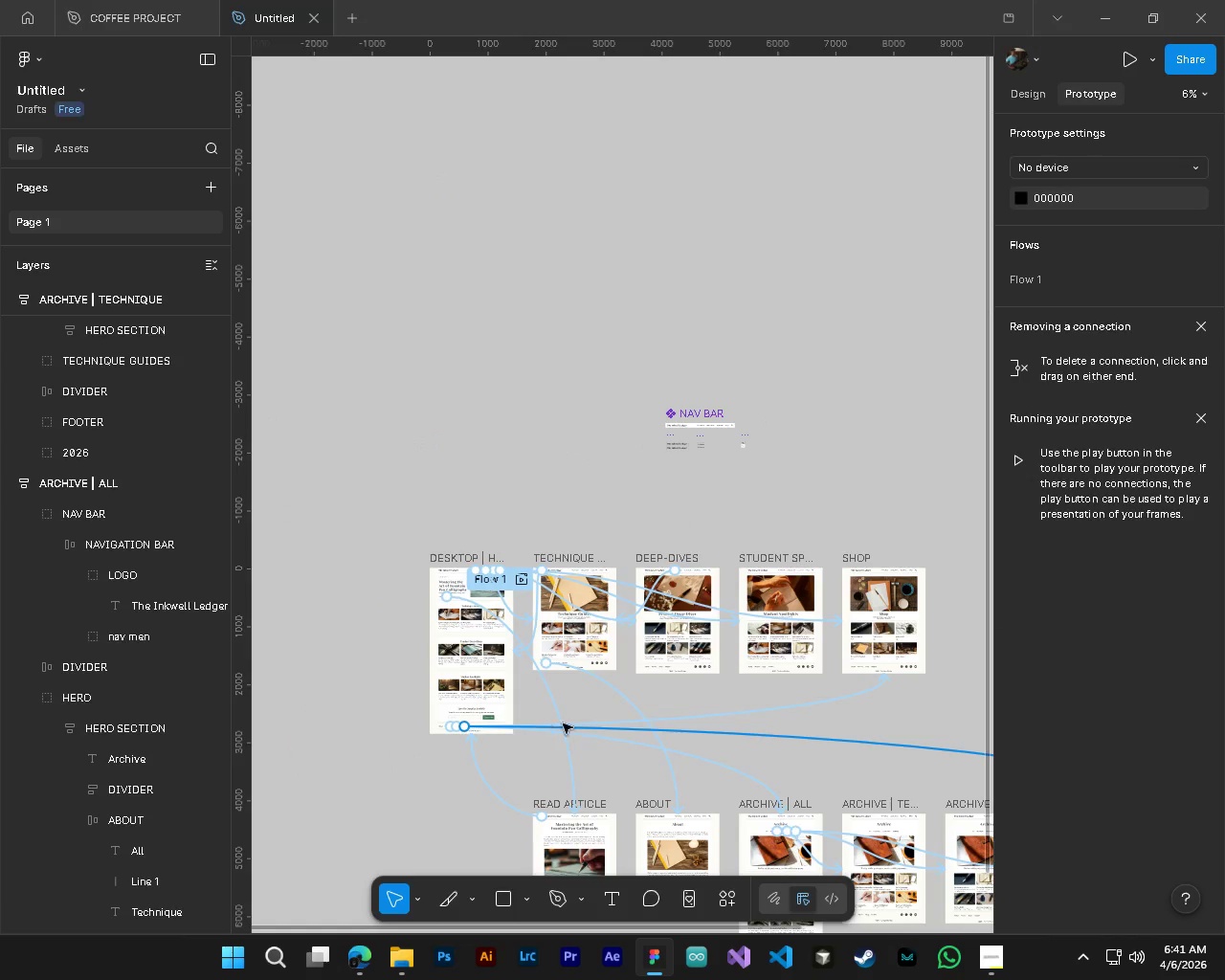 
hold_key(key=ControlLeft, duration=0.45)
hold_key(key=AltLeft, duration=0.38)
scroll: coordinate [568, 724], scroll_direction: up, amount: 5.0
 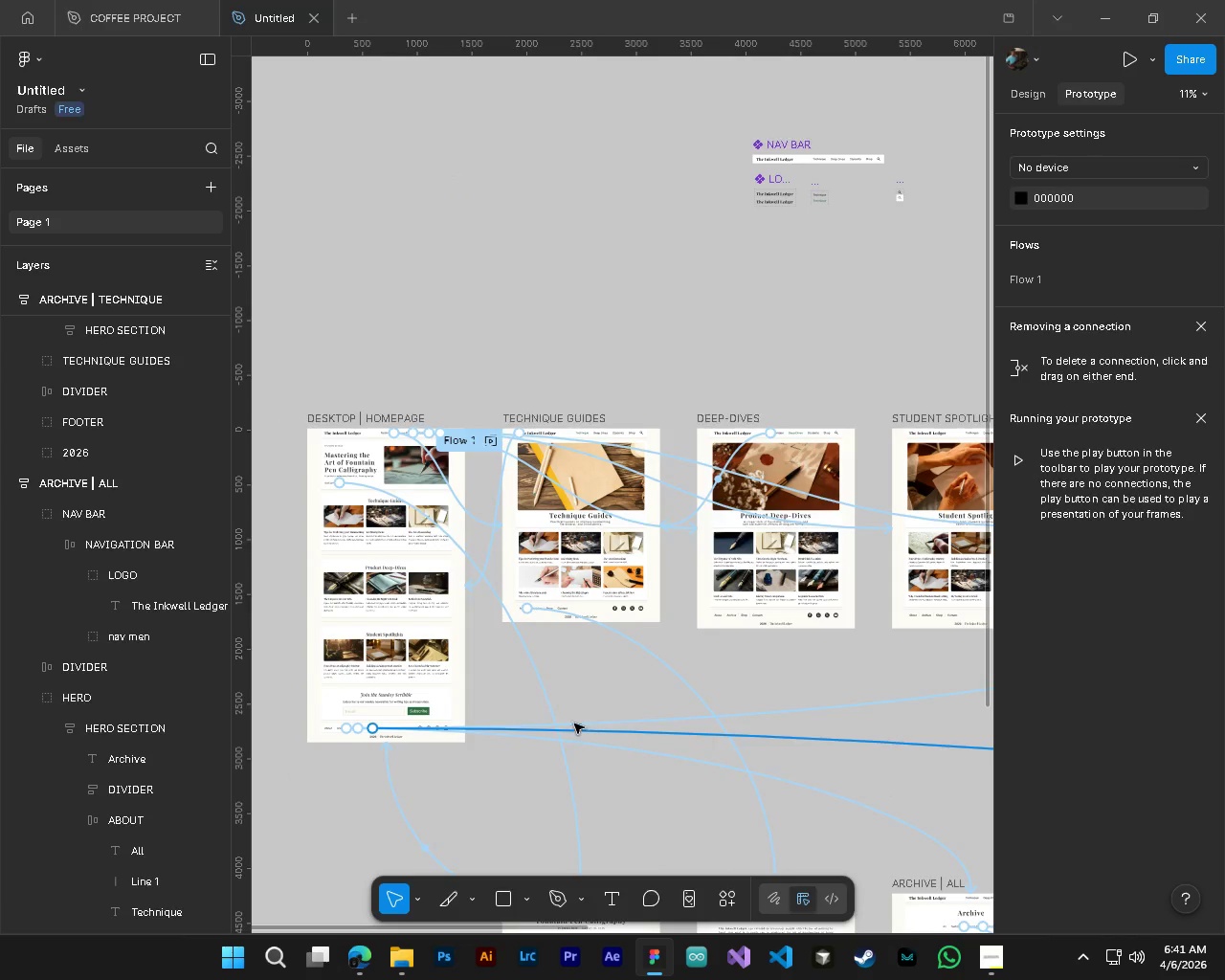 
scroll: coordinate [542, 657], scroll_direction: none, amount: 0.0
 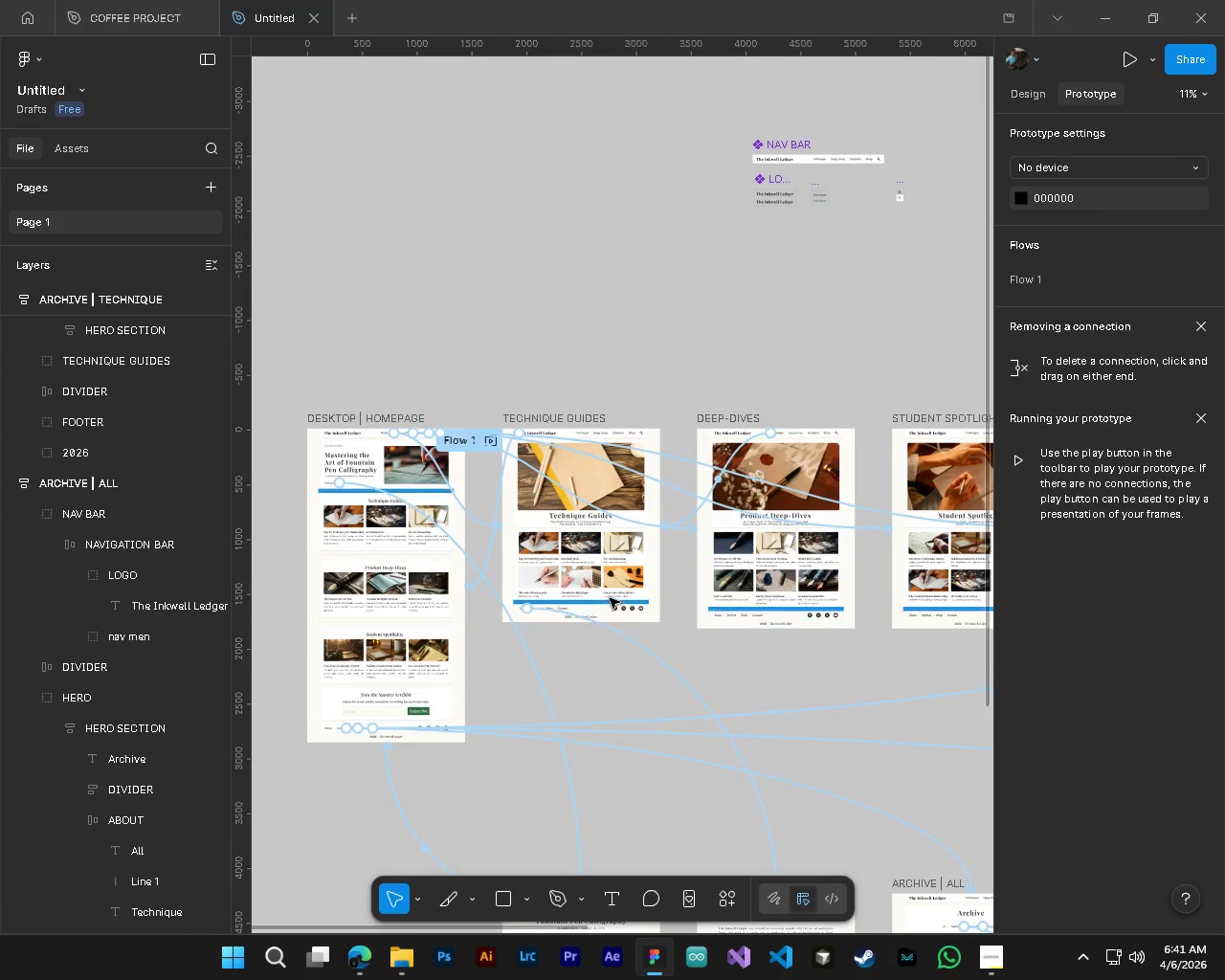 
hold_key(key=AltLeft, duration=1.03)
hold_key(key=ControlLeft, duration=1.05)
scroll: coordinate [588, 591], scroll_direction: up, amount: 4.0
 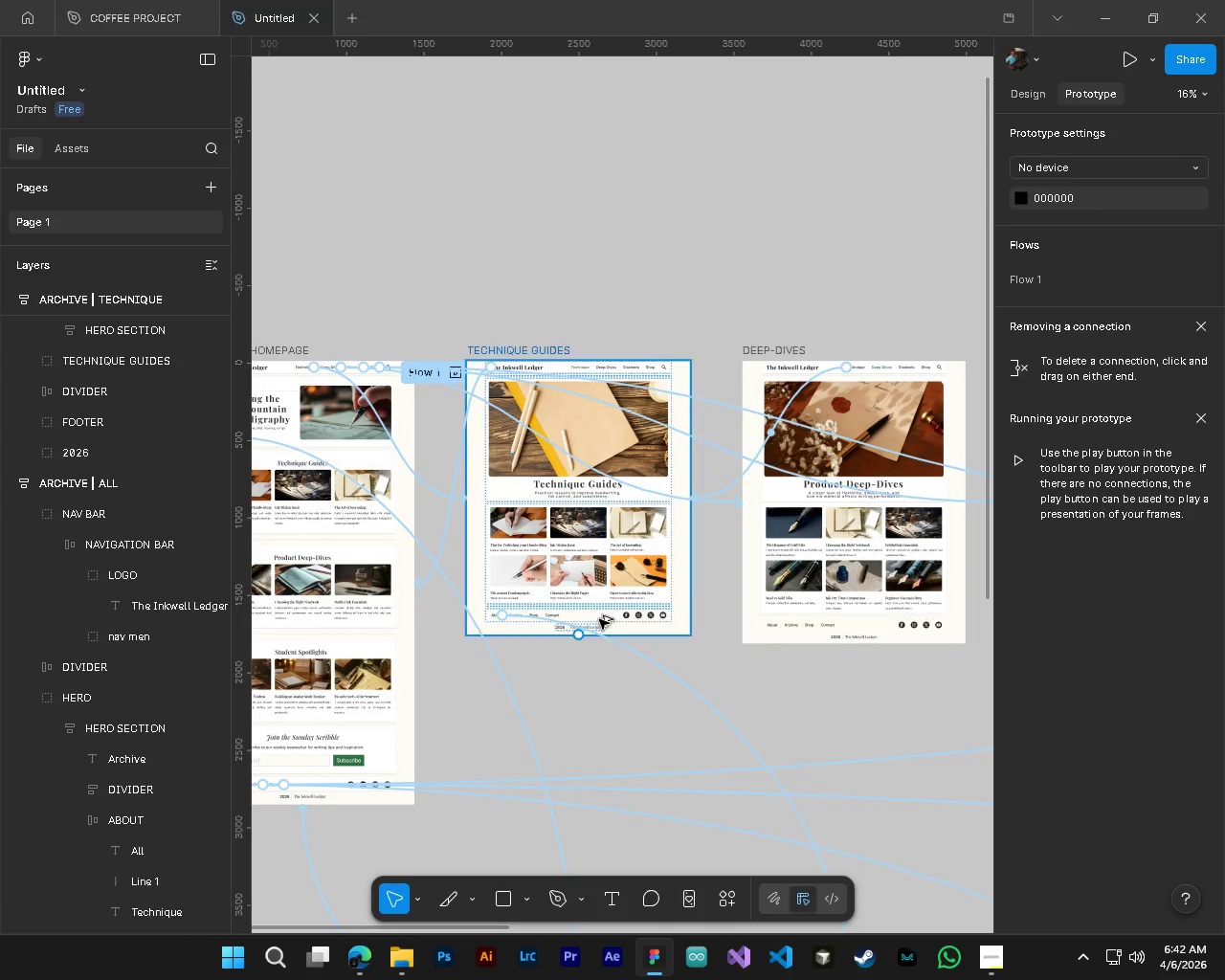 
scroll: coordinate [601, 624], scroll_direction: down, amount: 10.0
 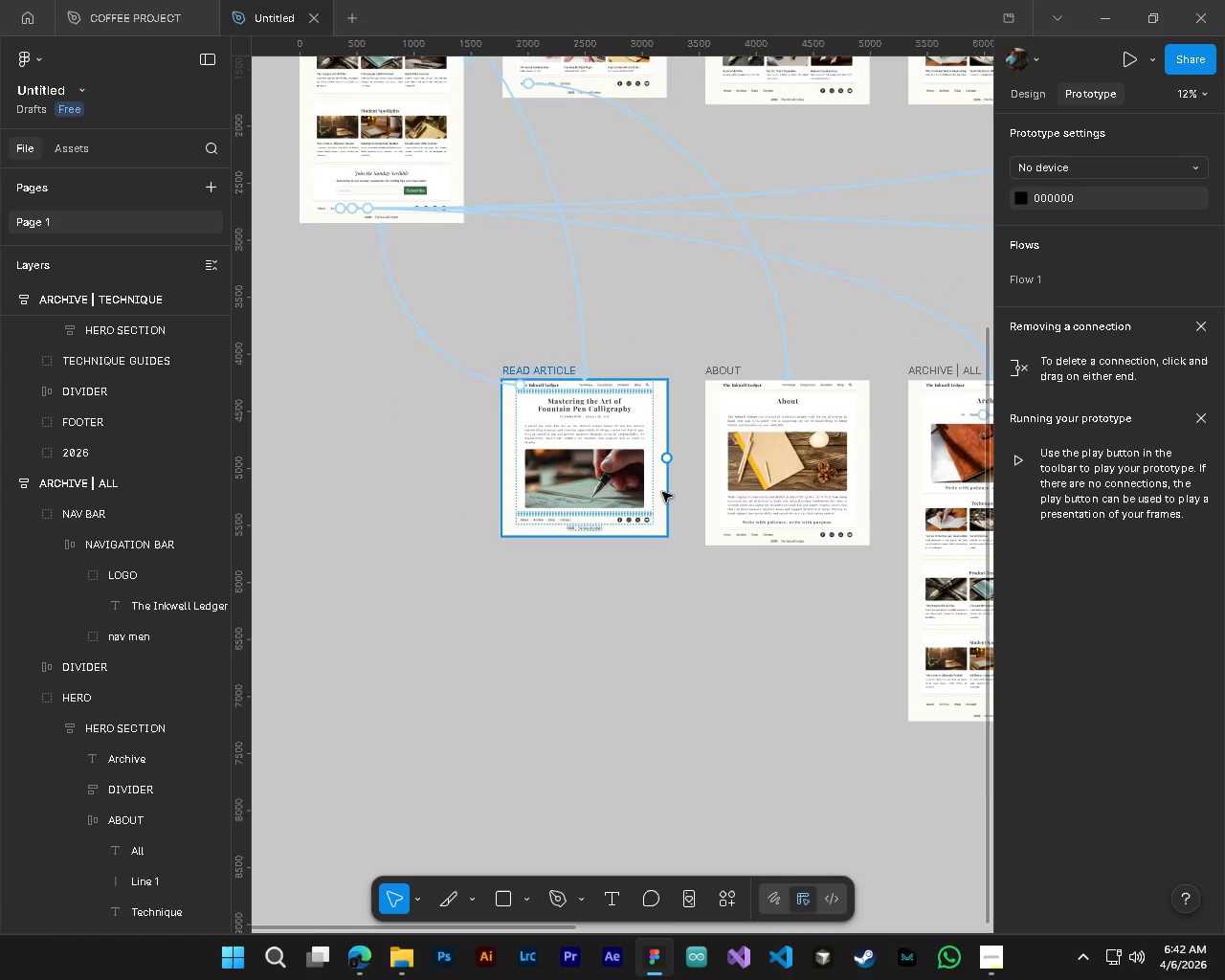 
scroll: coordinate [665, 486], scroll_direction: up, amount: 4.0
 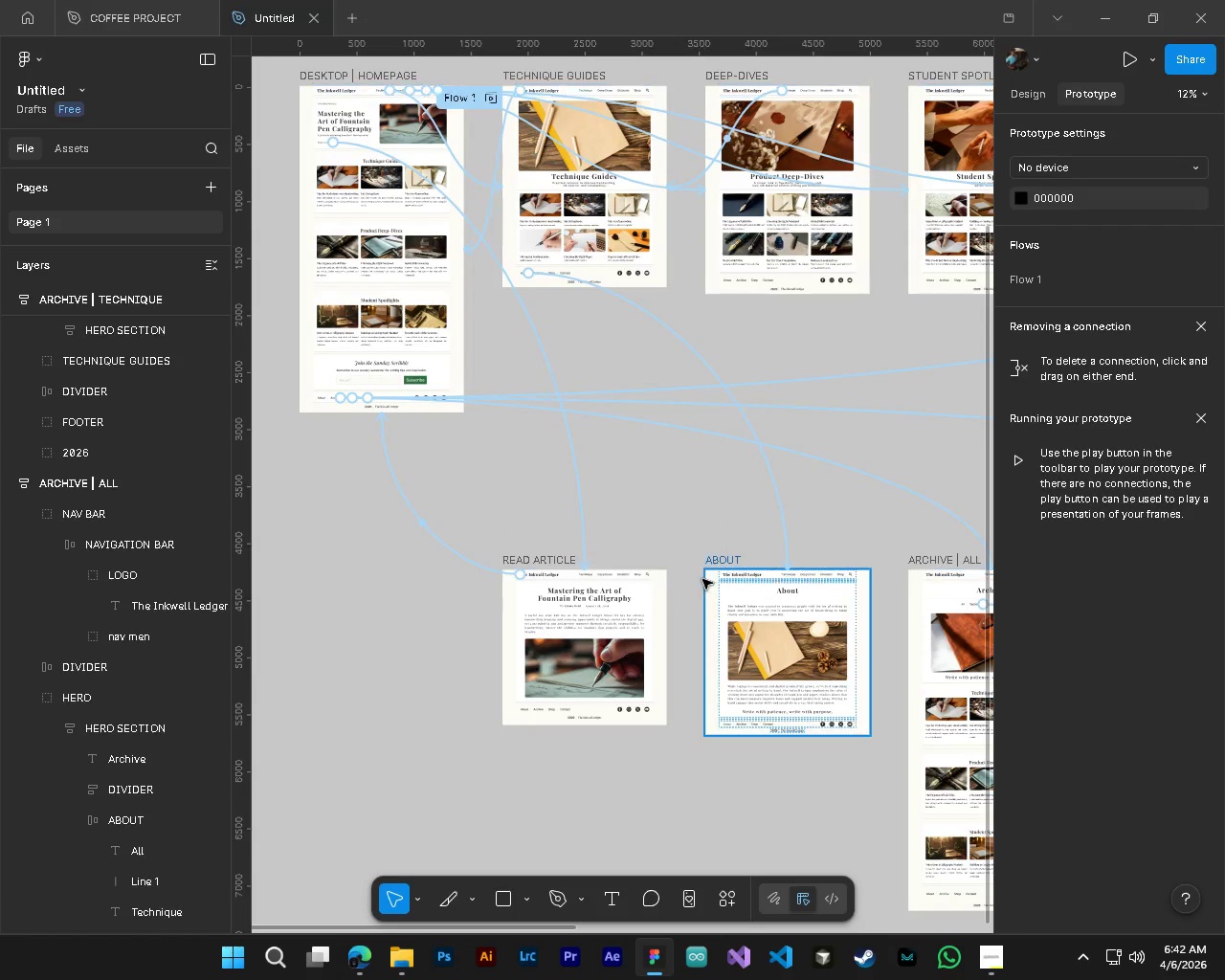 
hold_key(key=ControlLeft, duration=0.36)
 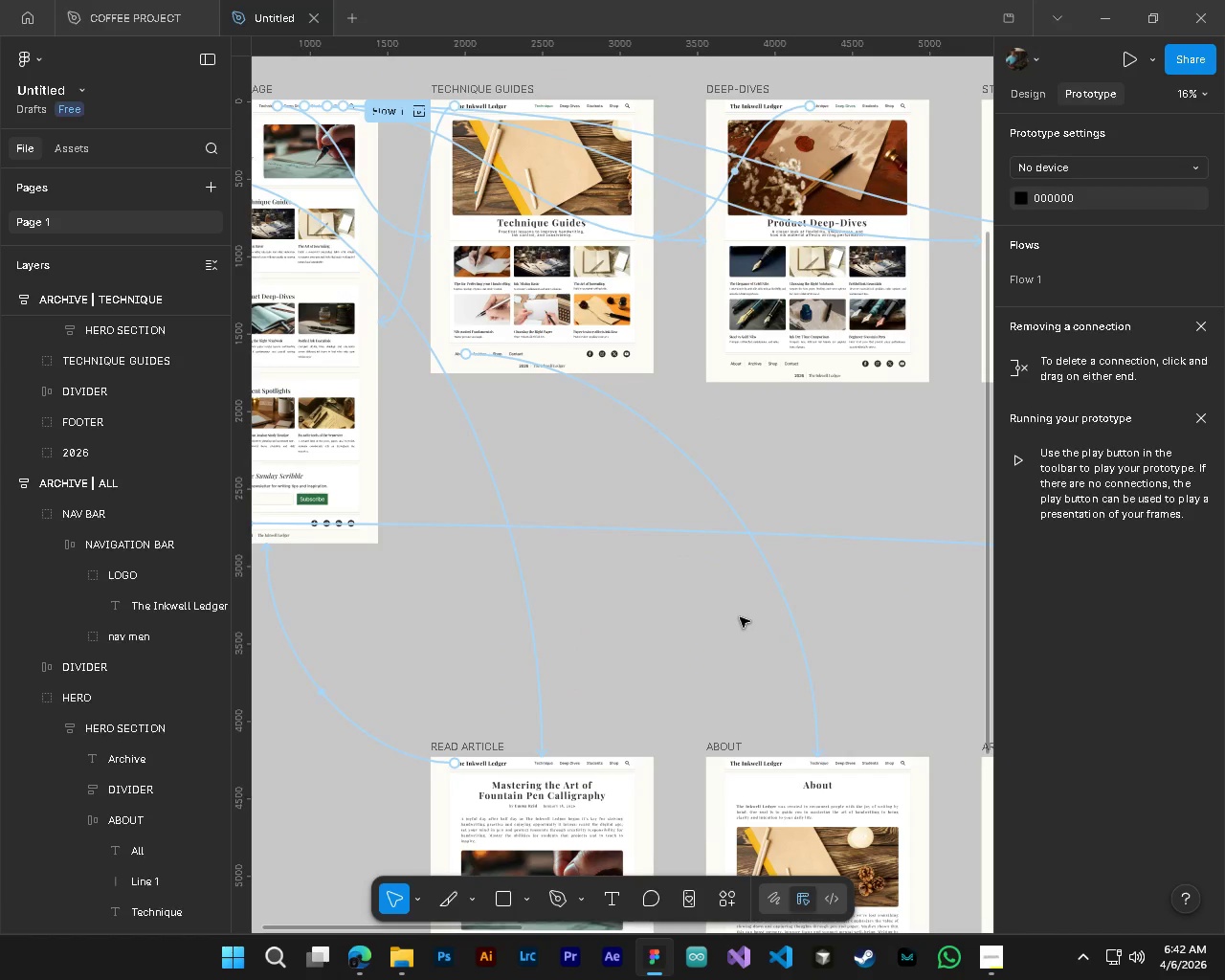 
key(Alt+Control+AltLeft)
 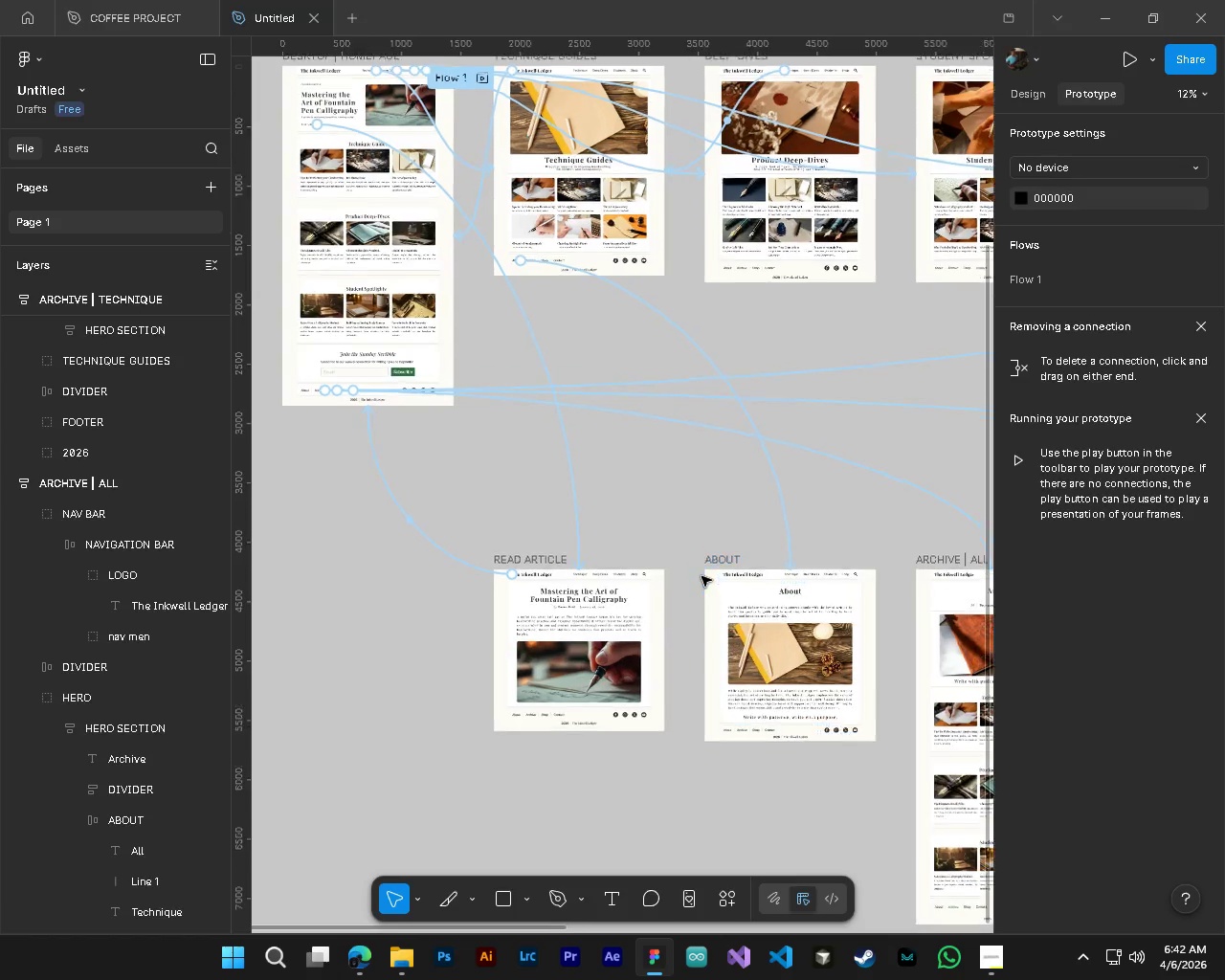 
scroll: coordinate [719, 588], scroll_direction: up, amount: 7.0
 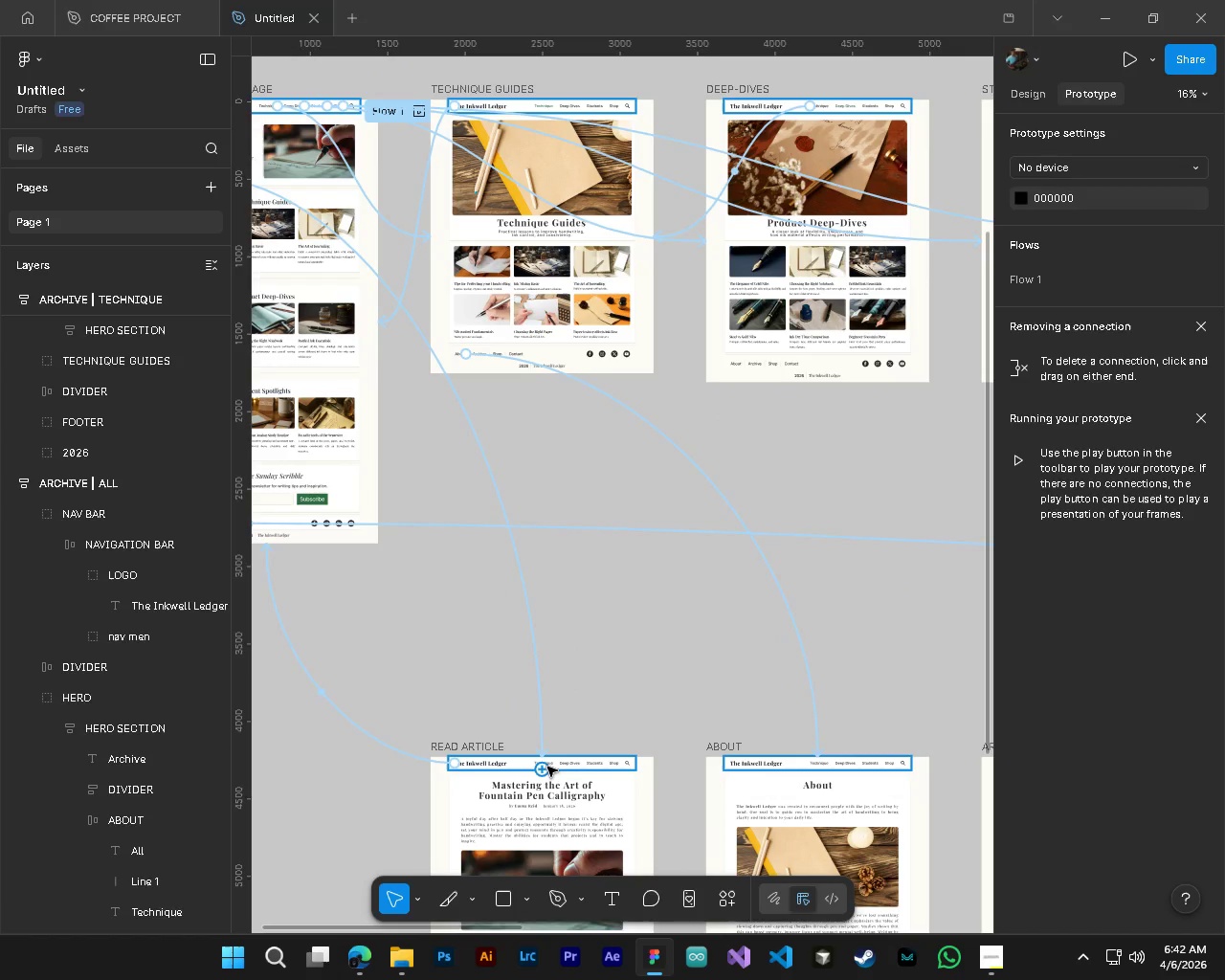 
hold_key(key=ControlLeft, duration=1.5)
 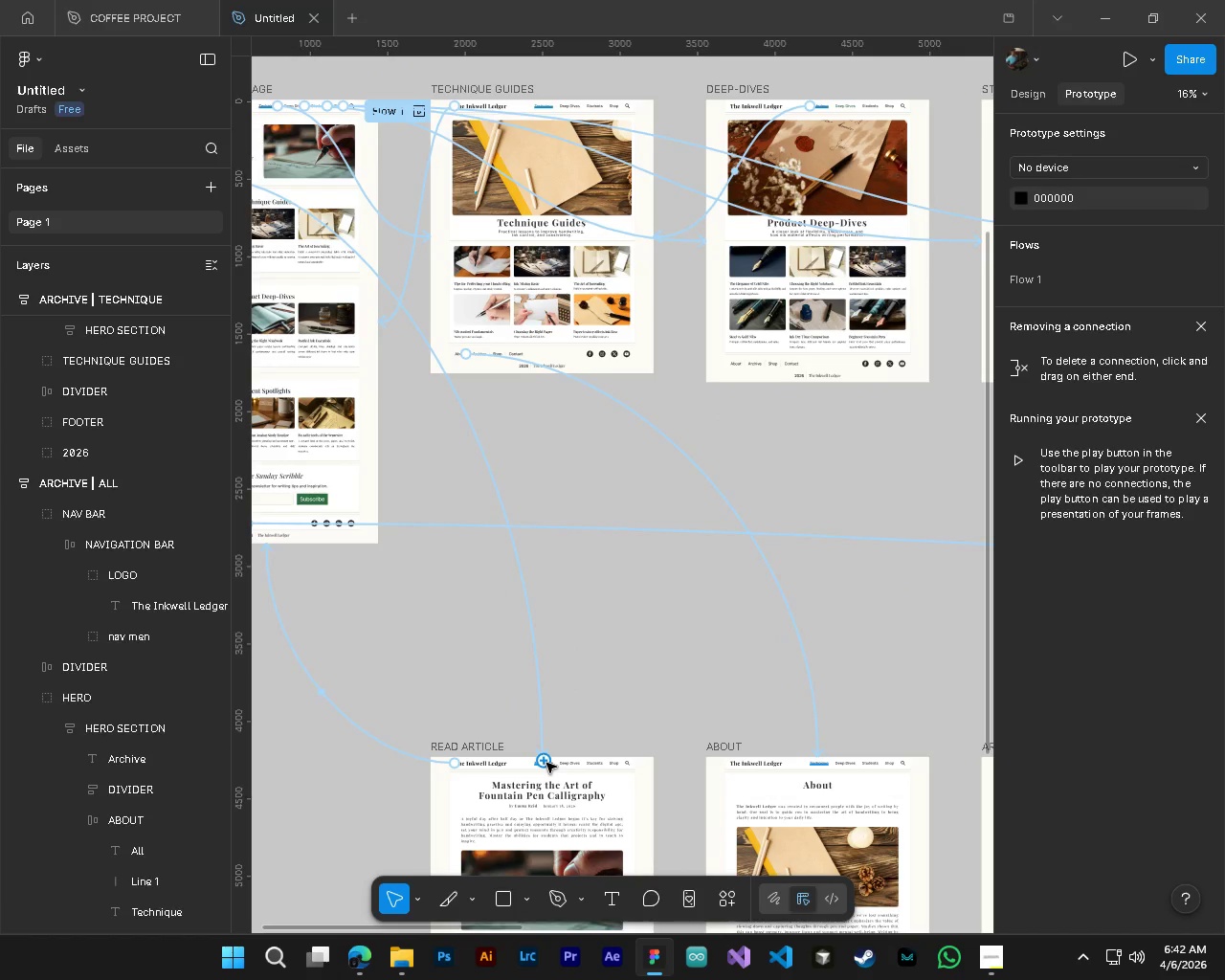 
hold_key(key=ControlLeft, duration=3.62)
 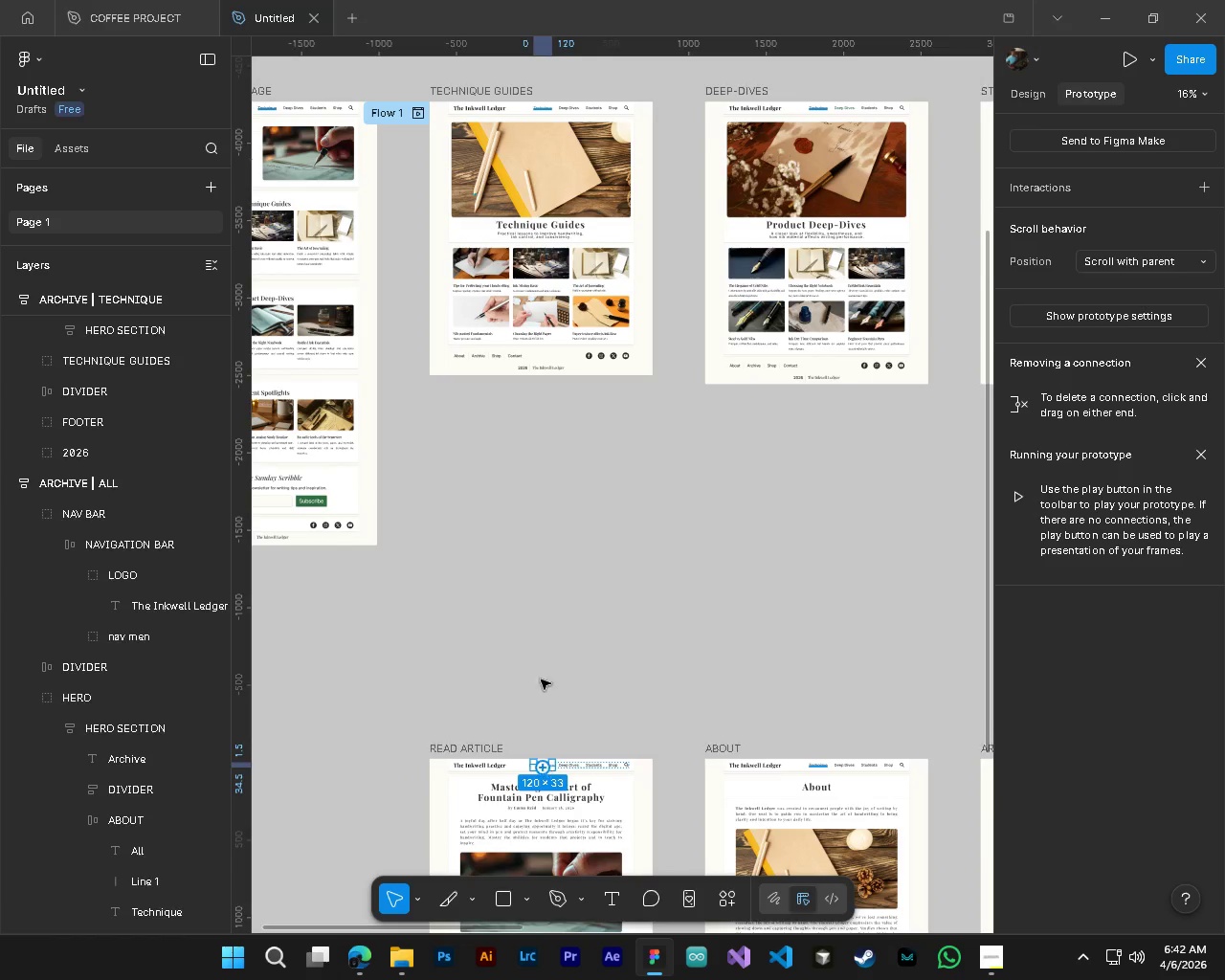 
key(Alt+Control+AltLeft)
 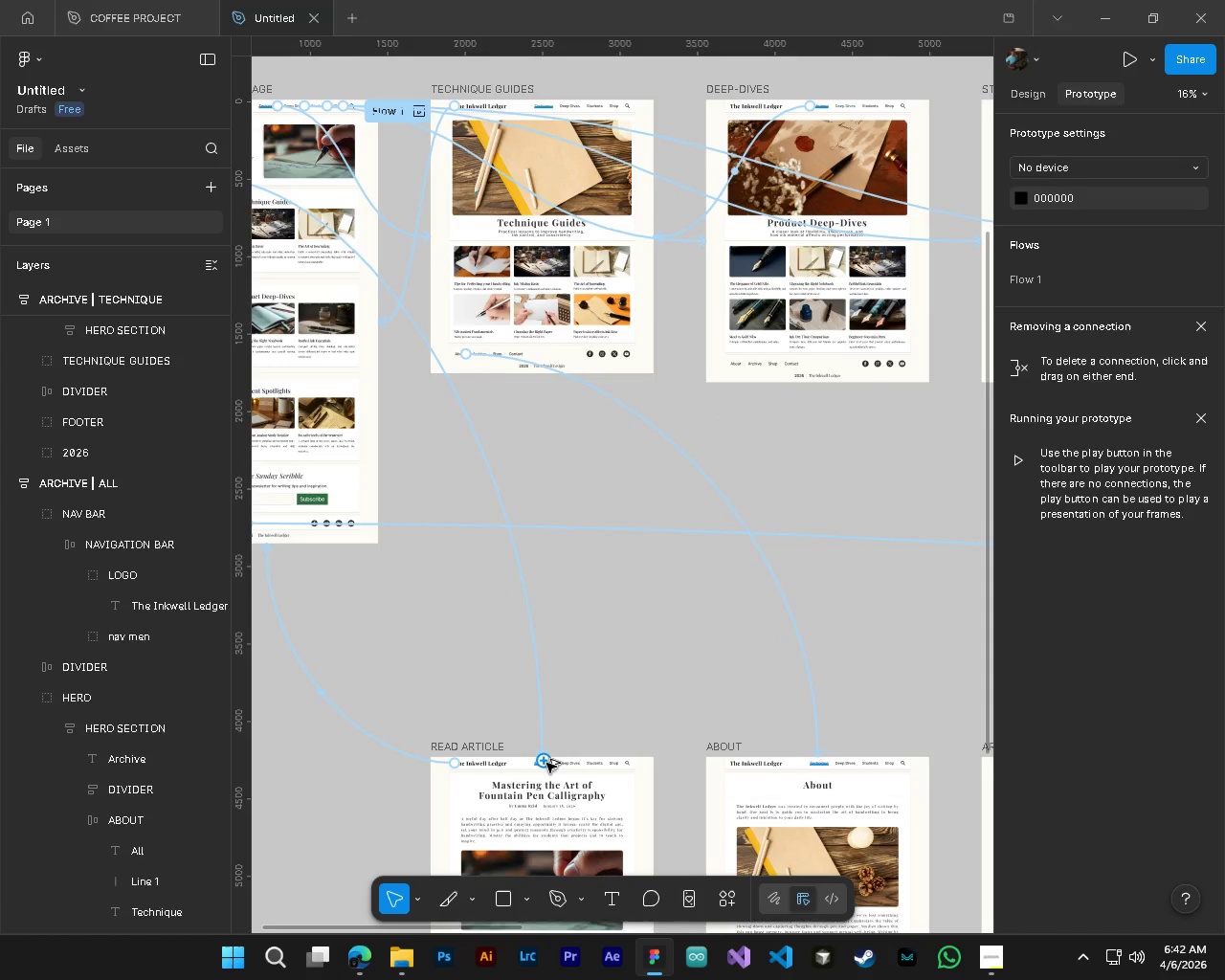 
key(Alt+Control+AltLeft)
 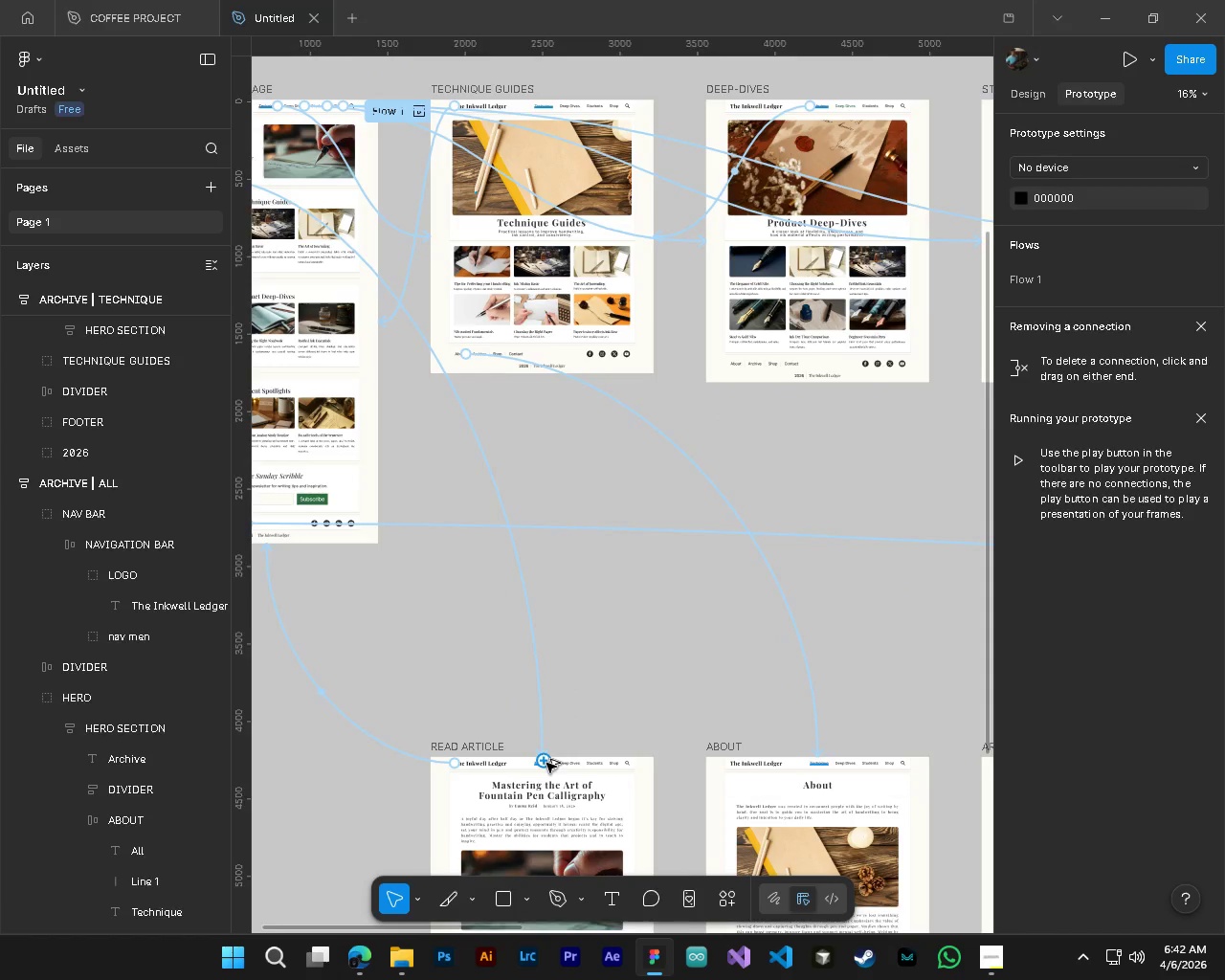 
hold_key(key=AltLeft, duration=0.38)
scroll: coordinate [546, 763], scroll_direction: up, amount: 4.0
 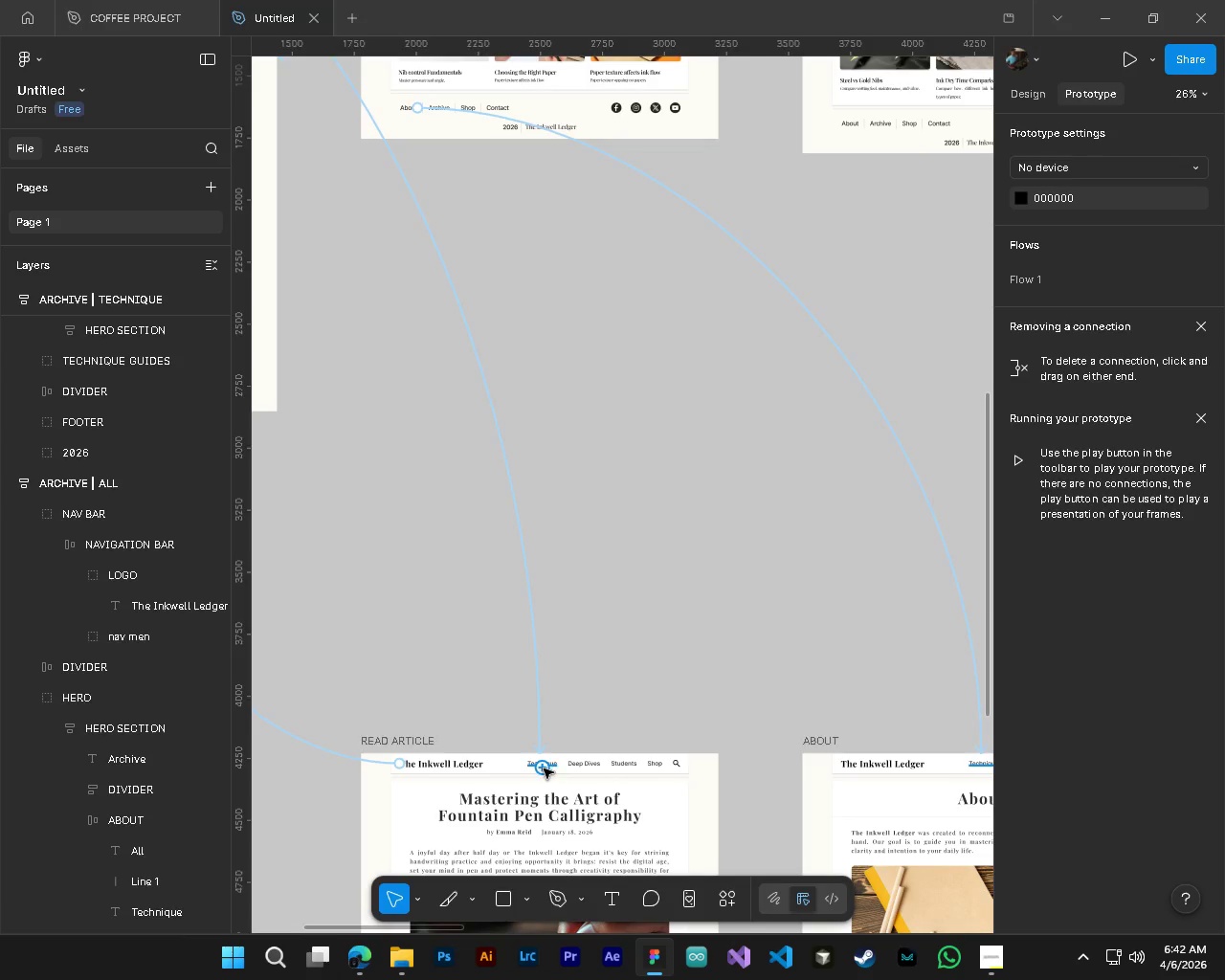 
left_click([544, 768])
 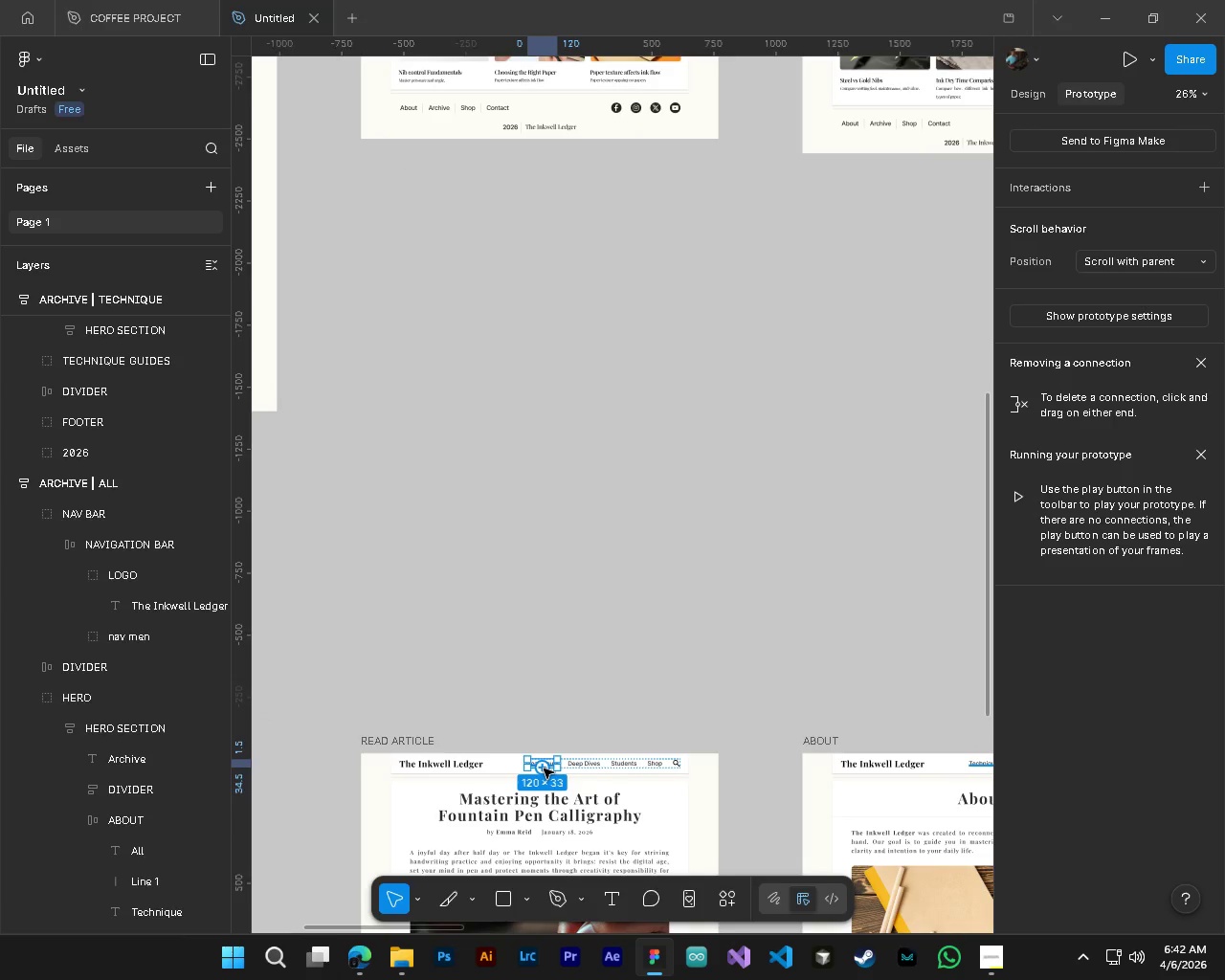 
hold_key(key=AltLeft, duration=0.42)
scroll: coordinate [544, 768], scroll_direction: down, amount: 4.0
 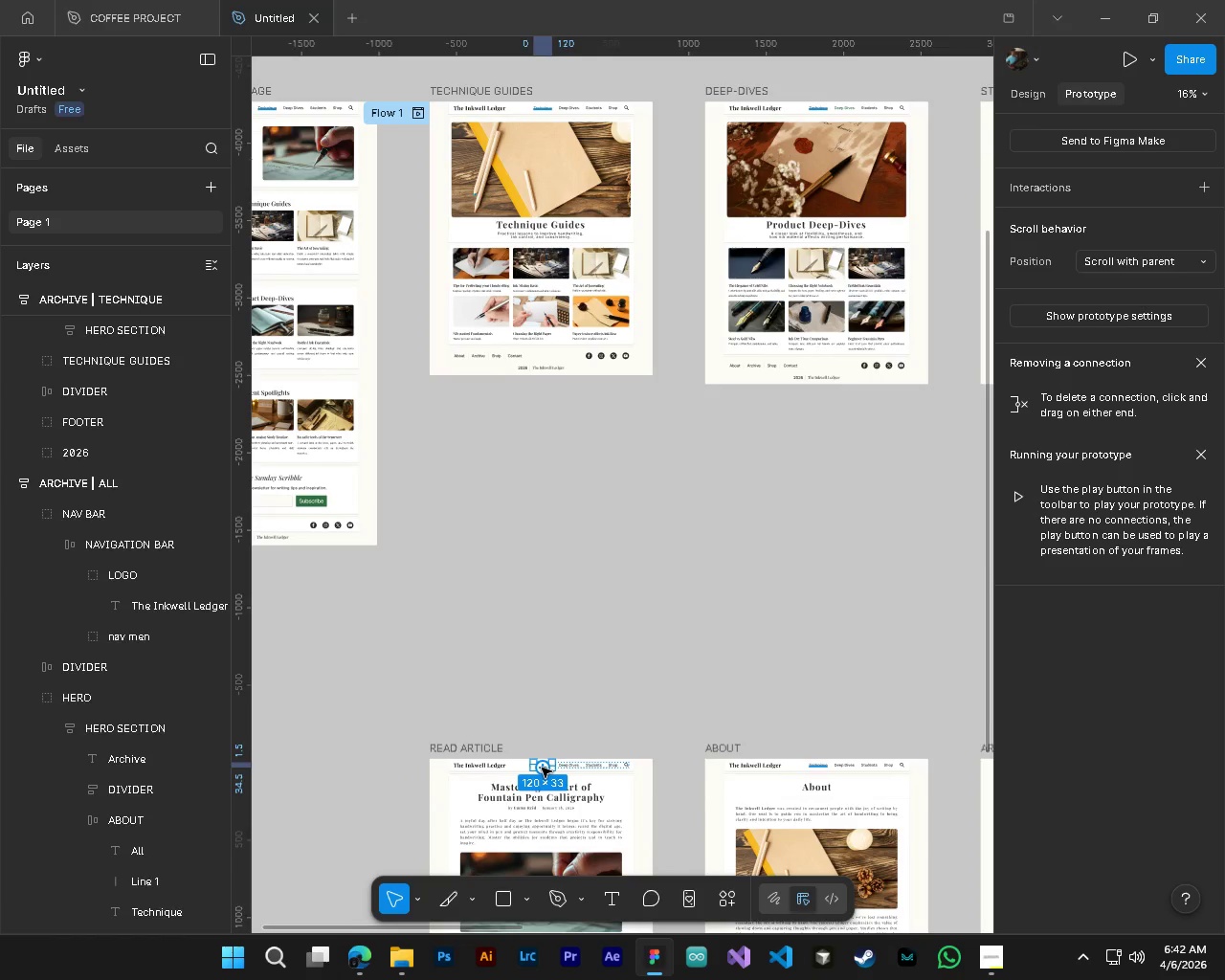 
left_click_drag(start_coordinate=[542, 768], to_coordinate=[540, 363])
 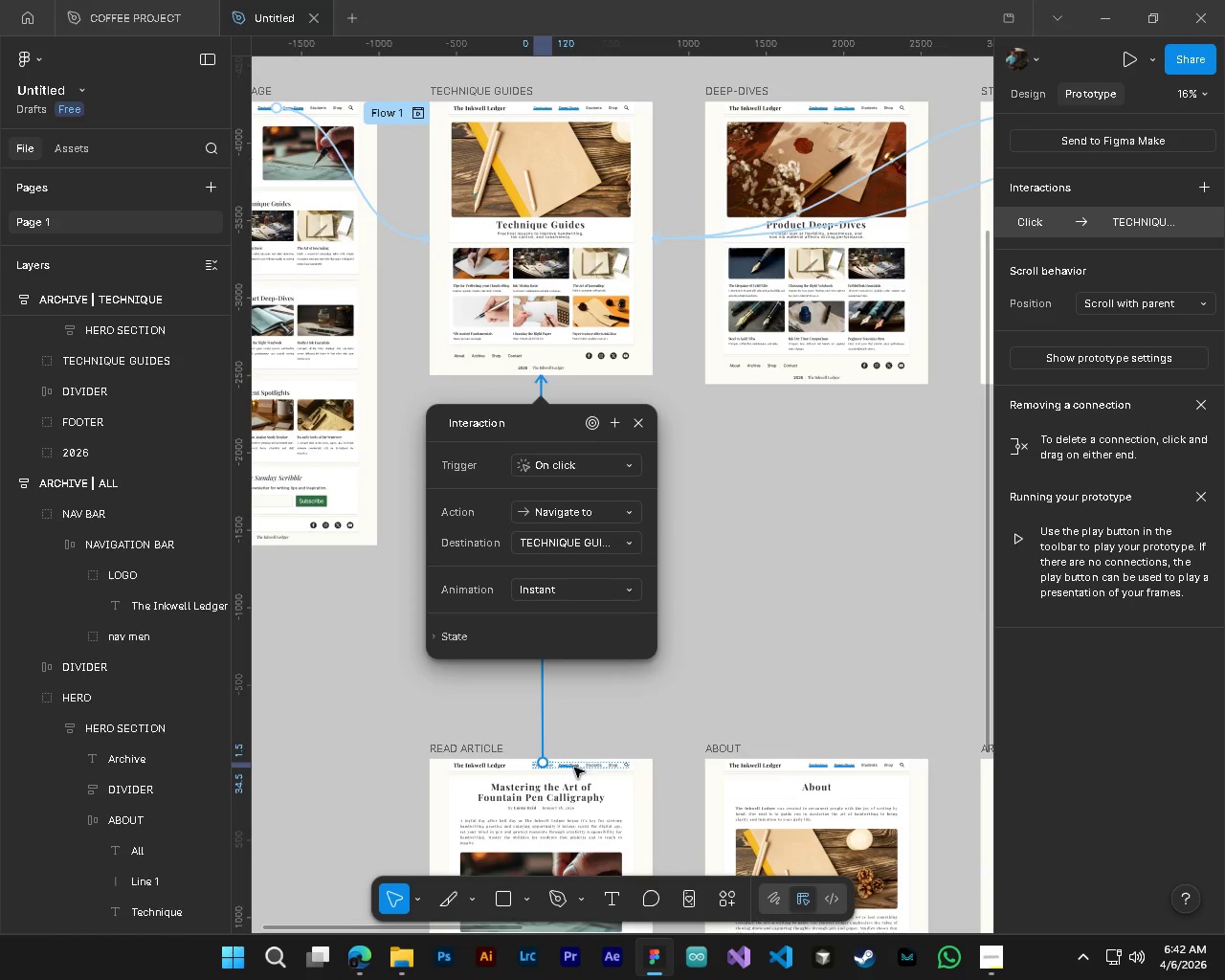 
left_click([569, 768])
 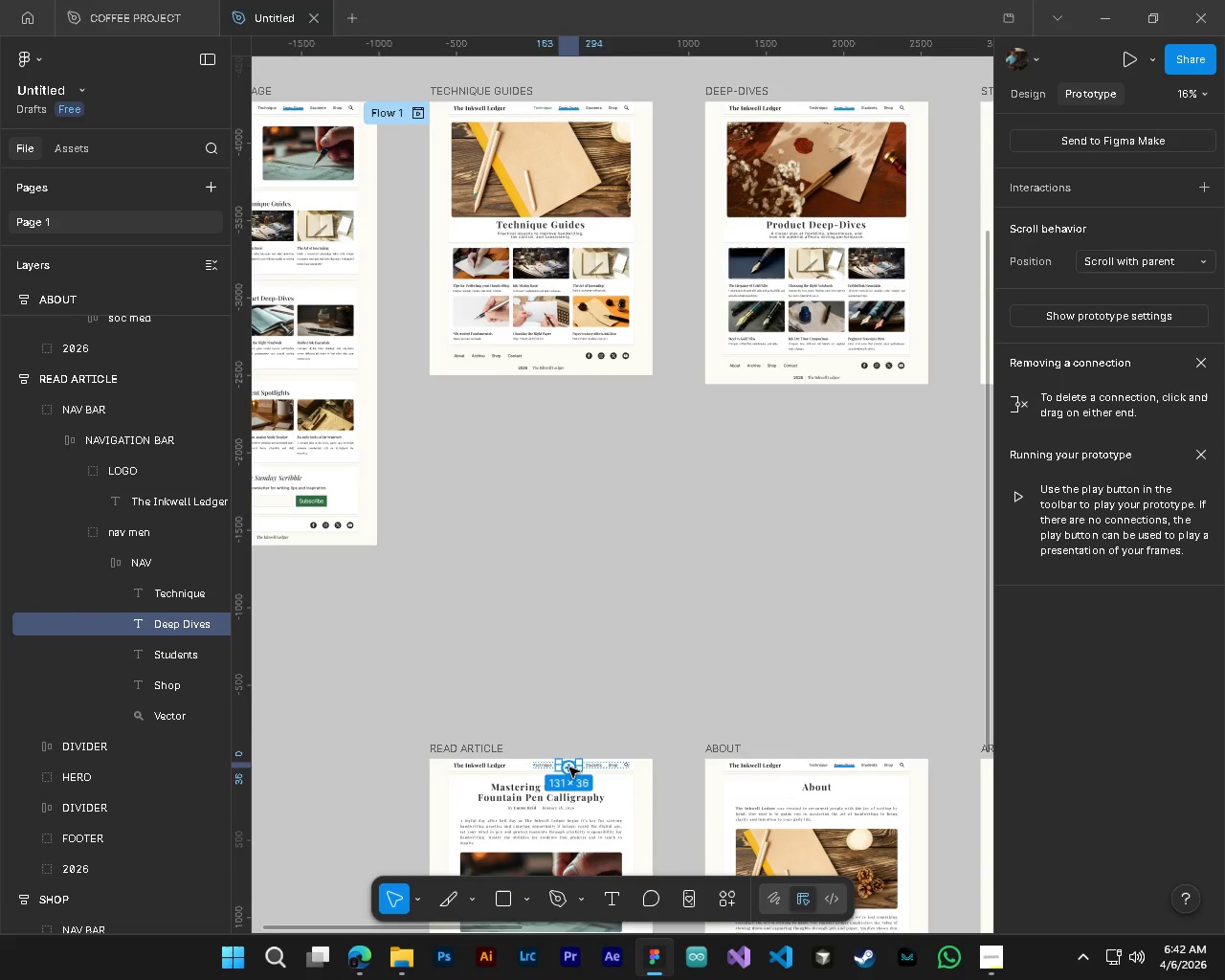 
hold_key(key=ControlLeft, duration=1.51)
left_click_drag(start_coordinate=[569, 768], to_coordinate=[804, 383])
 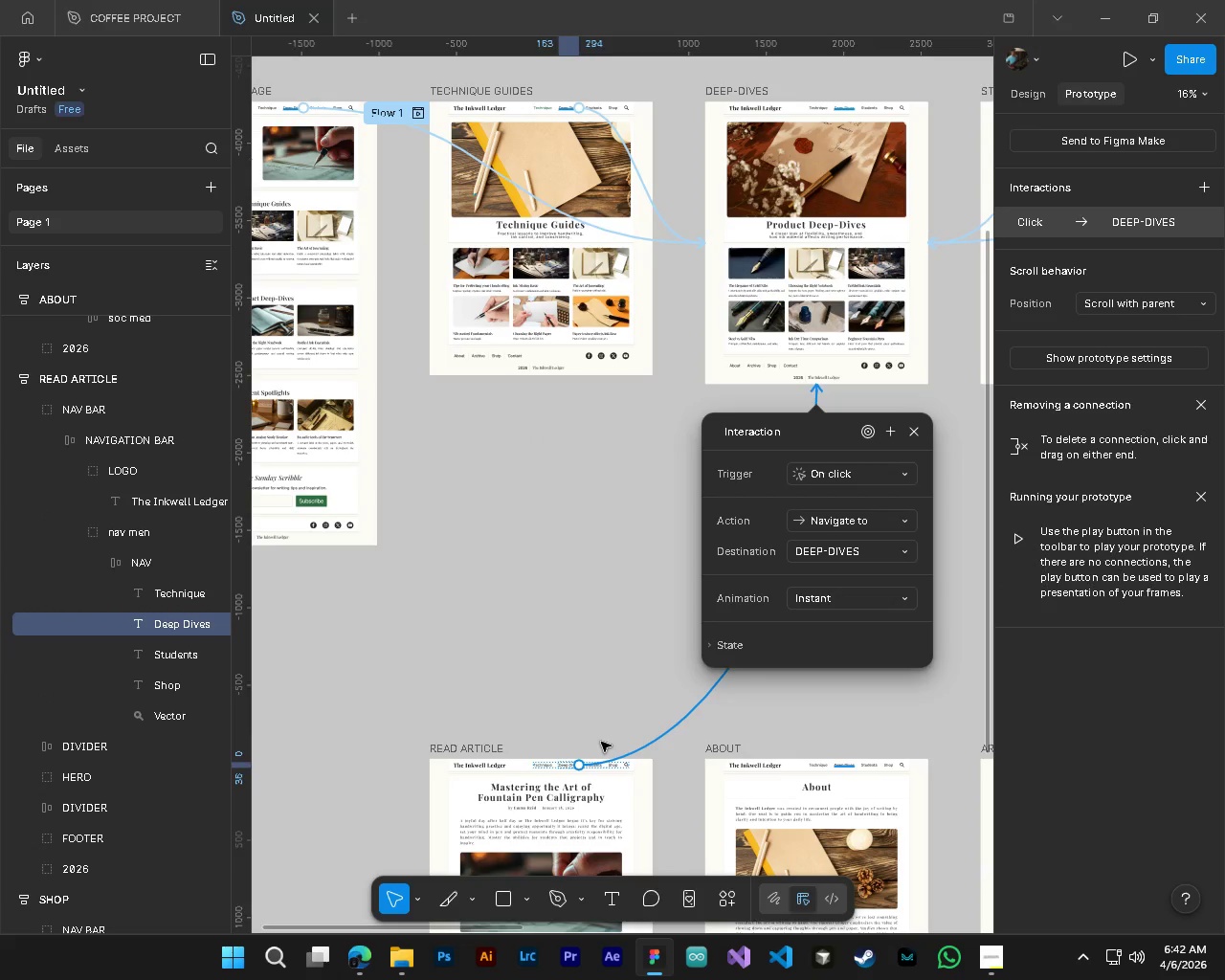 
key(Control+ControlLeft)
 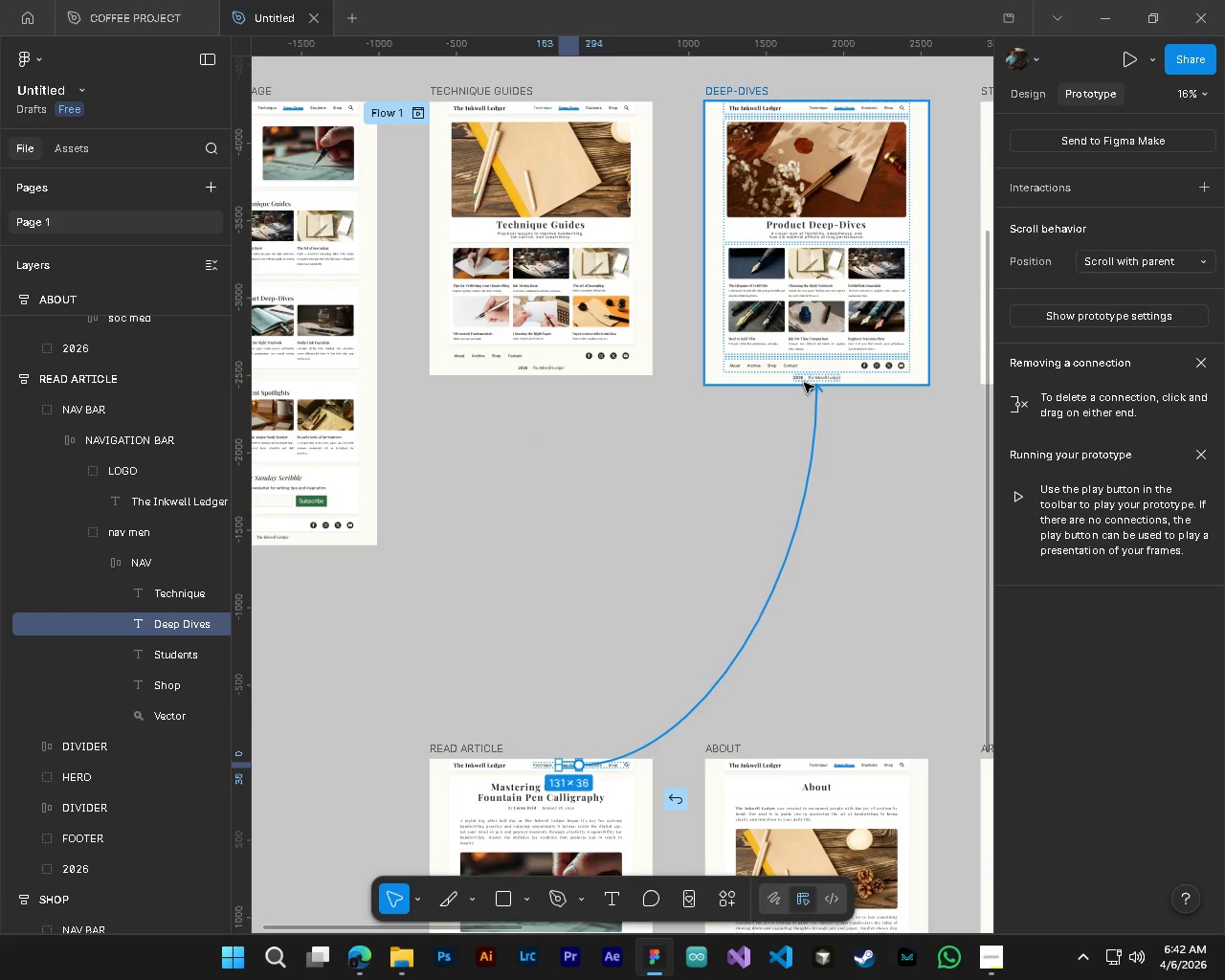 
key(Control+ControlLeft)
 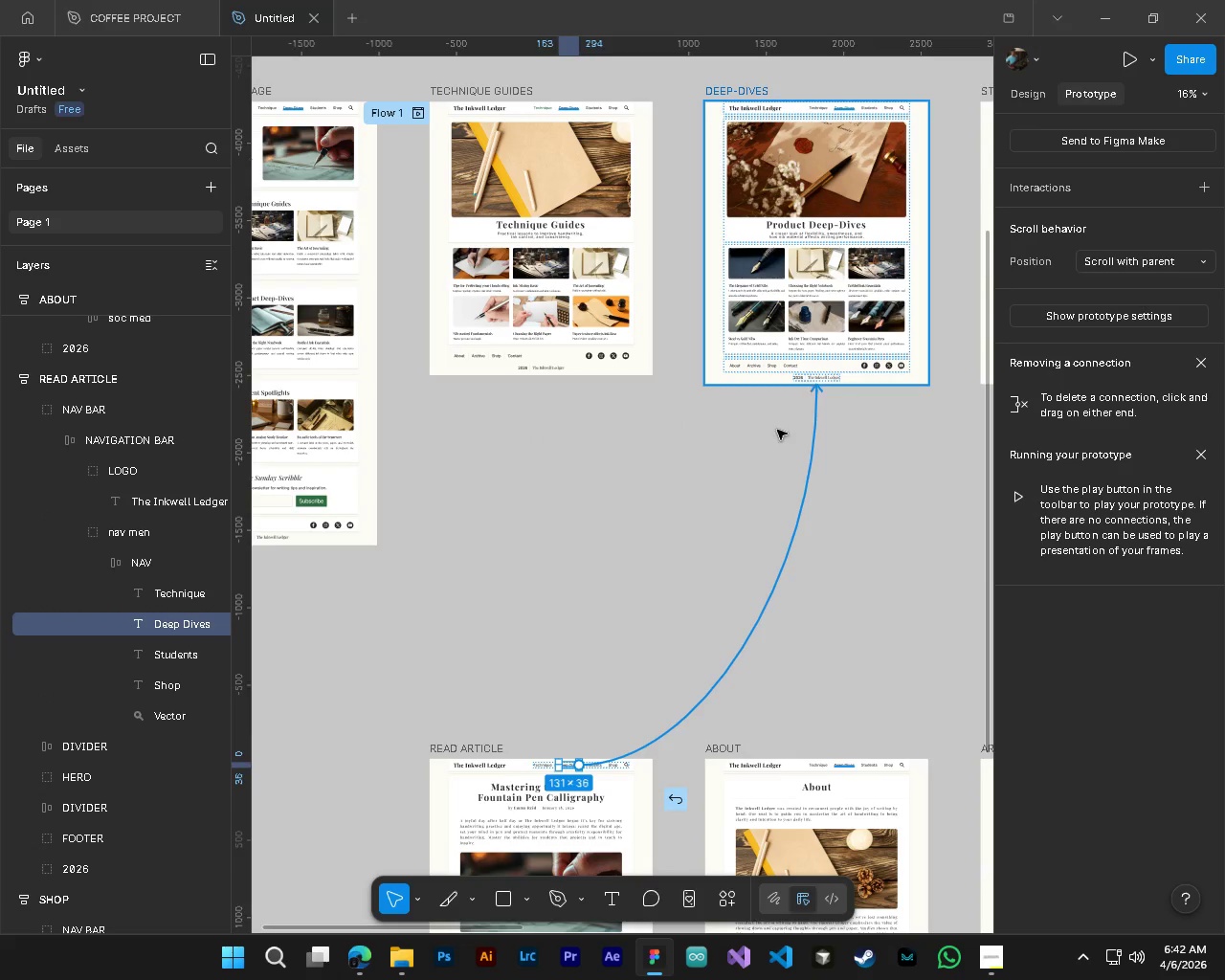 
key(Control+ControlLeft)
 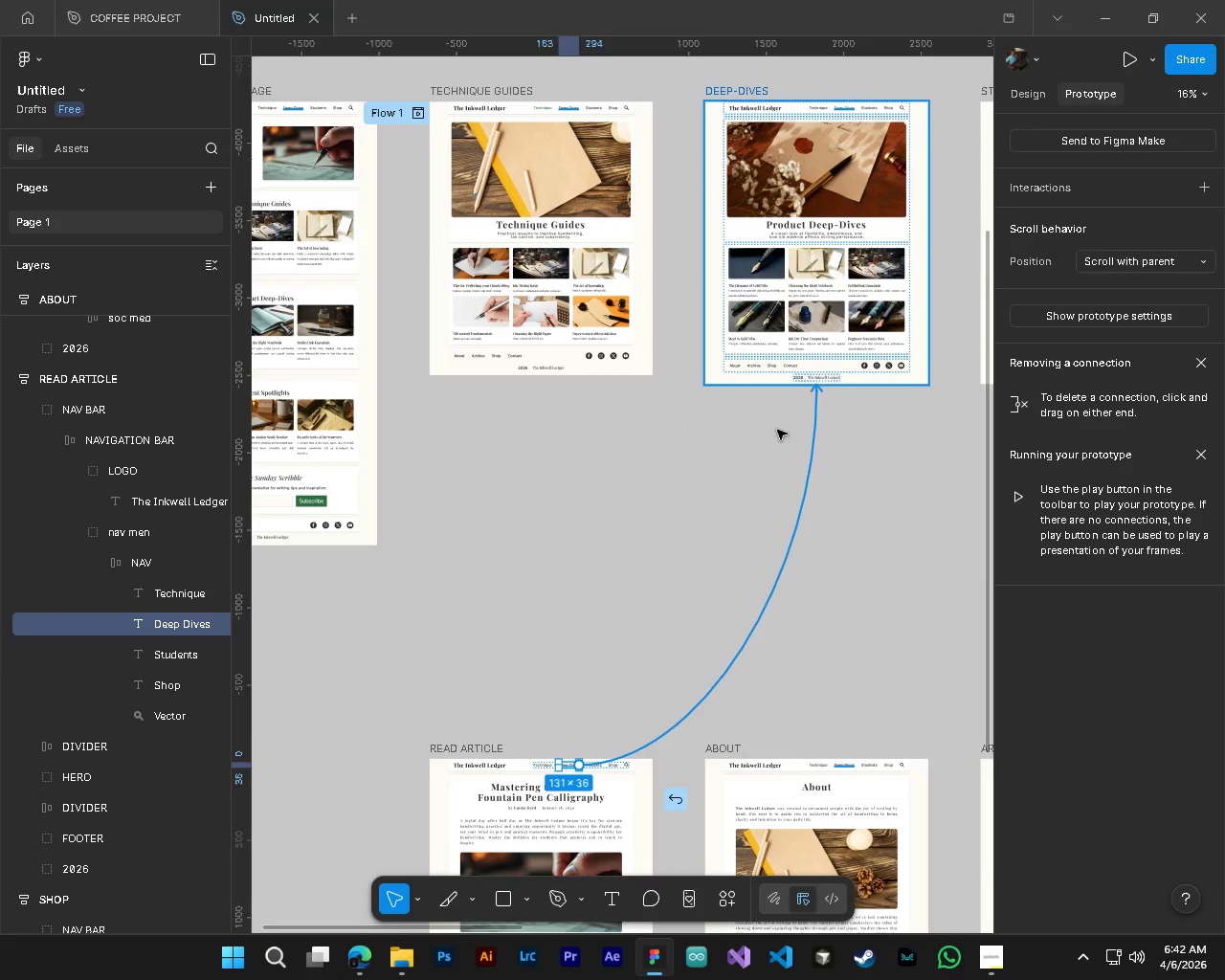 
key(Control+ControlLeft)
 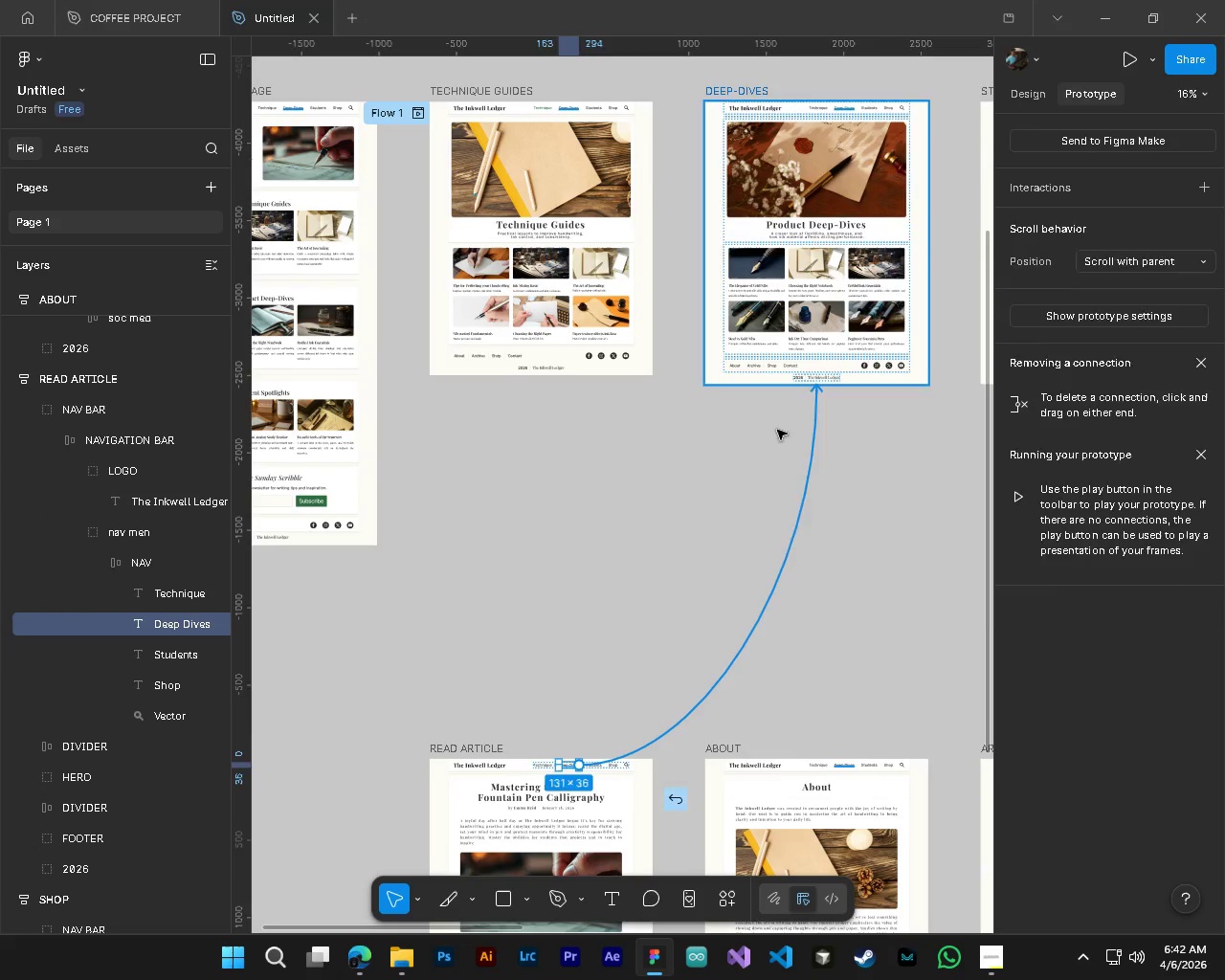 
key(Control+ControlLeft)
 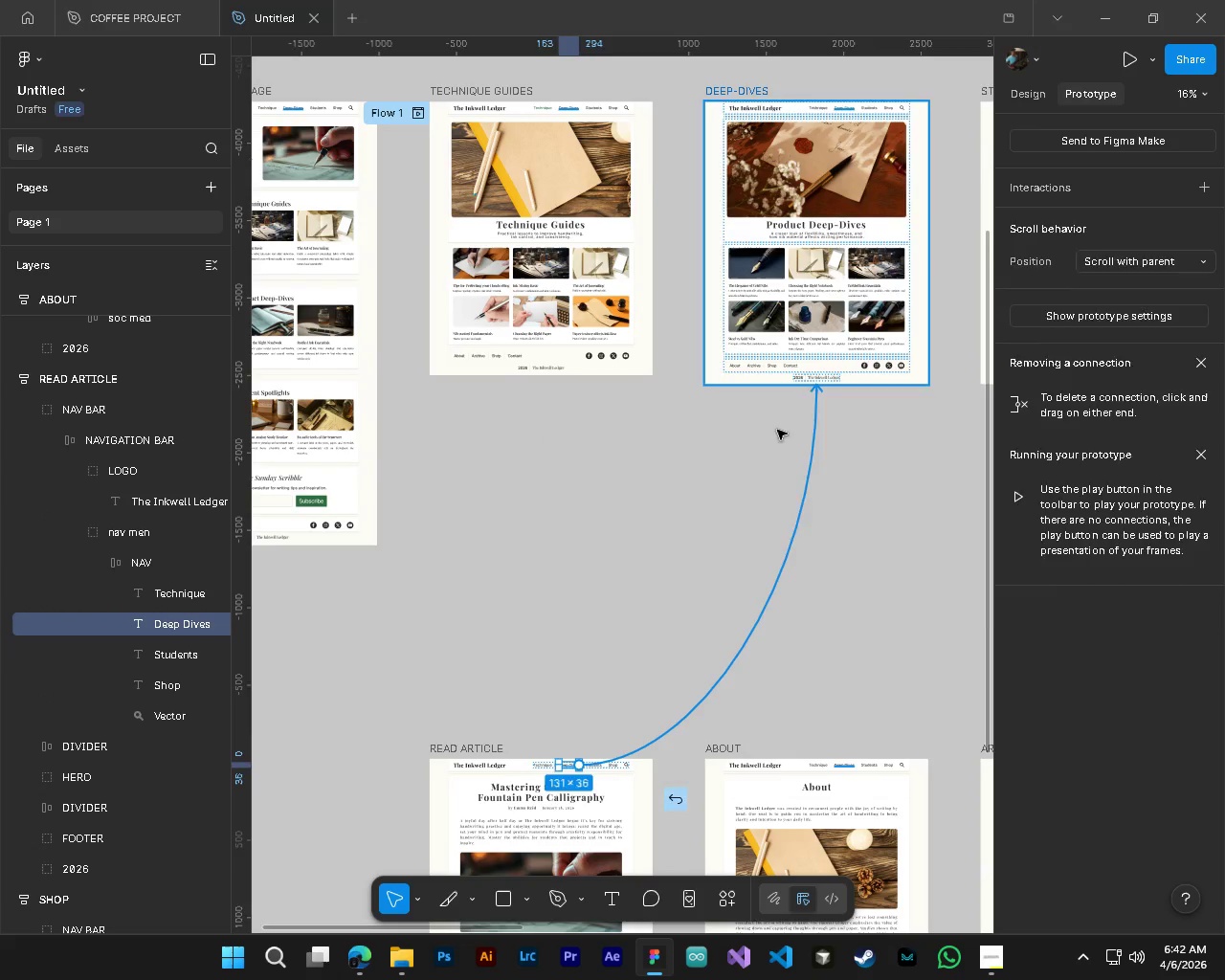 
key(Control+ControlLeft)
 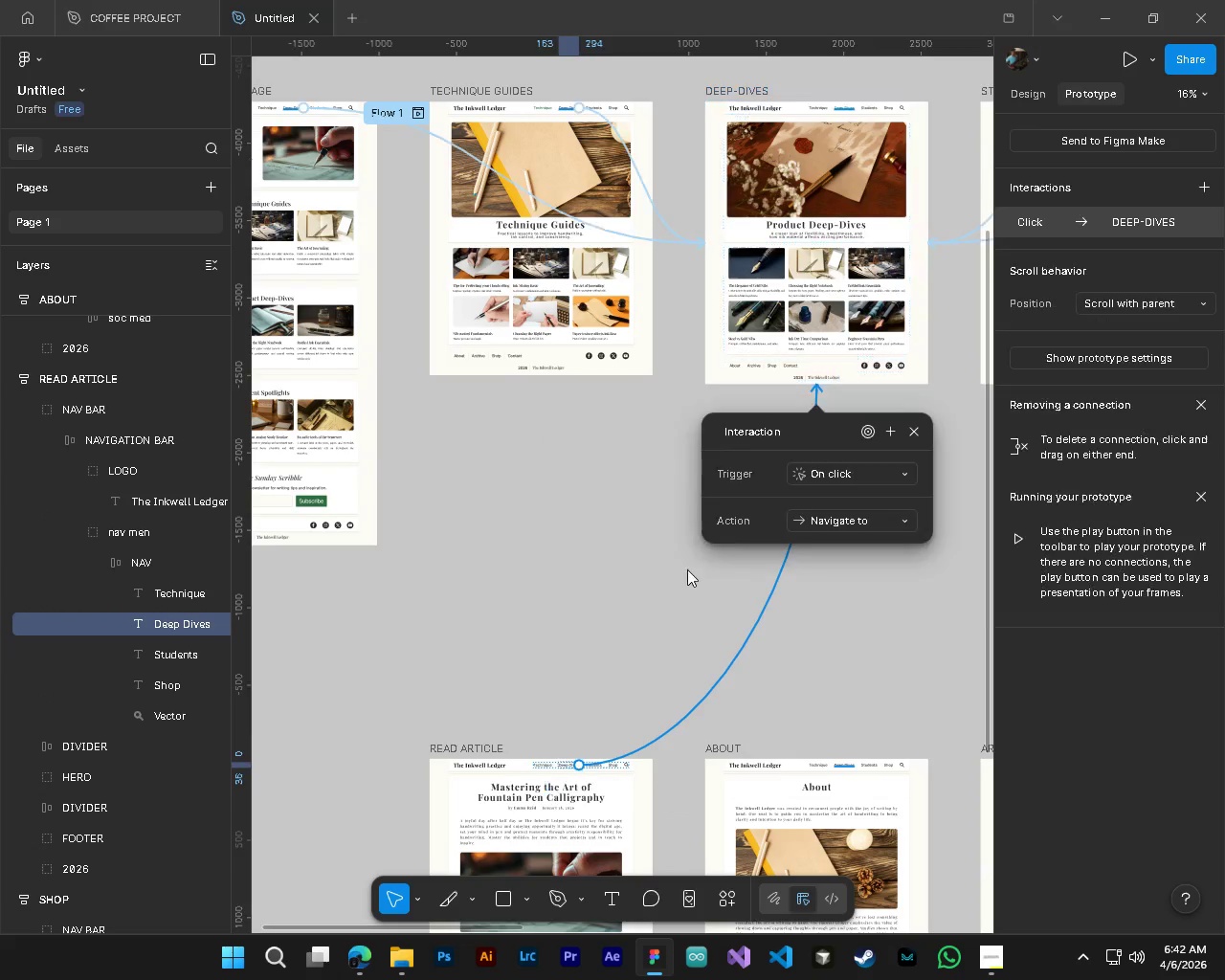 
key(Control+ControlLeft)
 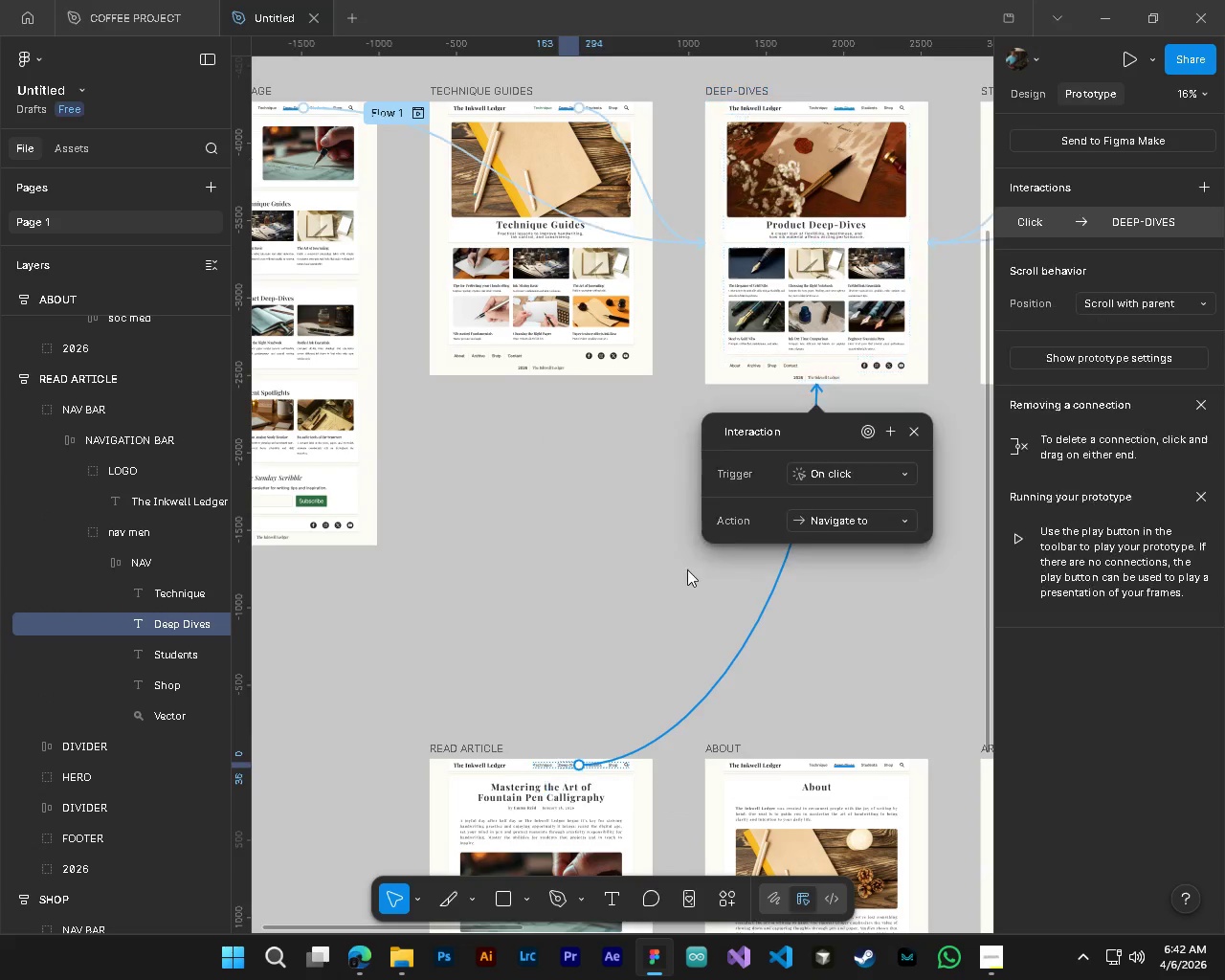 
key(Control+ControlLeft)
 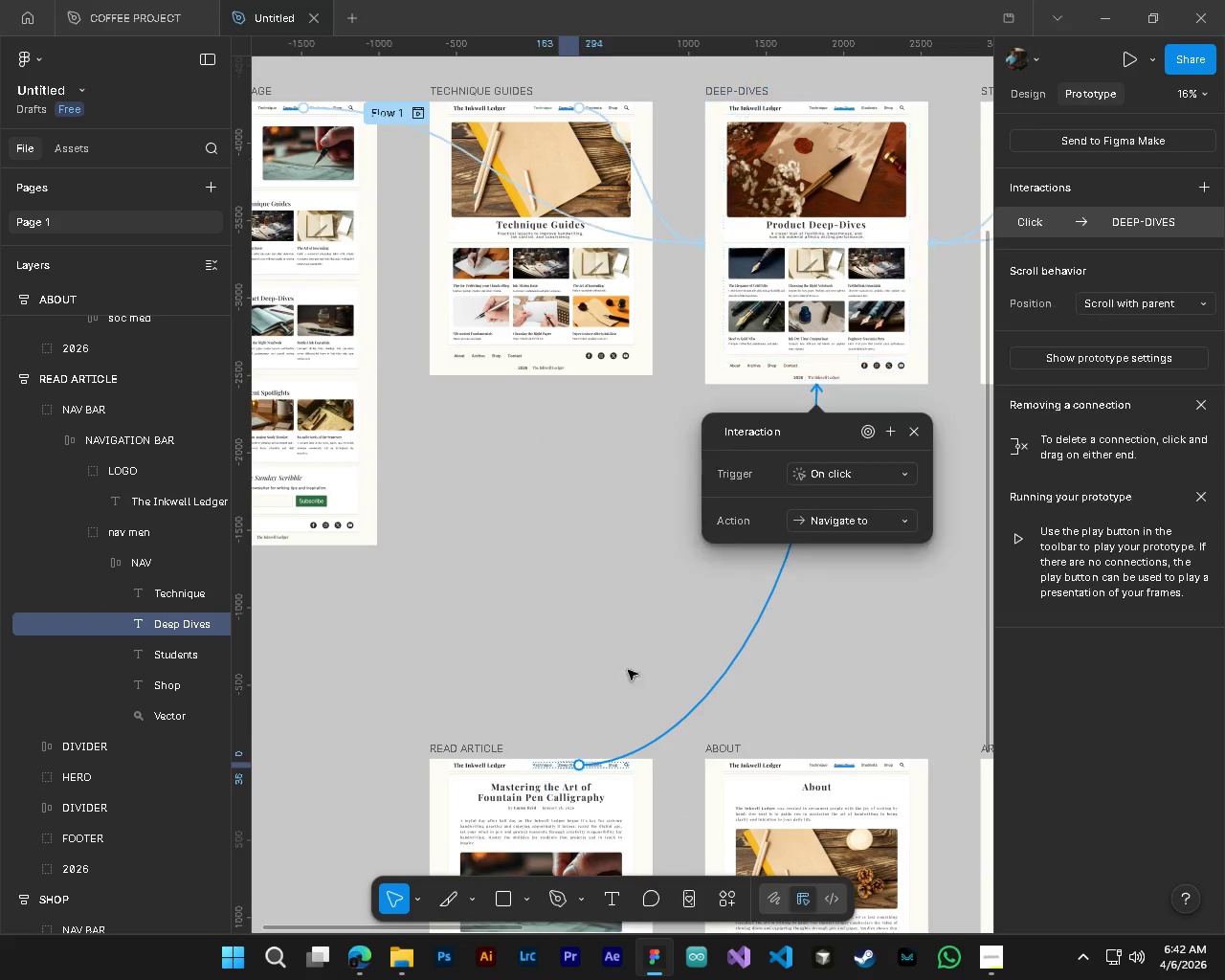 
hold_key(key=ControlLeft, duration=2.08)
left_click([829, 717])
 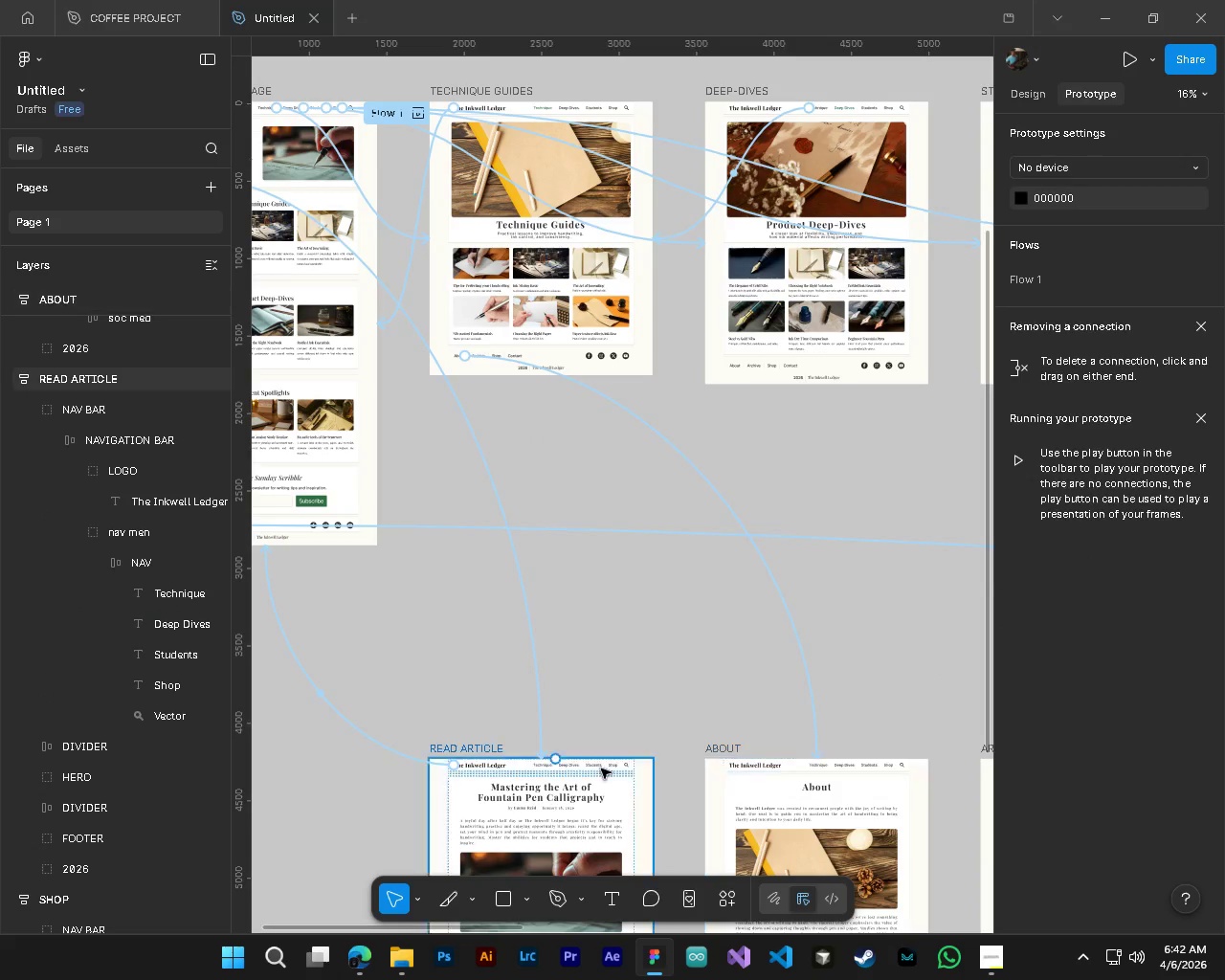 
hold_key(key=ControlLeft, duration=1.7)
left_click([593, 767])
 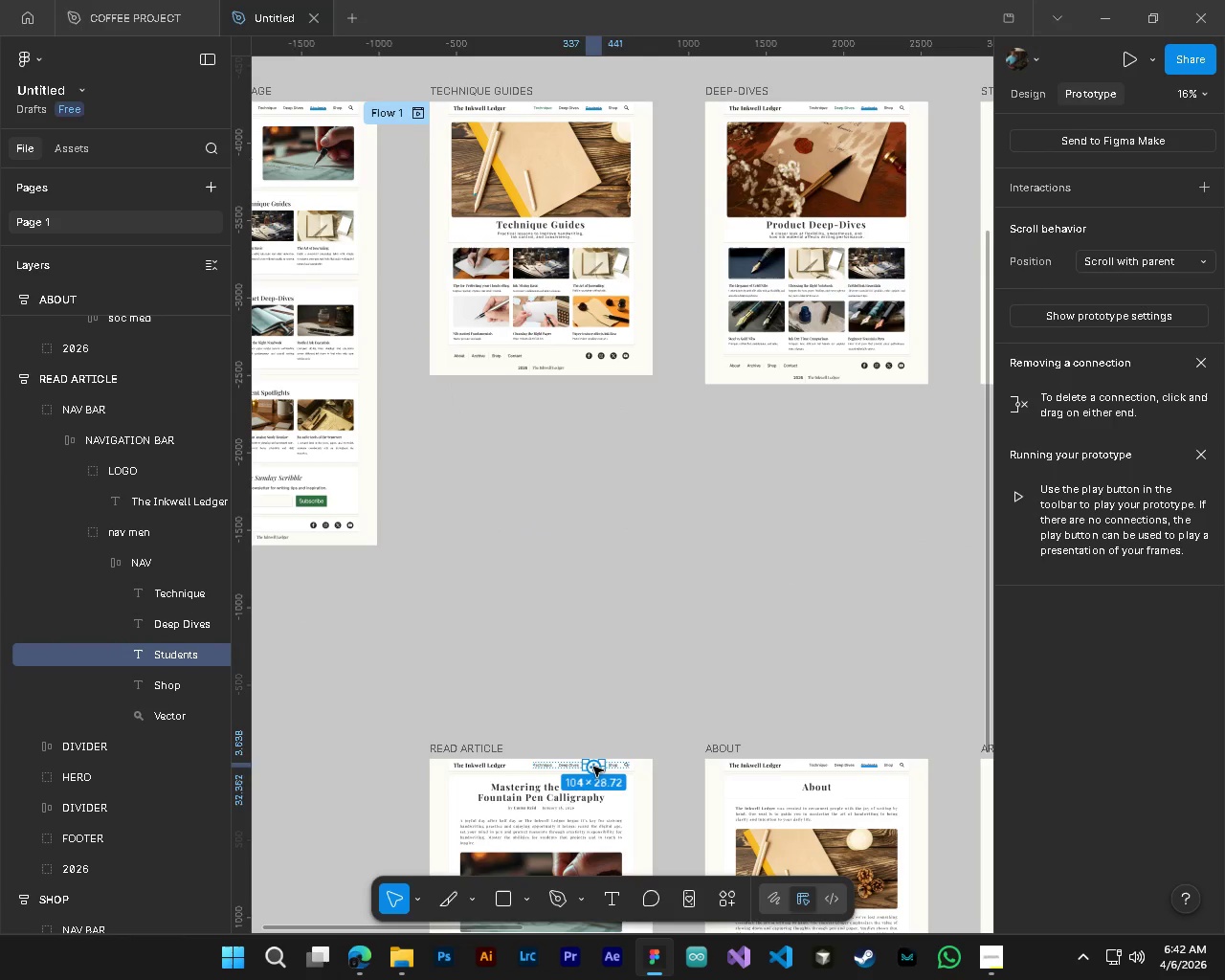 
key(Alt+Control+AltLeft)
 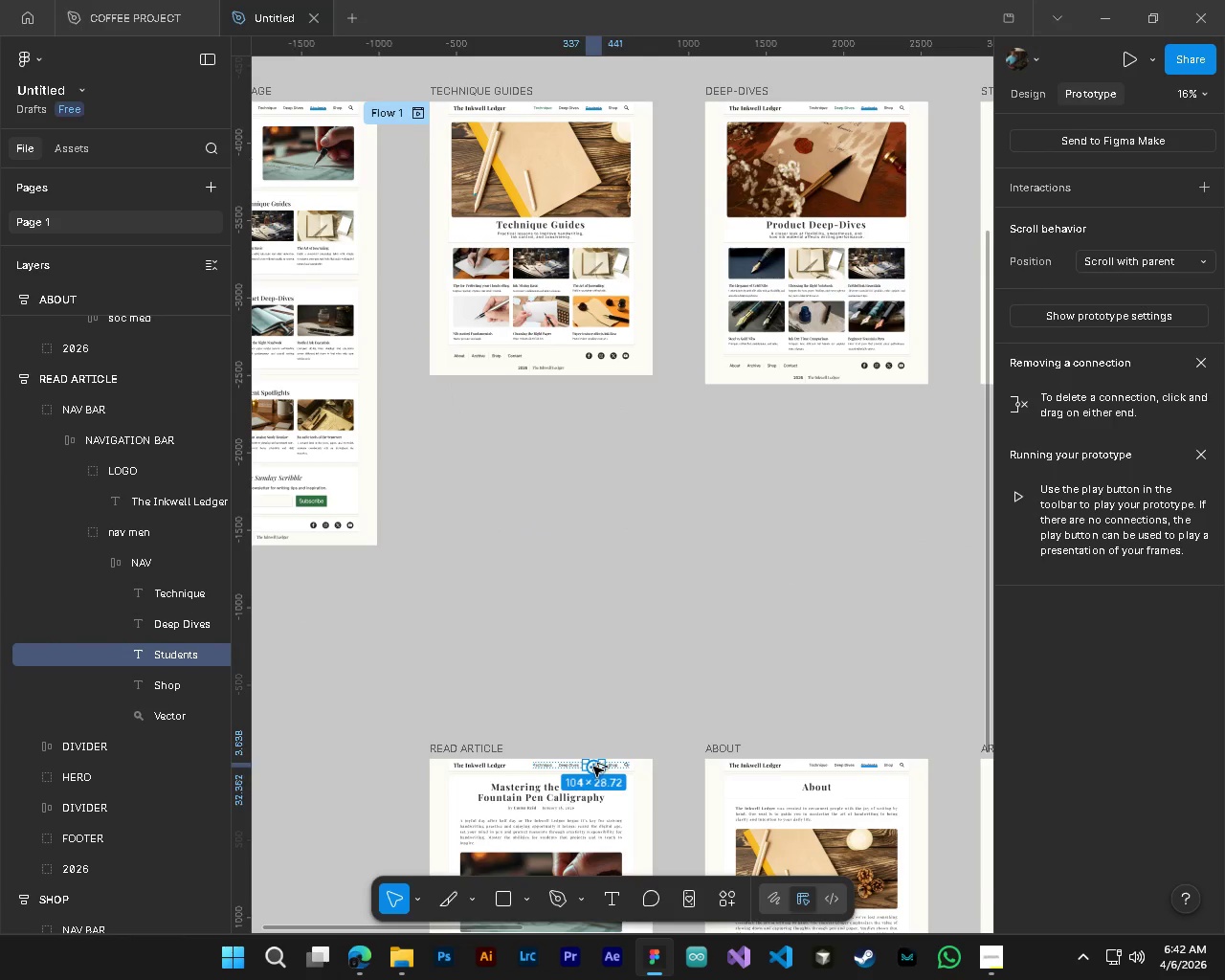 
key(Alt+Control+AltLeft)
 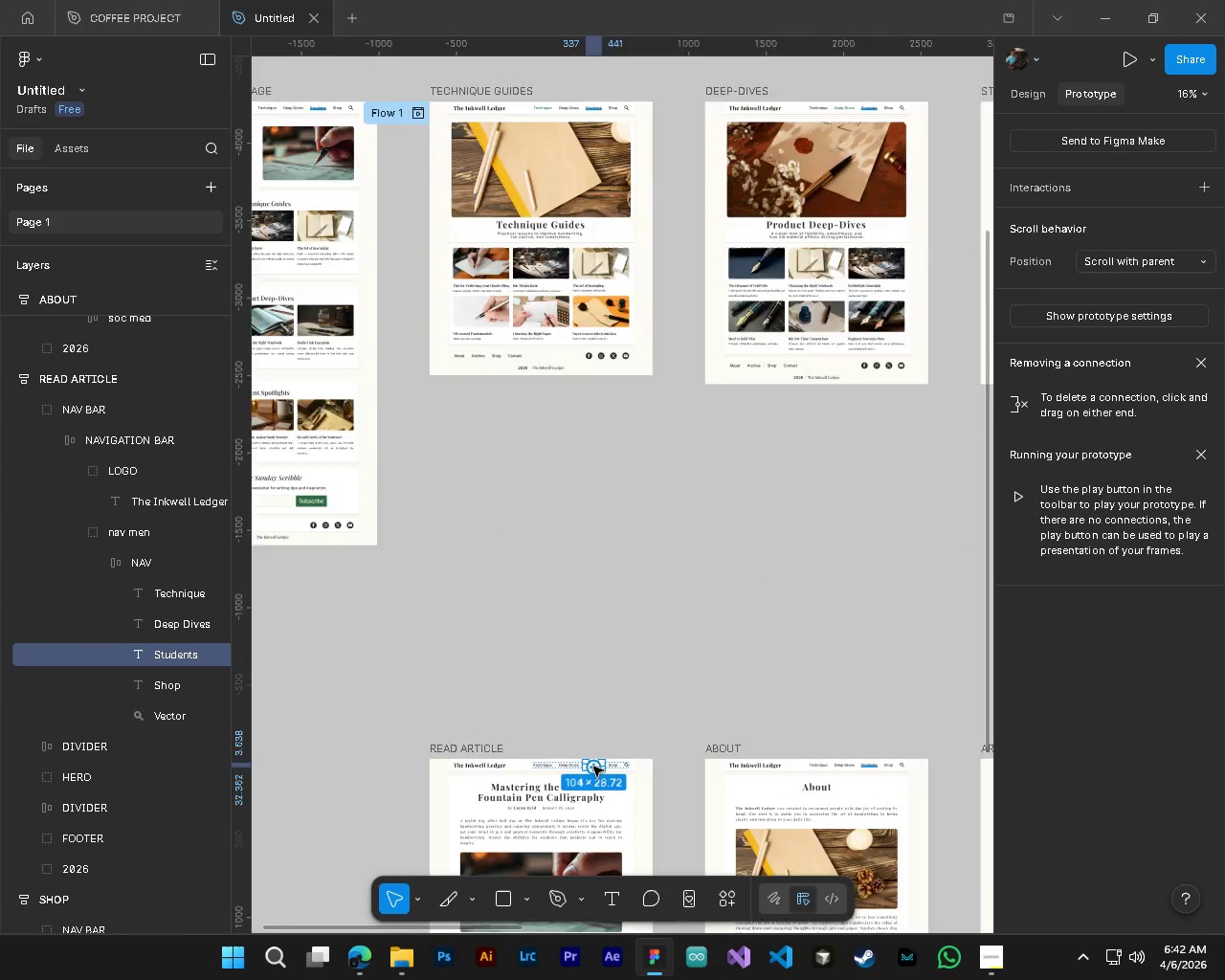 
key(Alt+Control+AltLeft)
 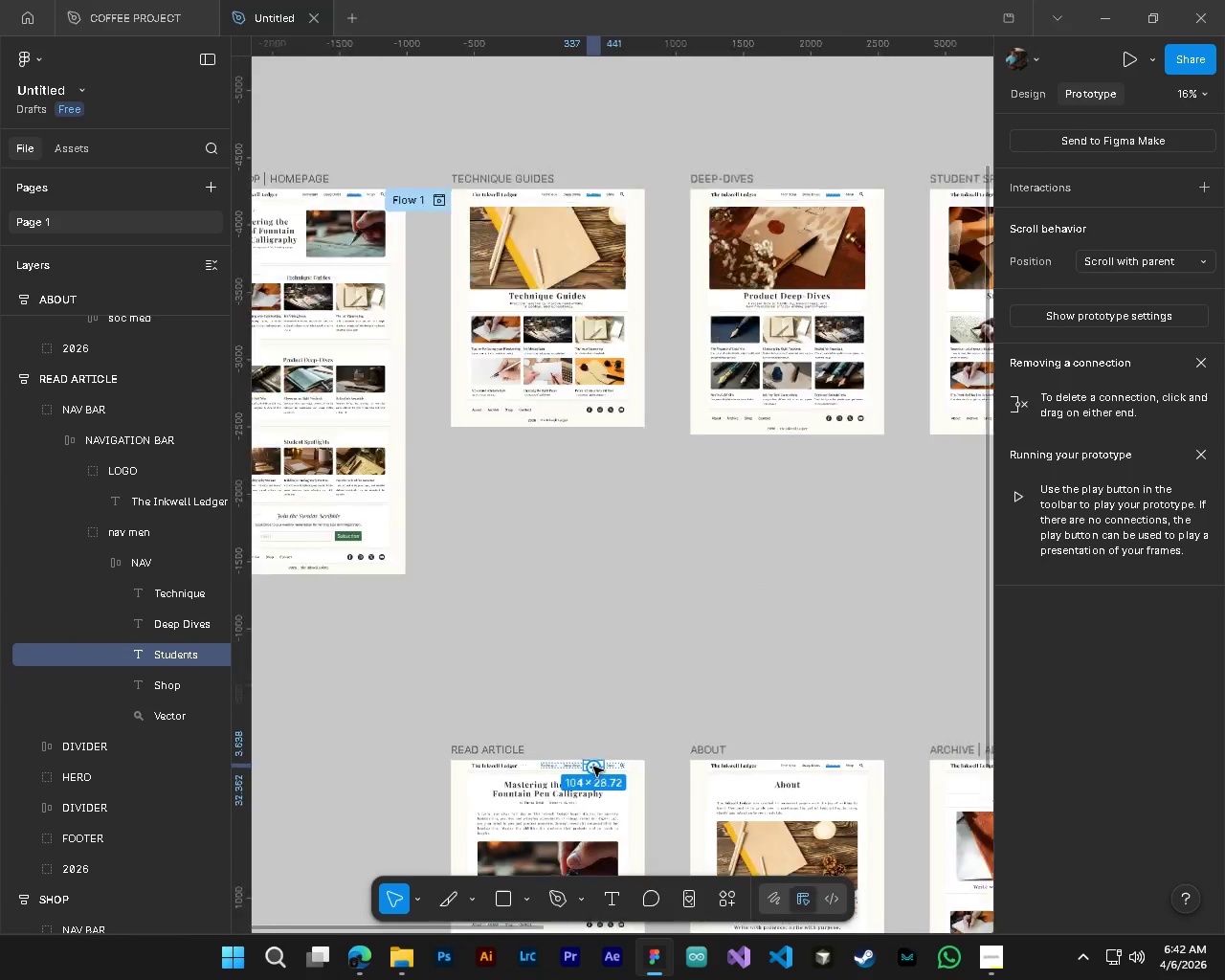 
scroll: coordinate [593, 767], scroll_direction: down, amount: 4.0
 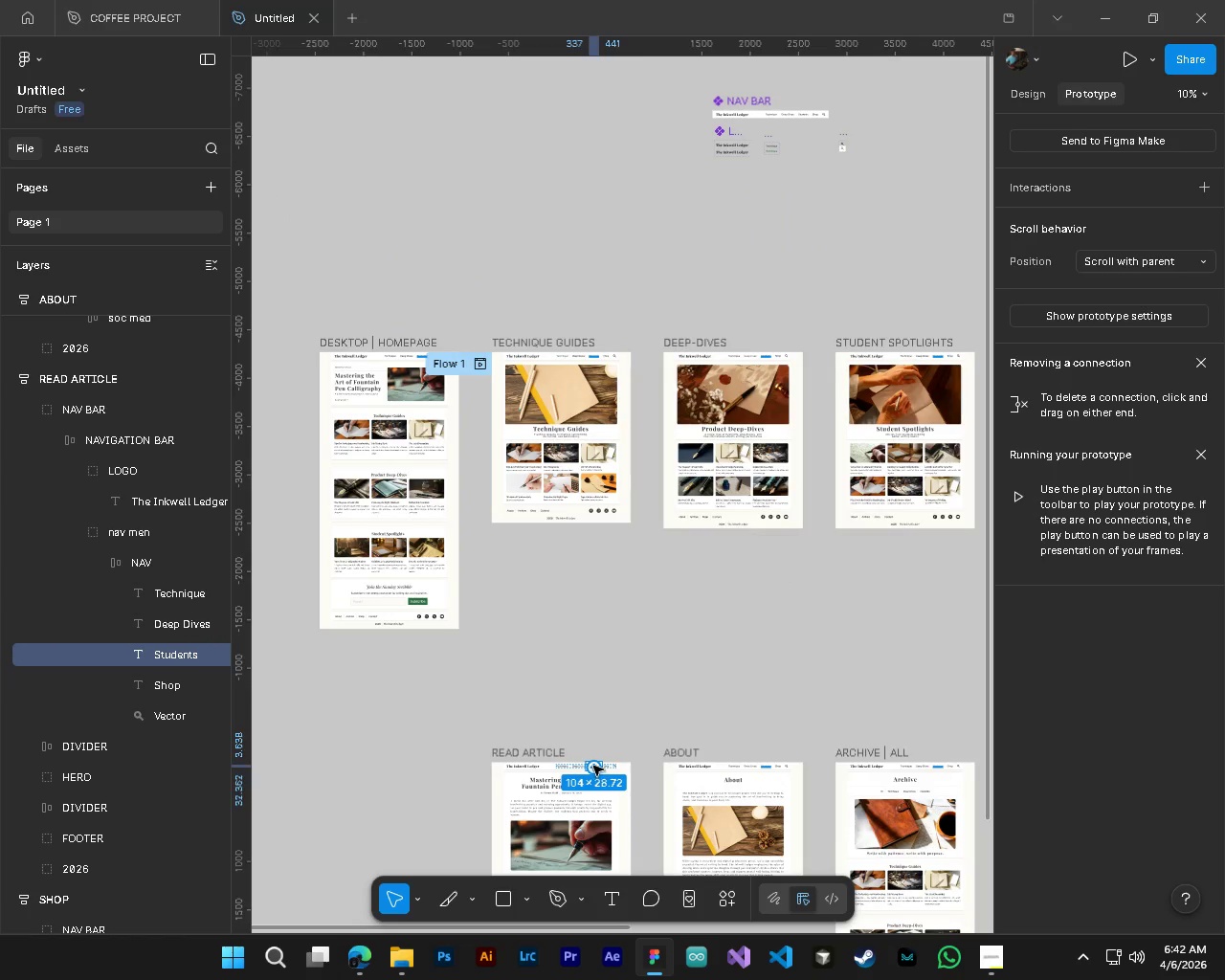 
left_click_drag(start_coordinate=[593, 766], to_coordinate=[900, 522])
 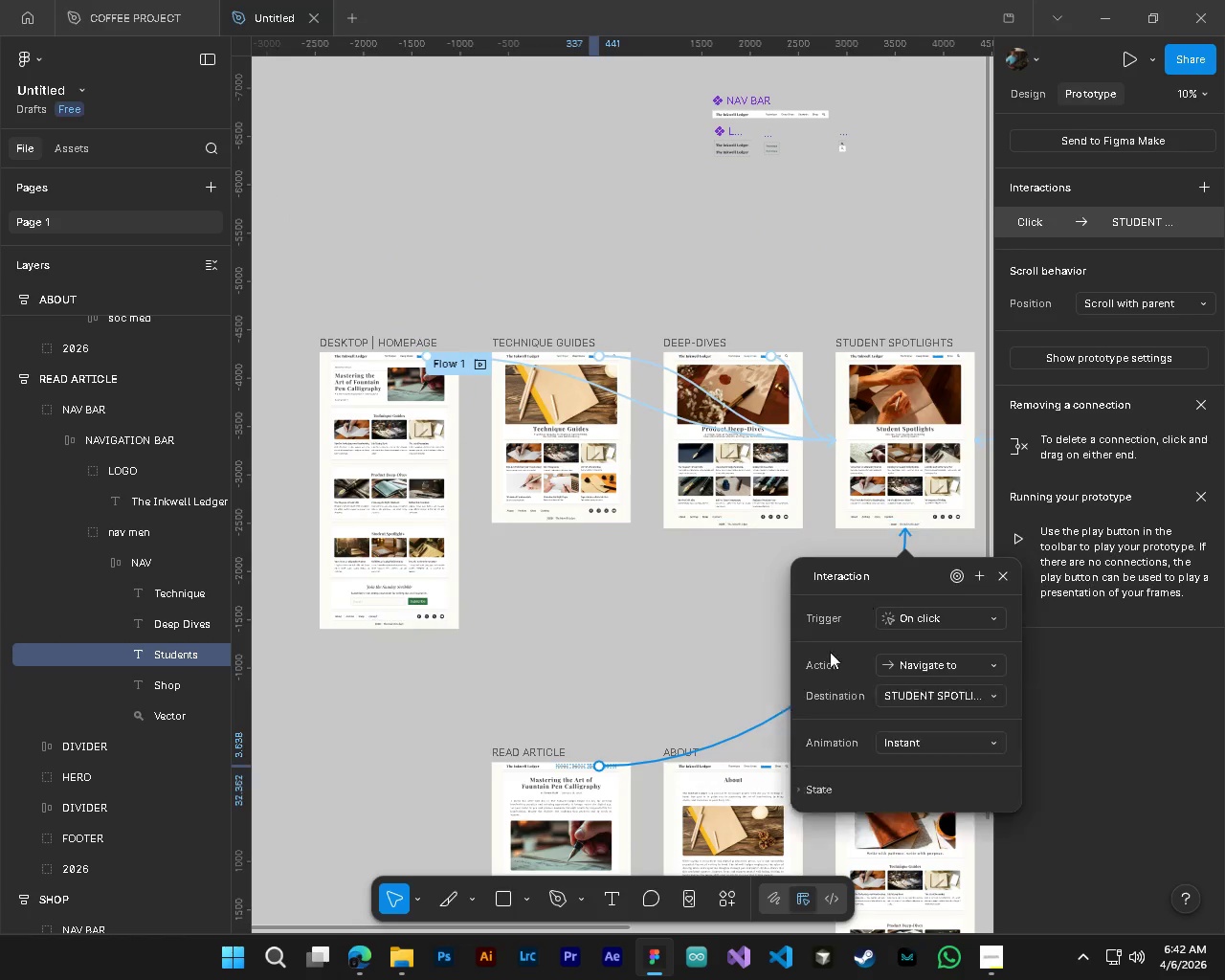 
hold_key(key=ShiftLeft, duration=0.45)
scroll: coordinate [818, 679], scroll_direction: down, amount: 4.0
 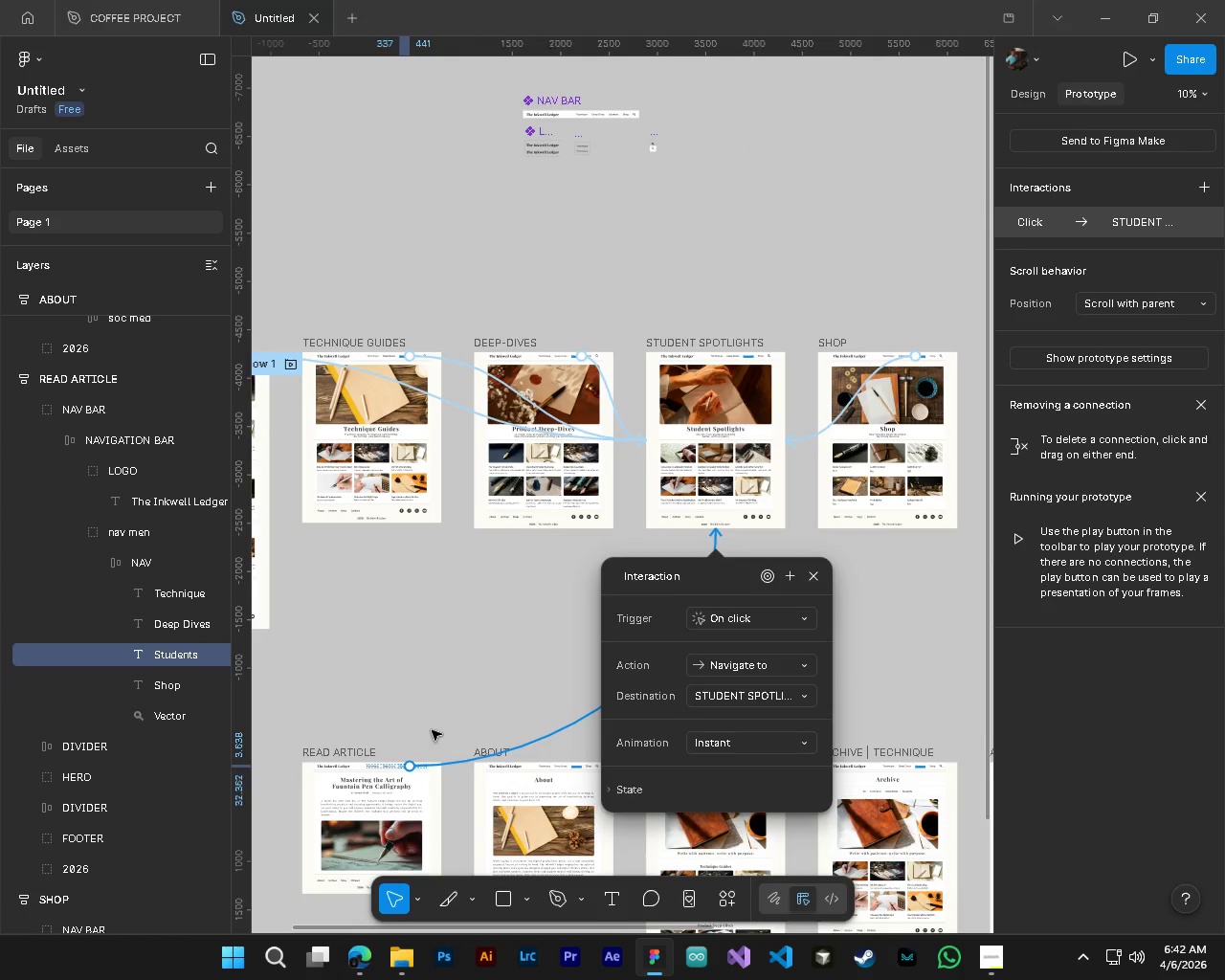 
left_click([456, 713])
 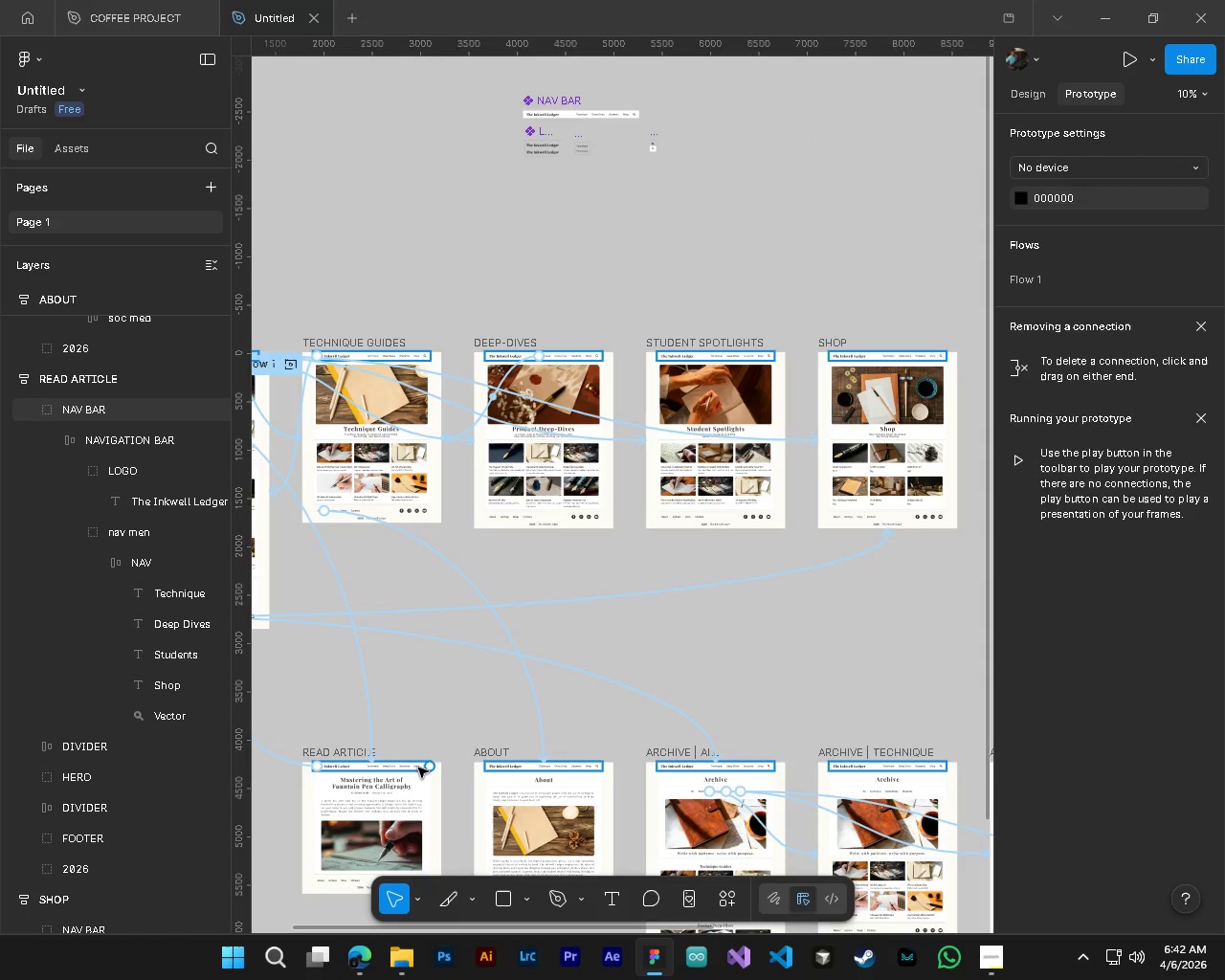 
hold_key(key=ControlLeft, duration=2.08)
hold_key(key=AltLeft, duration=0.77)
scroll: coordinate [417, 768], scroll_direction: up, amount: 5.0
 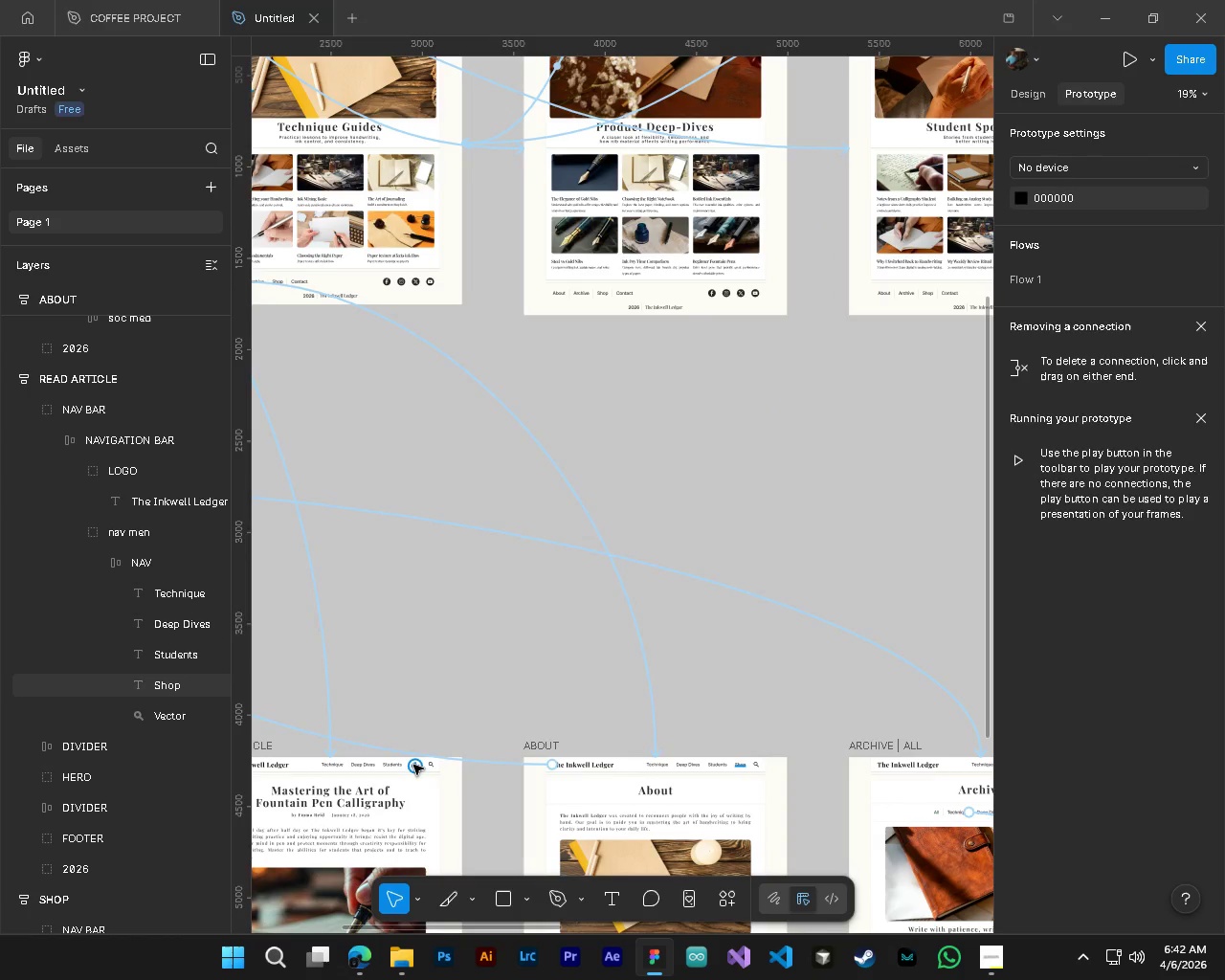 
left_click([413, 765])
 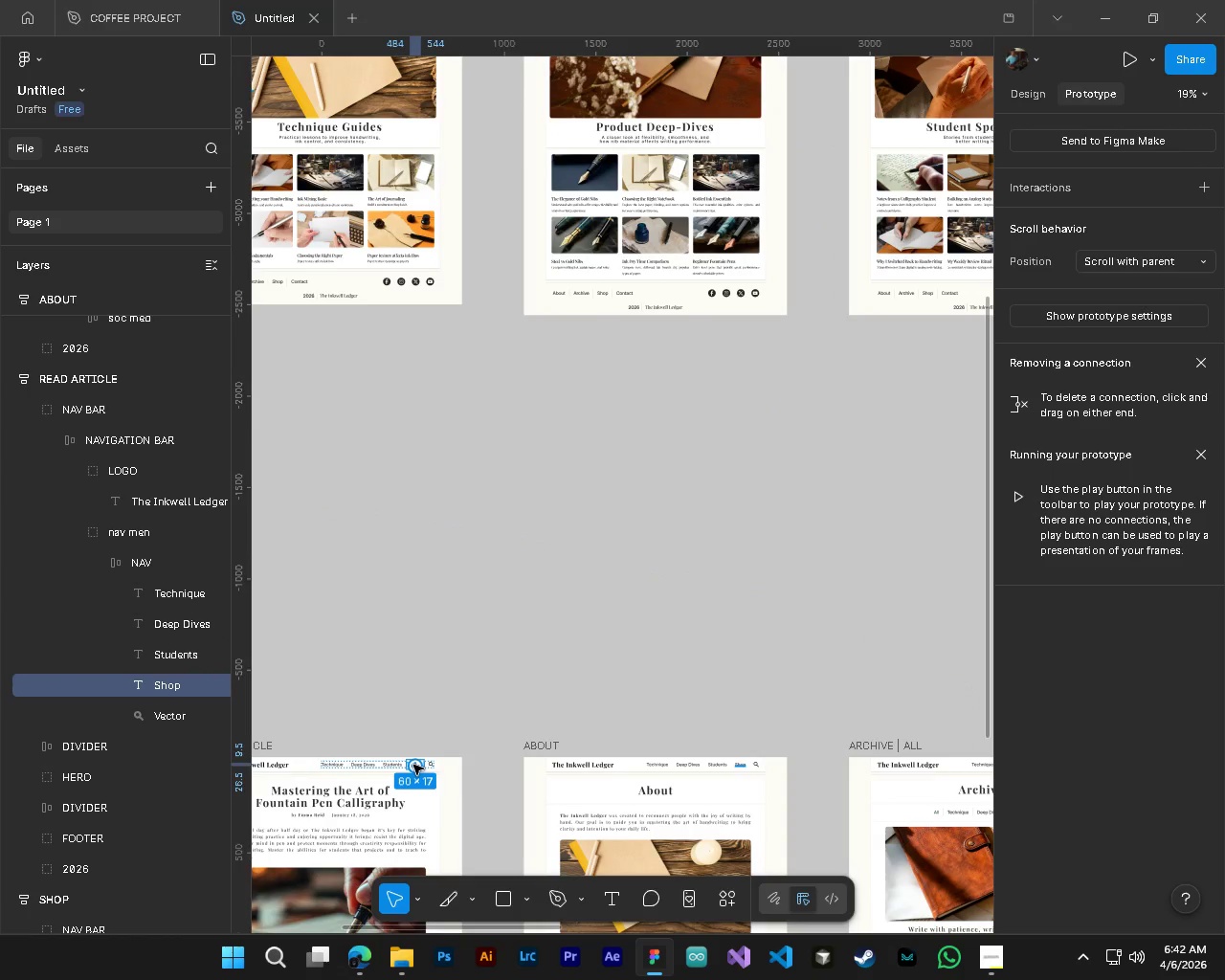 
key(Alt+Control+AltLeft)
 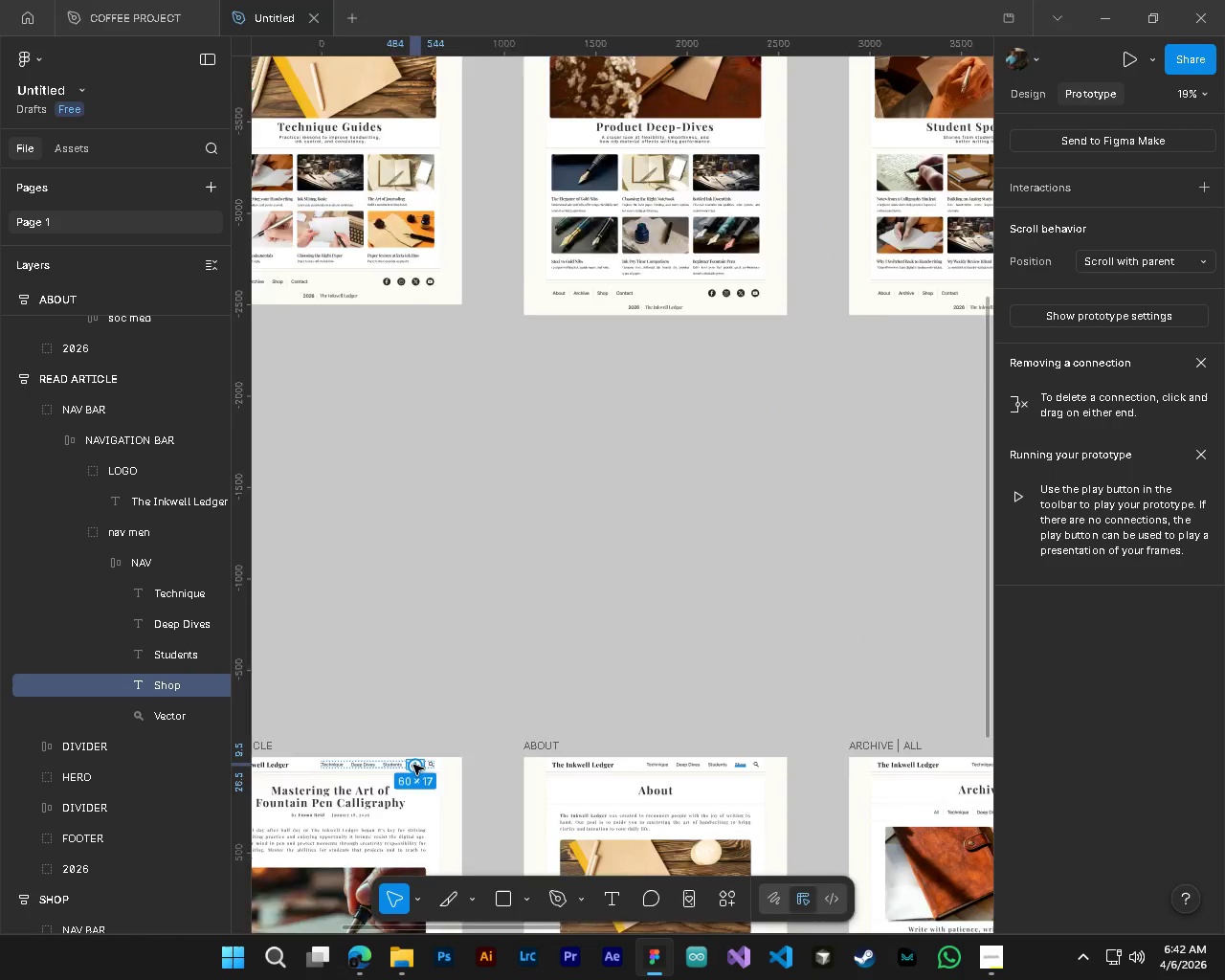 
scroll: coordinate [413, 765], scroll_direction: down, amount: 4.0
 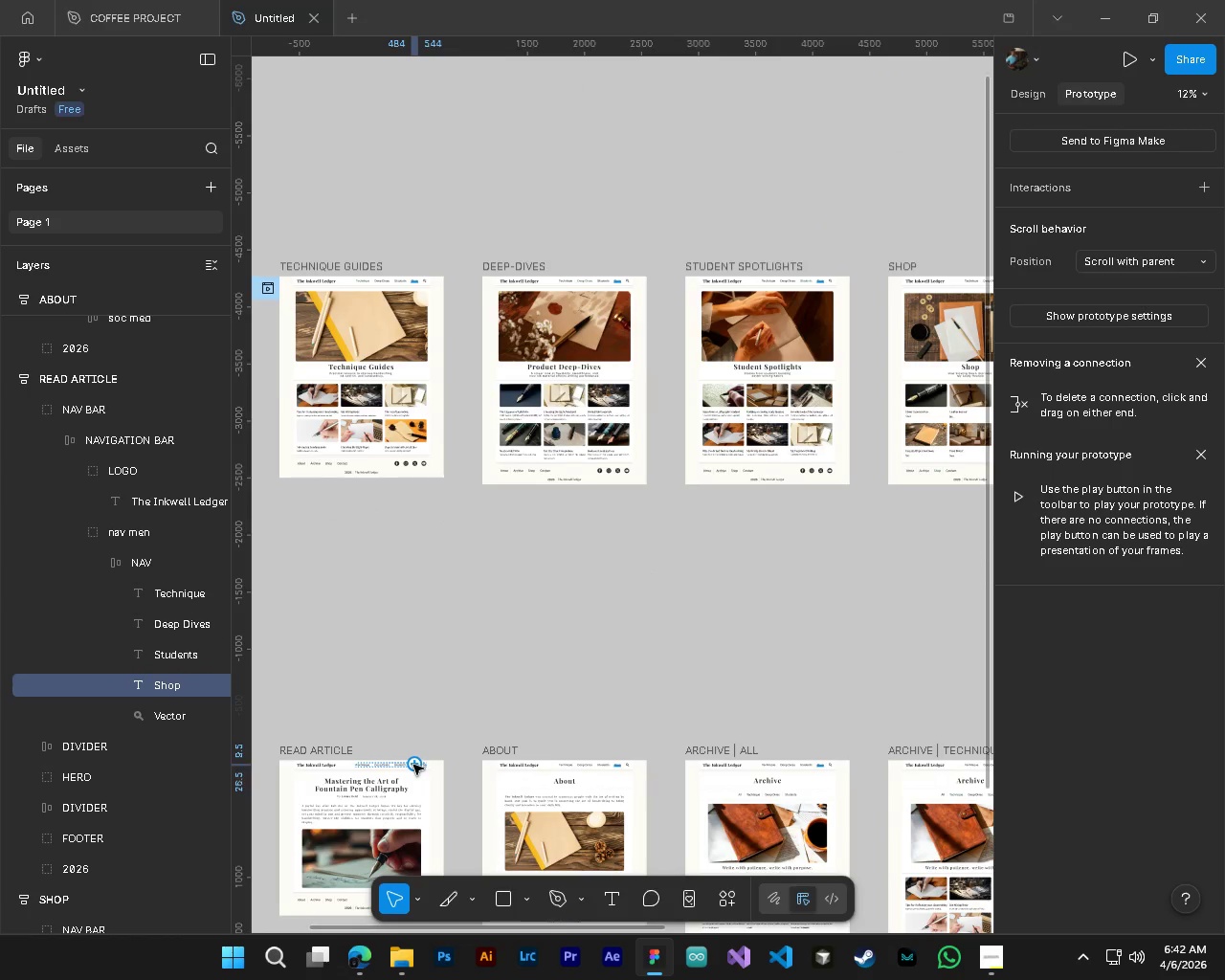 
left_click_drag(start_coordinate=[413, 765], to_coordinate=[954, 479])
 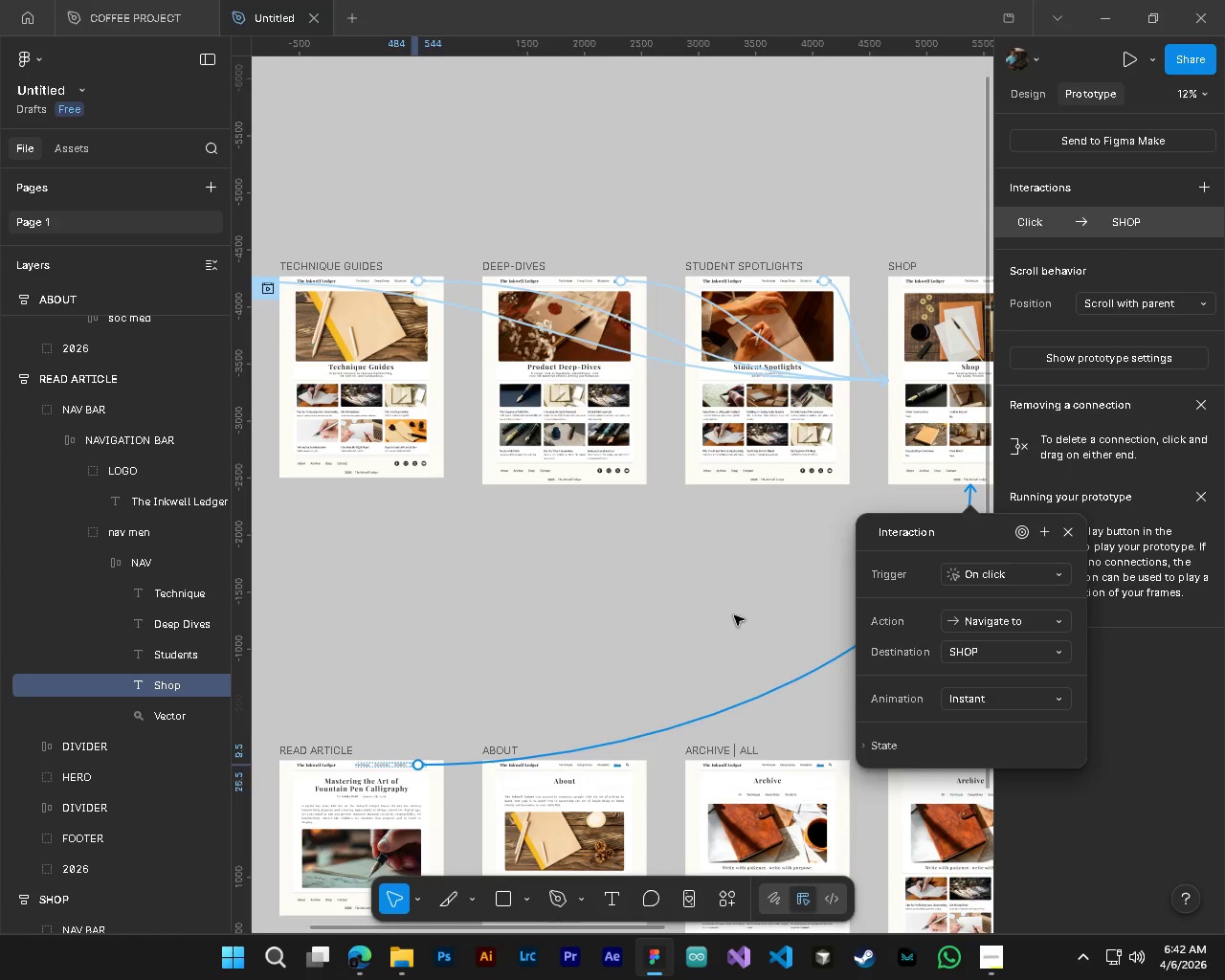 
left_click([734, 615])
 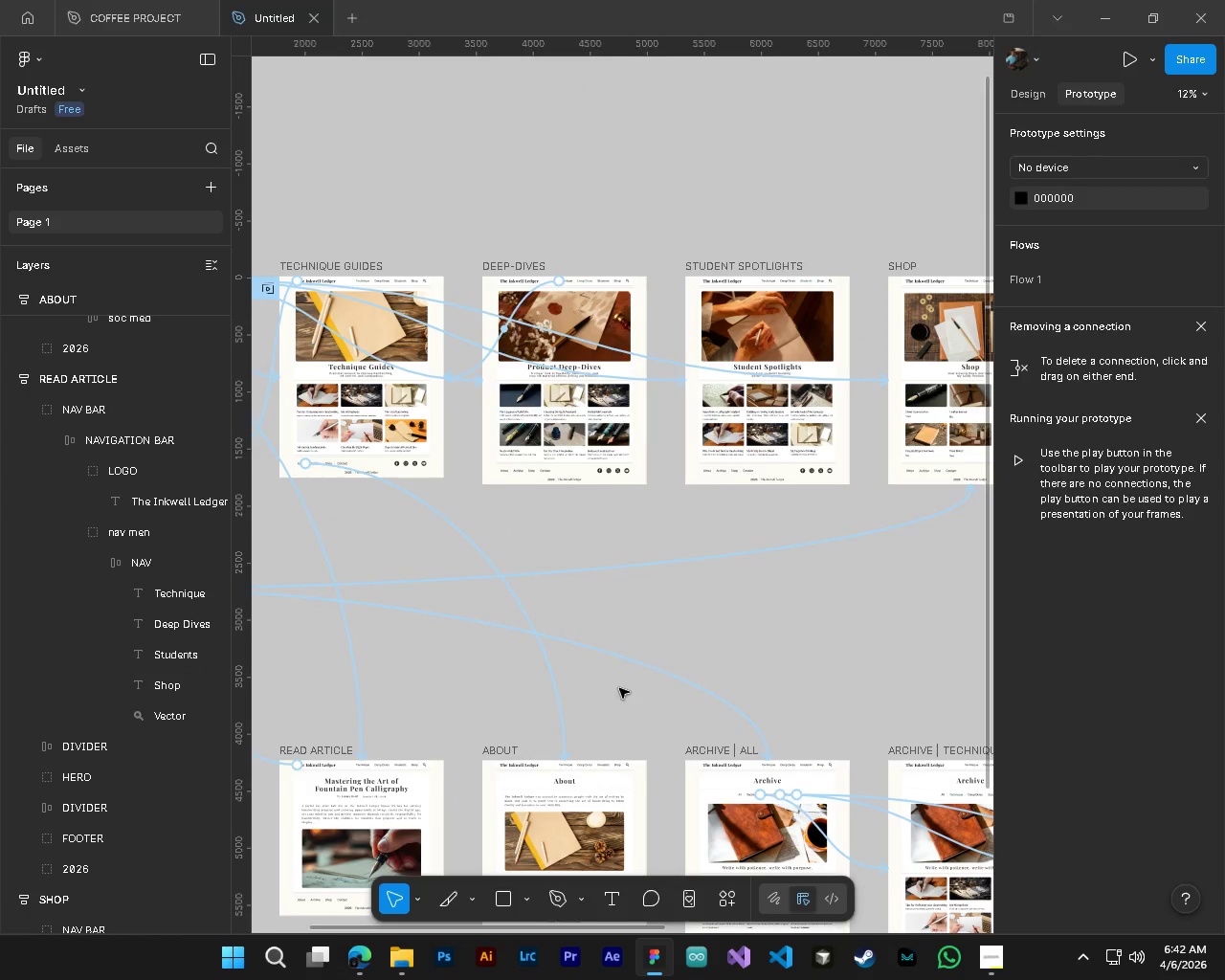 
key(Alt+AltLeft)
 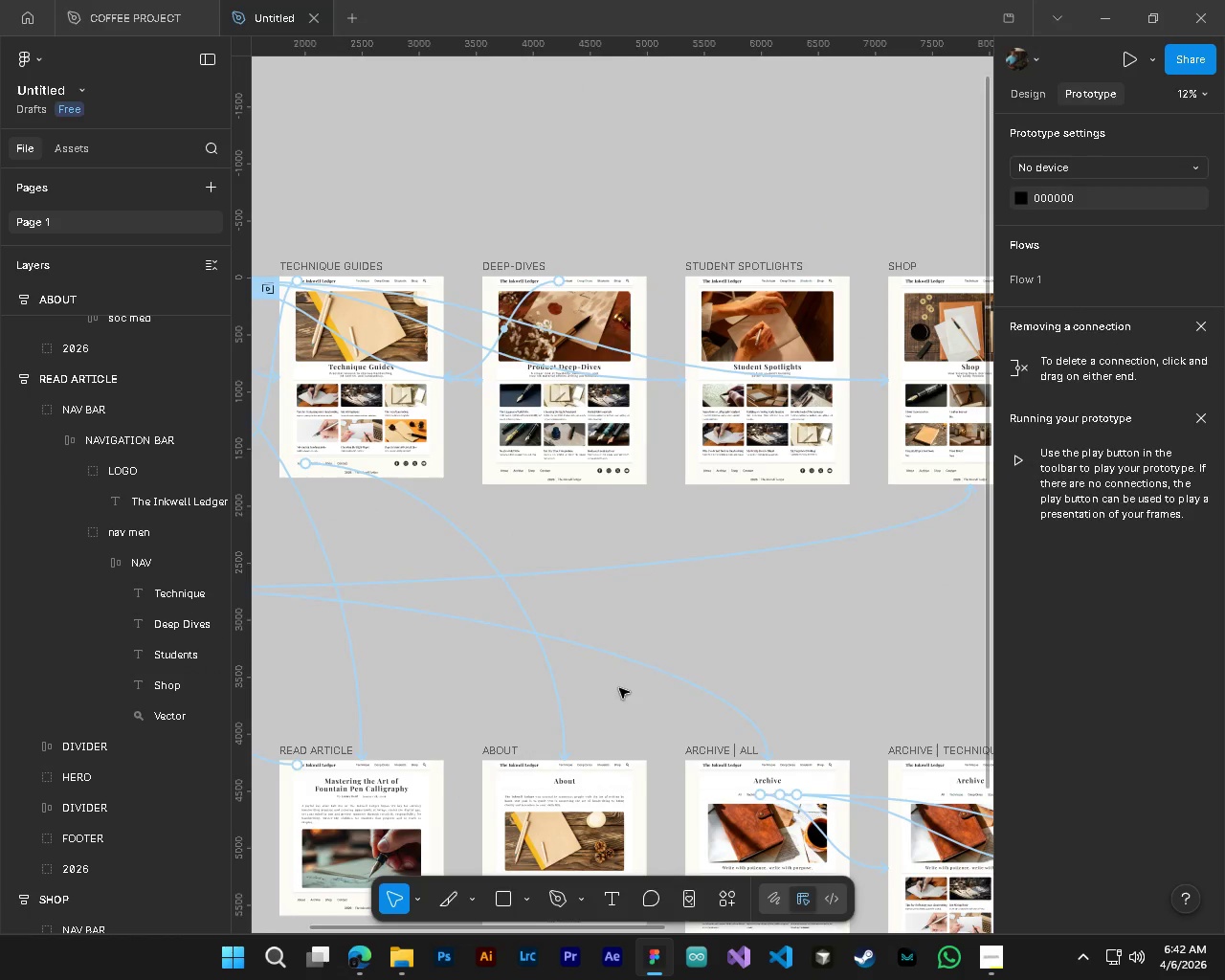 
key(Alt+Control+ControlLeft)
 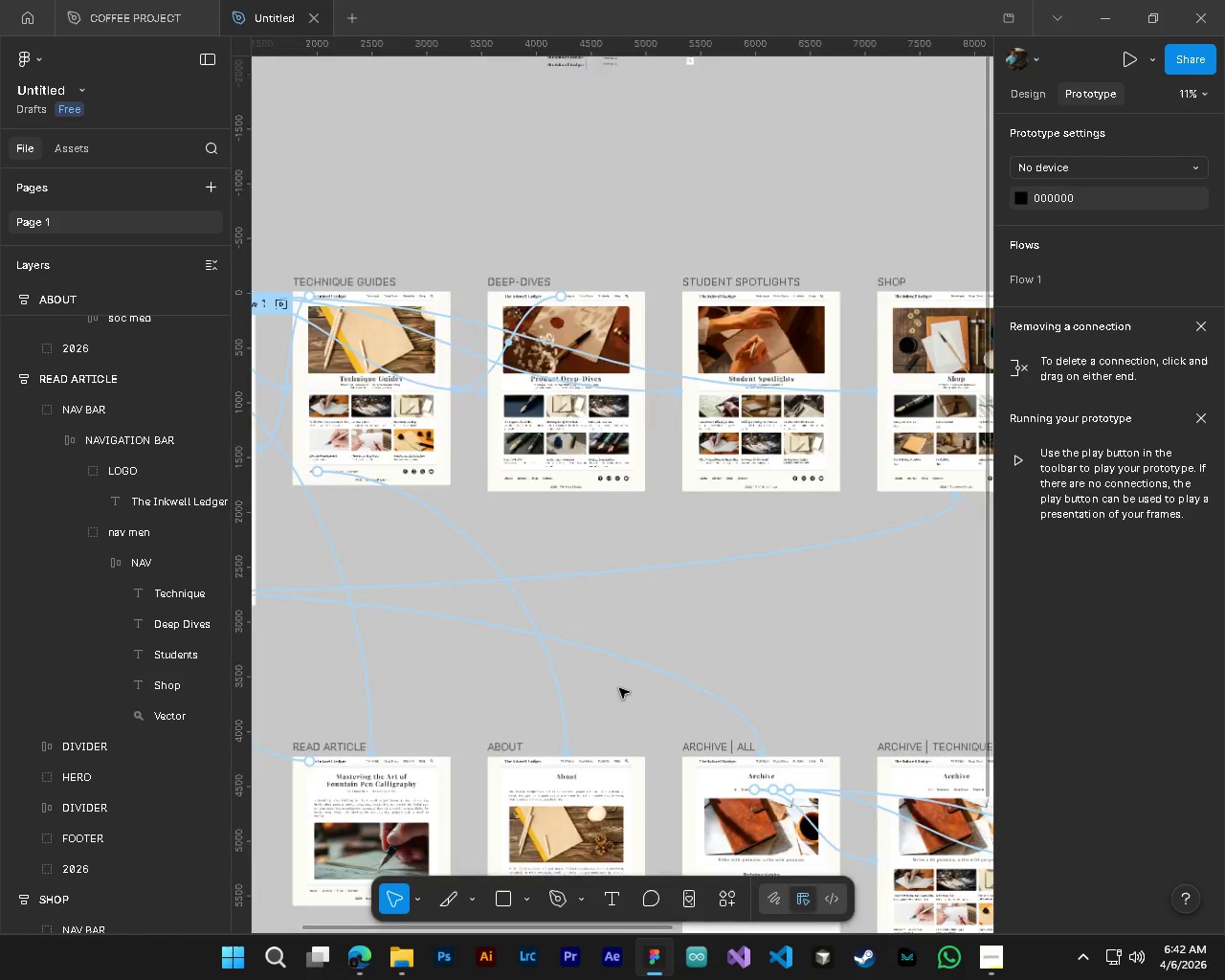 
key(Shift+ShiftLeft)
 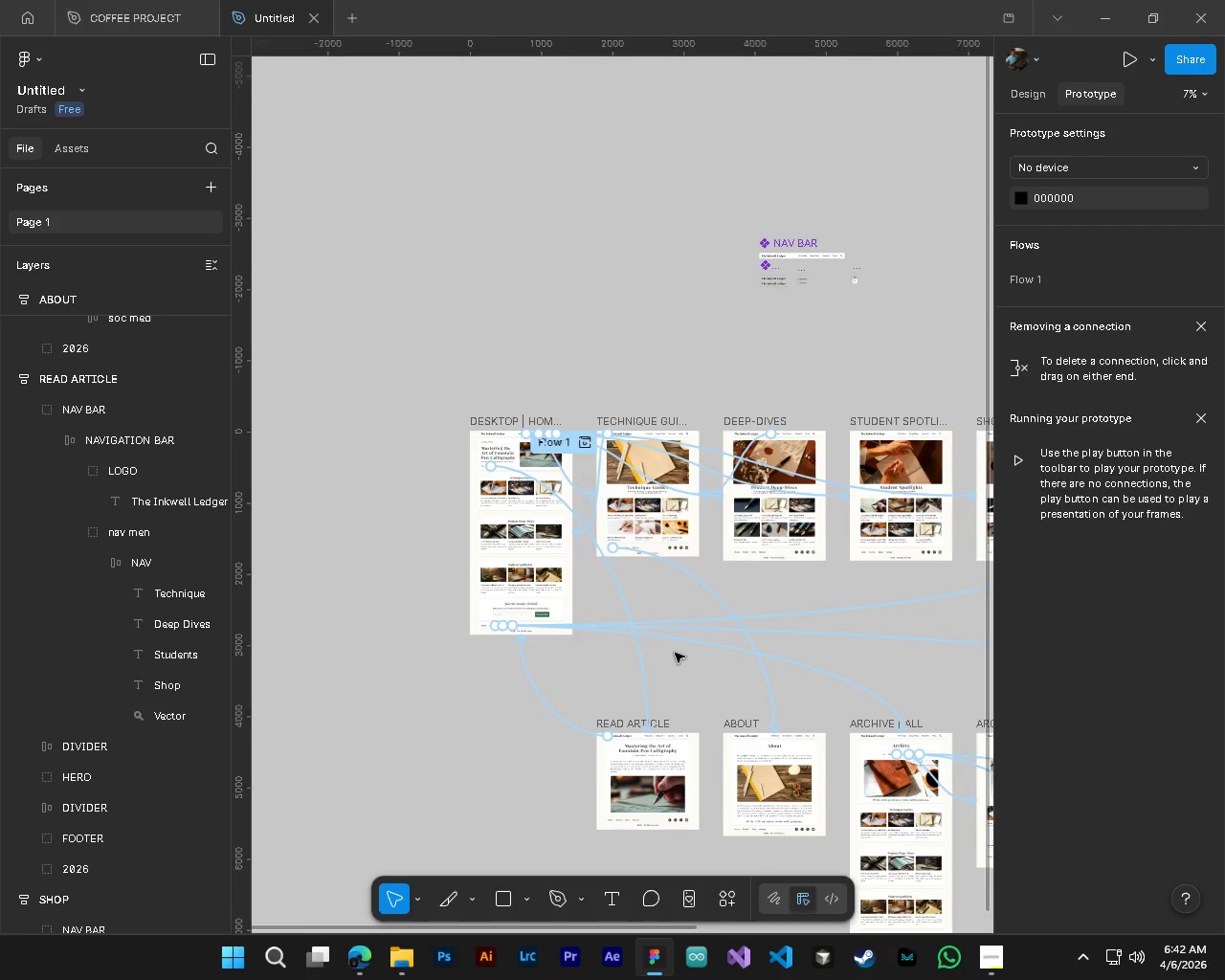 
scroll: coordinate [600, 695], scroll_direction: none, amount: 0.0
 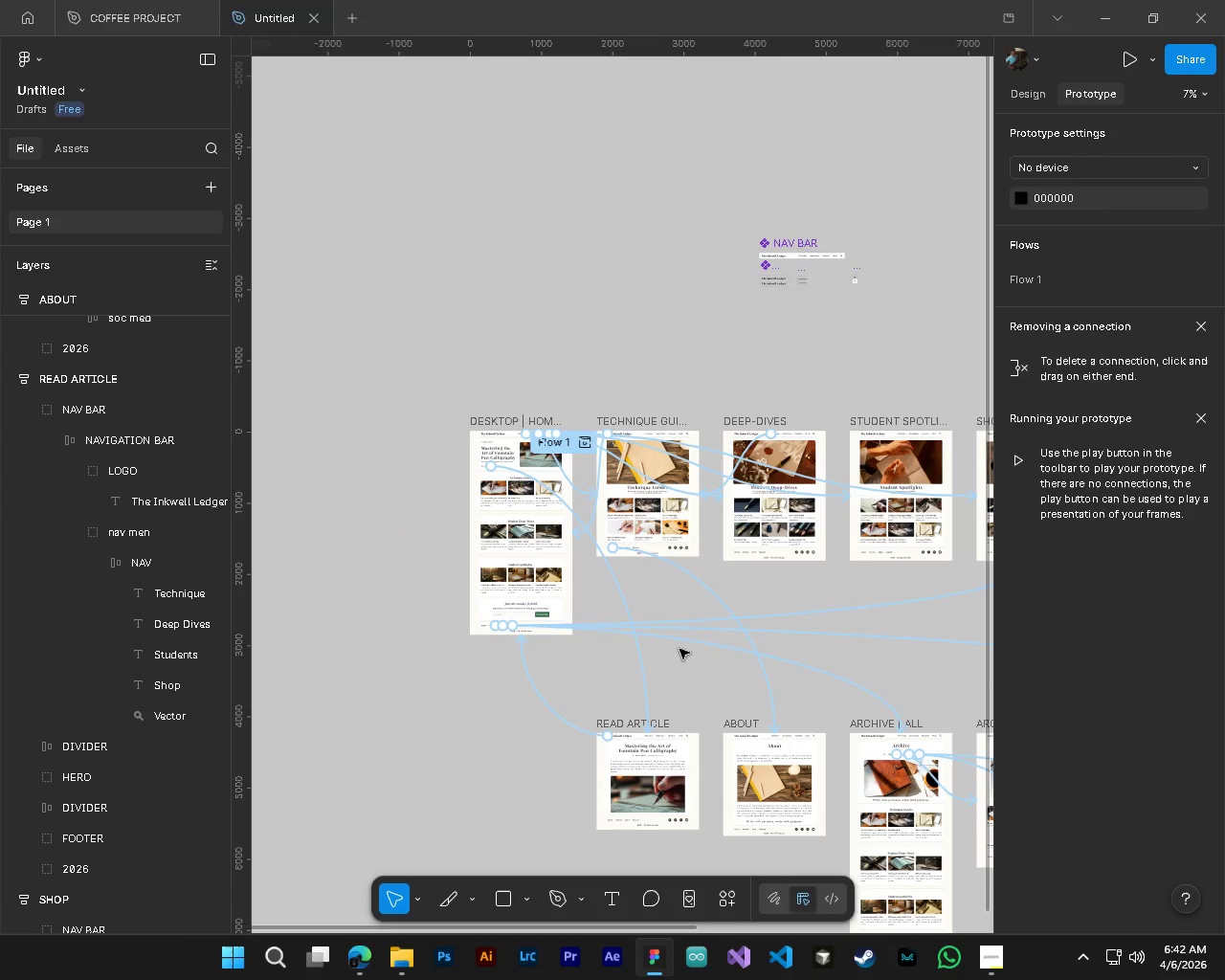 
hold_key(key=ControlLeft, duration=0.31)
 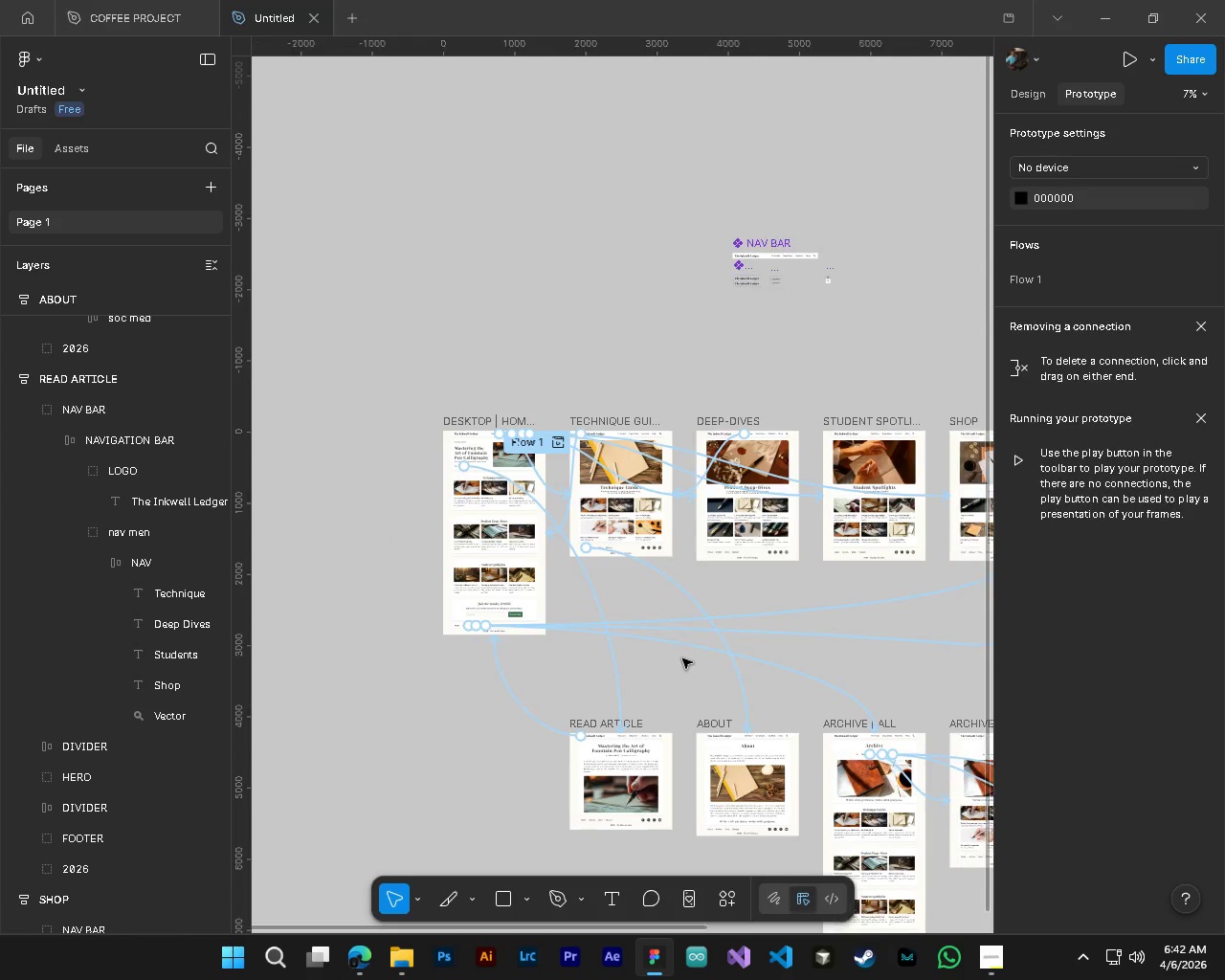 
key(Alt+Control+AltLeft)
 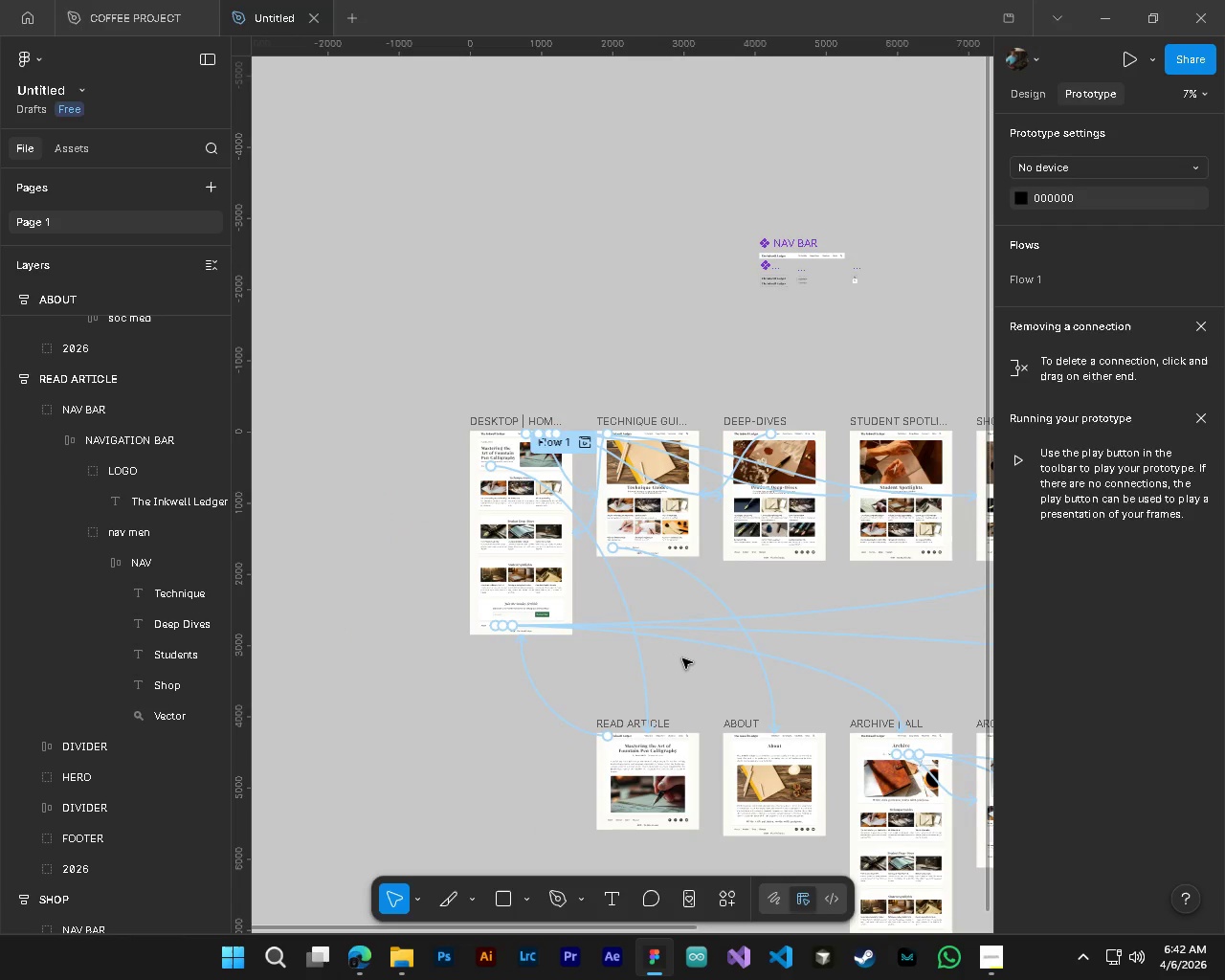 
hold_key(key=ShiftLeft, duration=0.69)
scroll: coordinate [682, 658], scroll_direction: down, amount: 4.0
 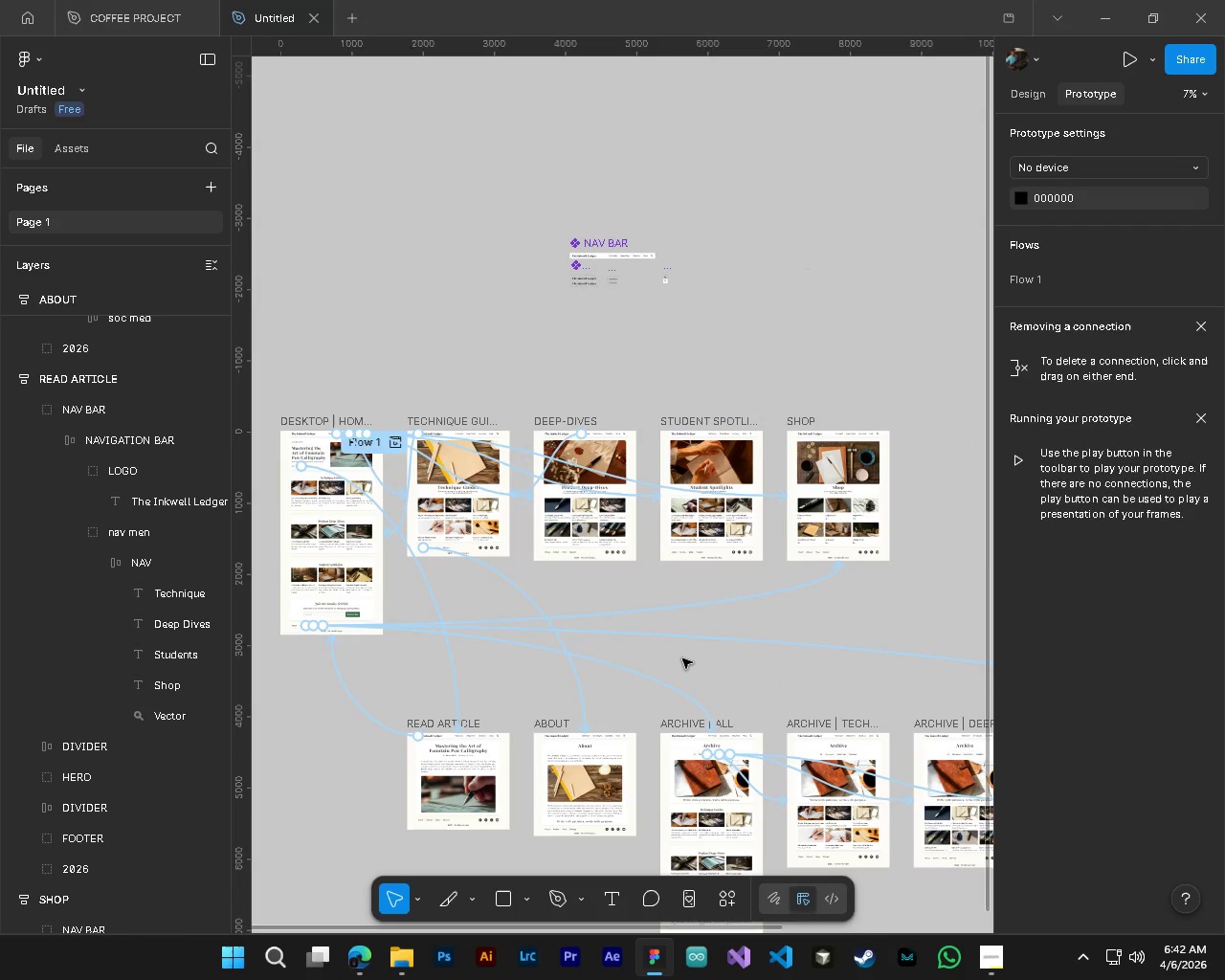 
wait(5.31)
 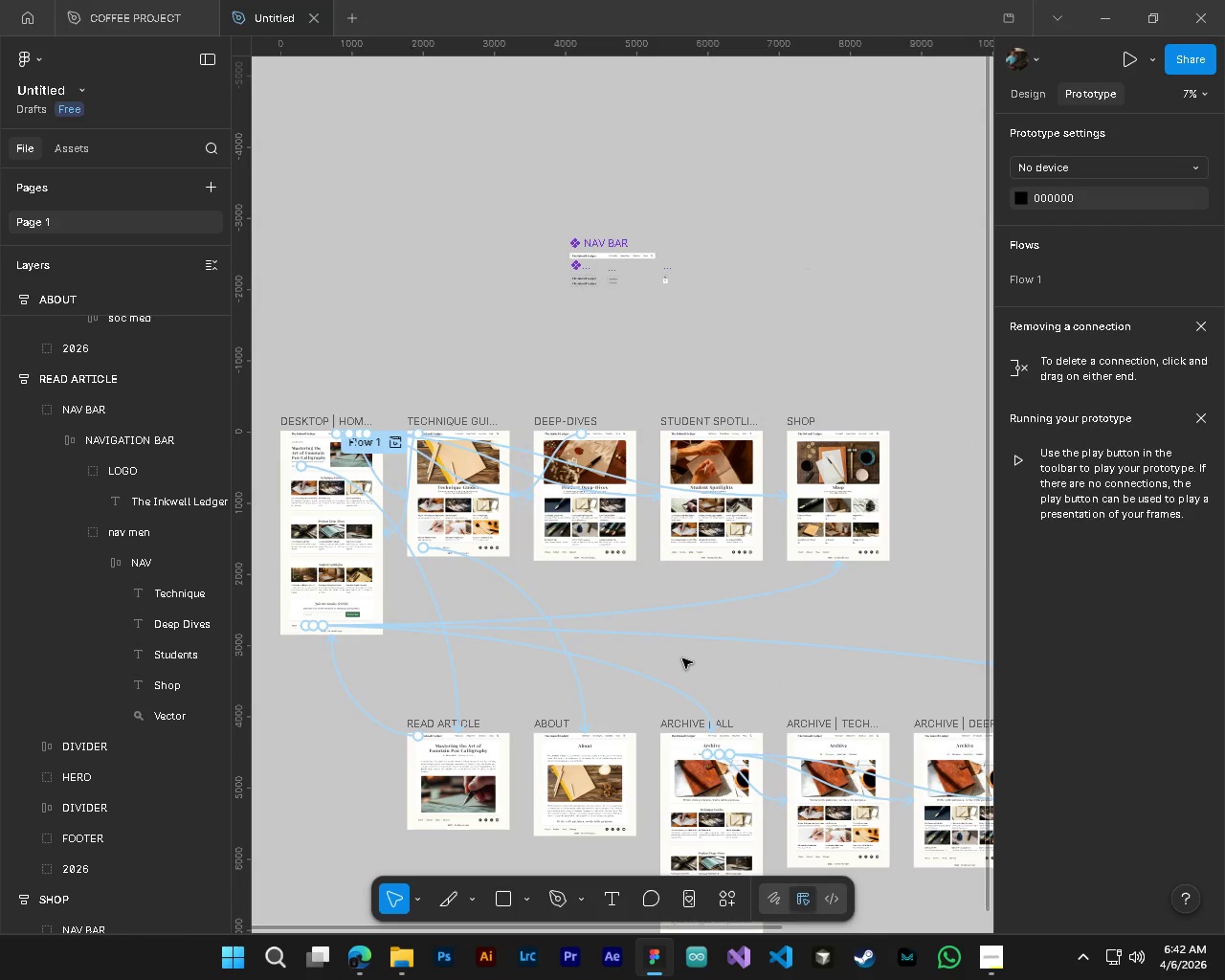 
hold_key(key=ControlLeft, duration=0.42)
 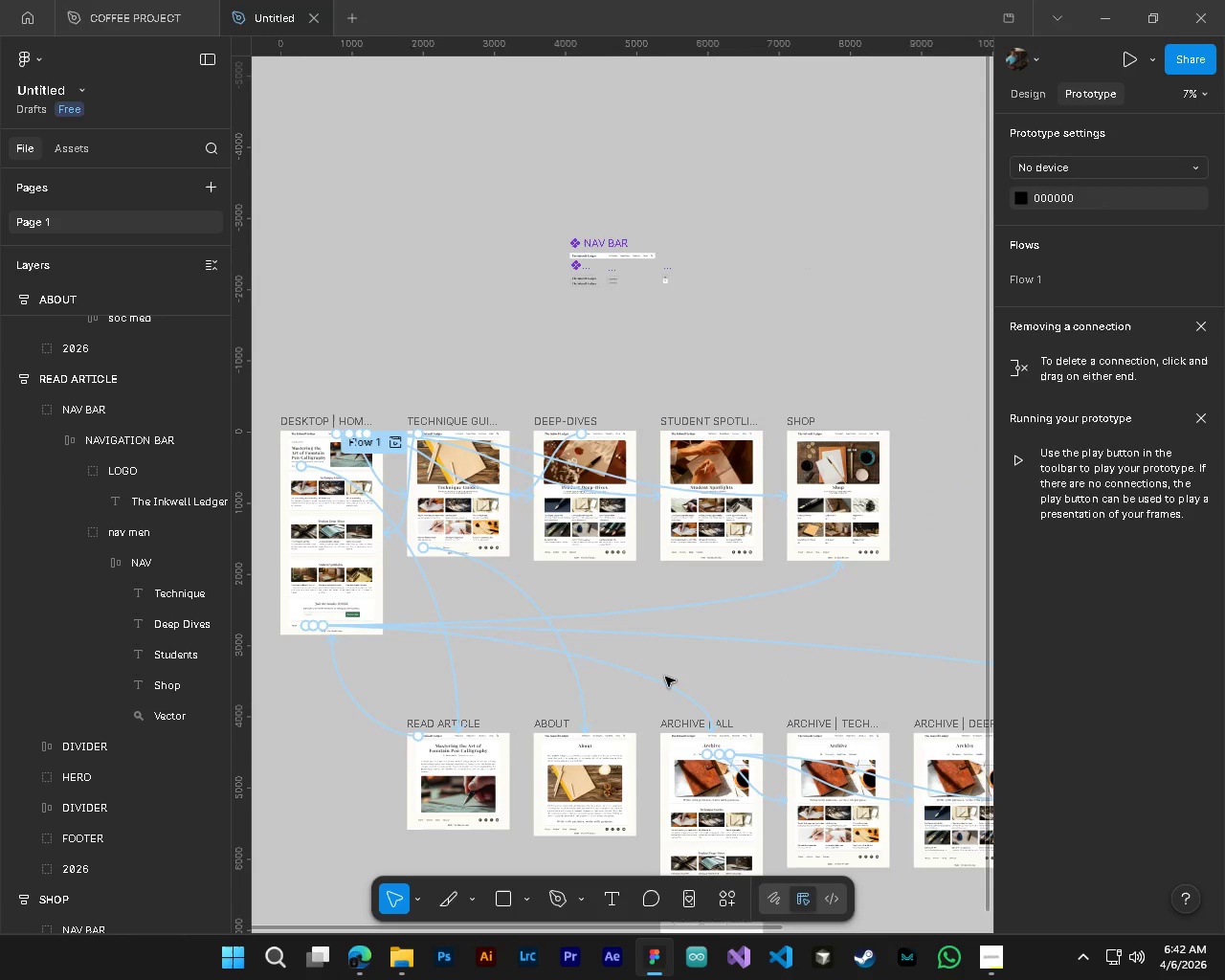 
hold_key(key=ShiftLeft, duration=0.55)
scroll: coordinate [665, 677], scroll_direction: up, amount: 3.0
 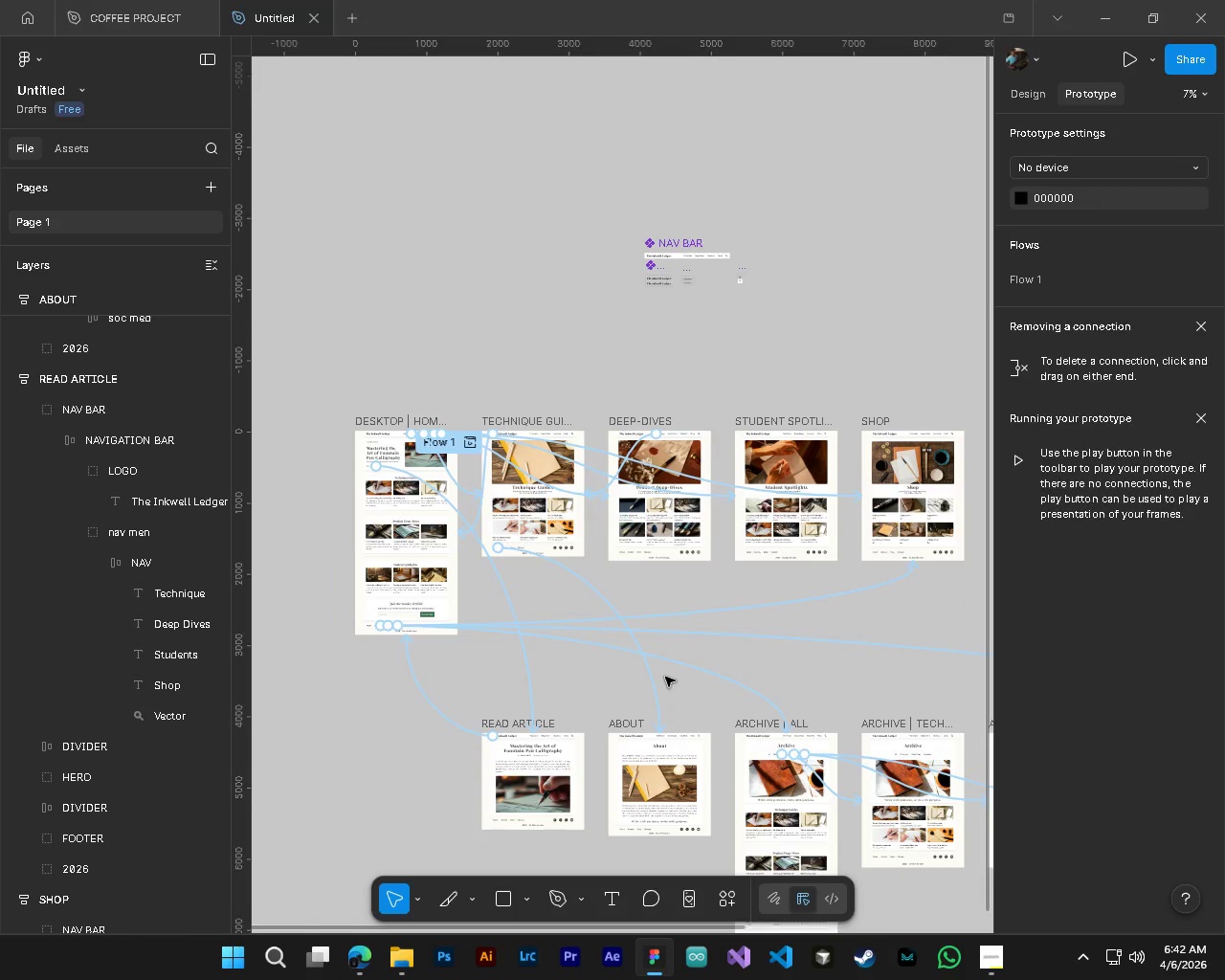 
scroll: coordinate [665, 677], scroll_direction: down, amount: 4.0
 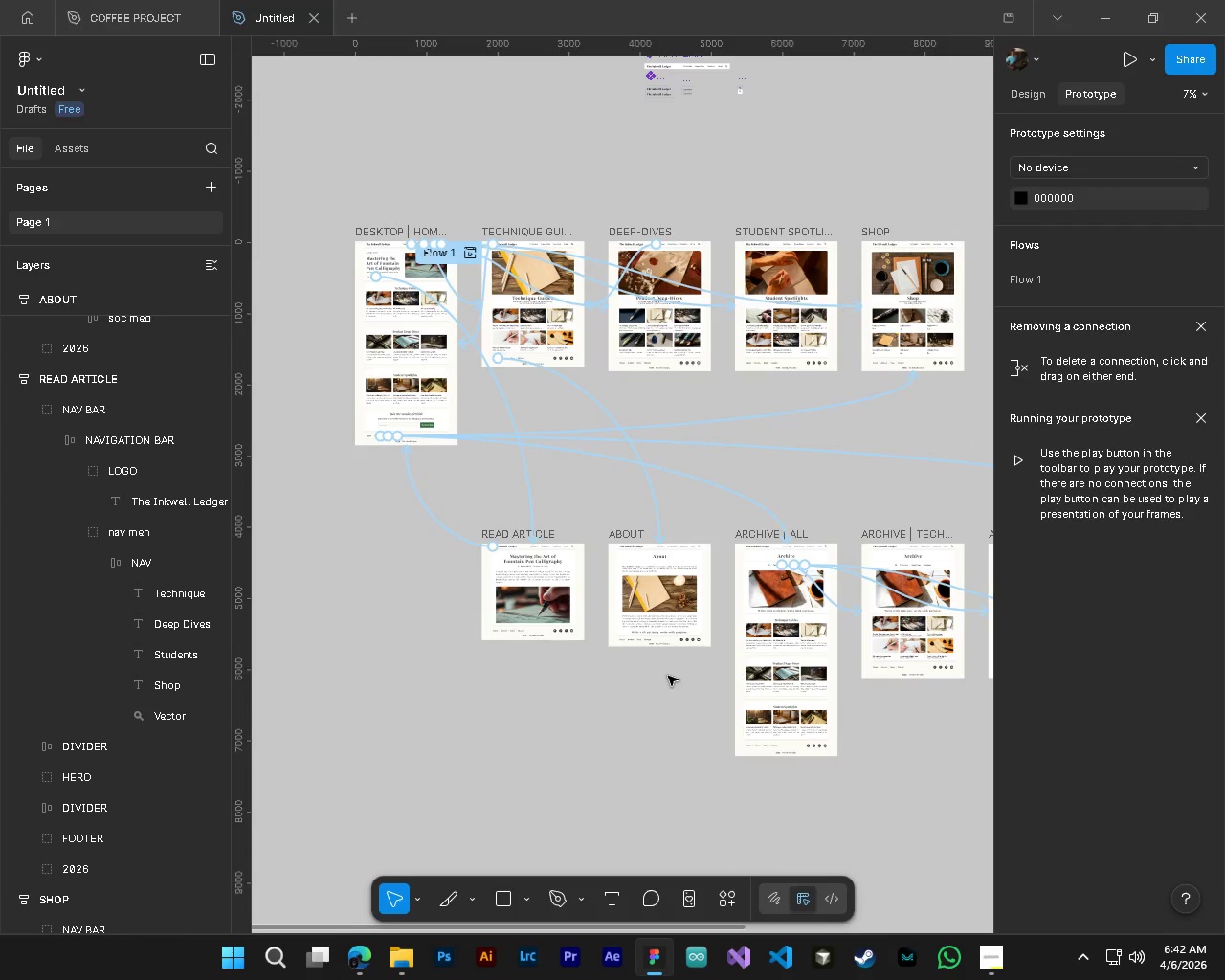 
hold_key(key=ControlLeft, duration=0.73)
 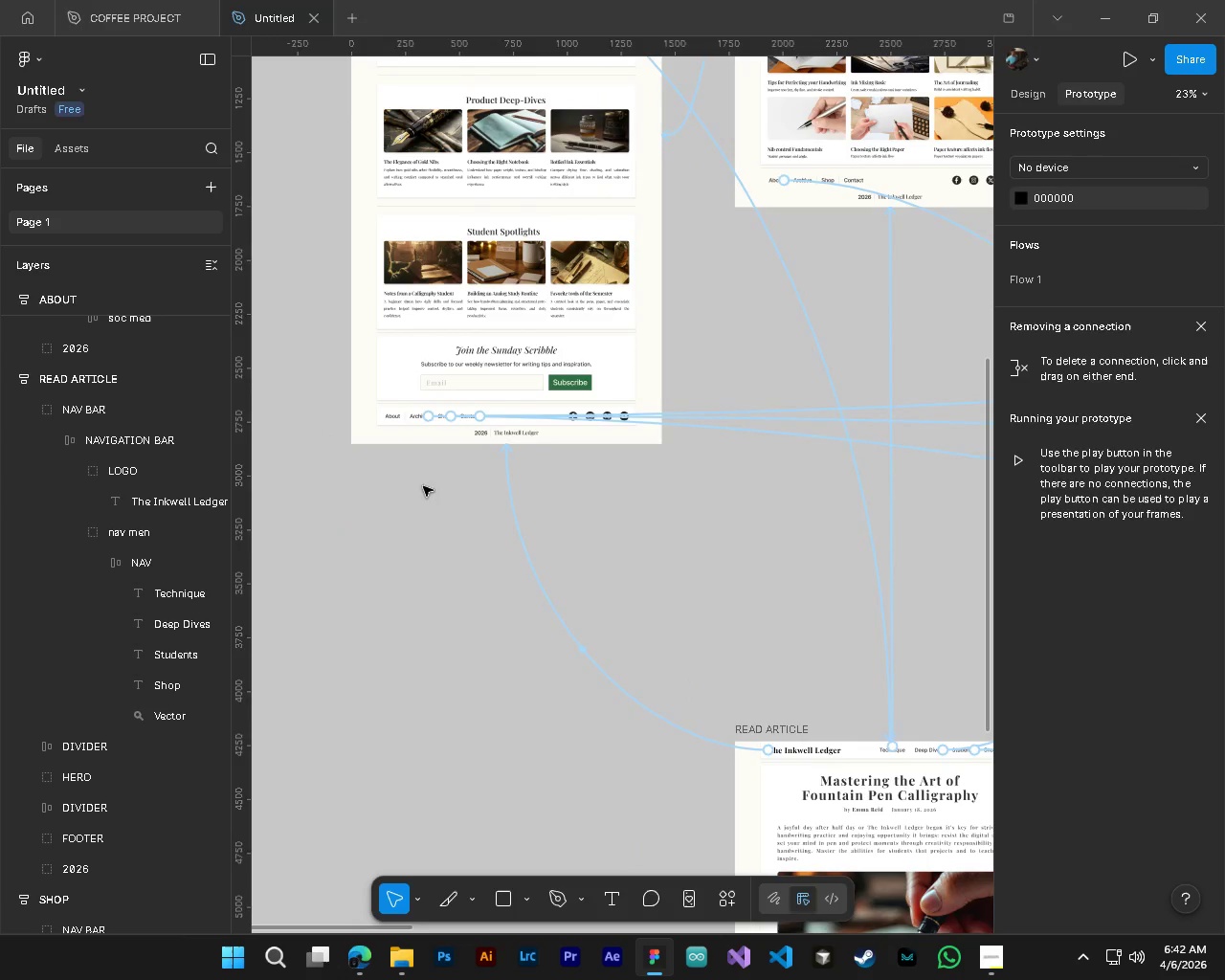 
key(Alt+Control+AltLeft)
 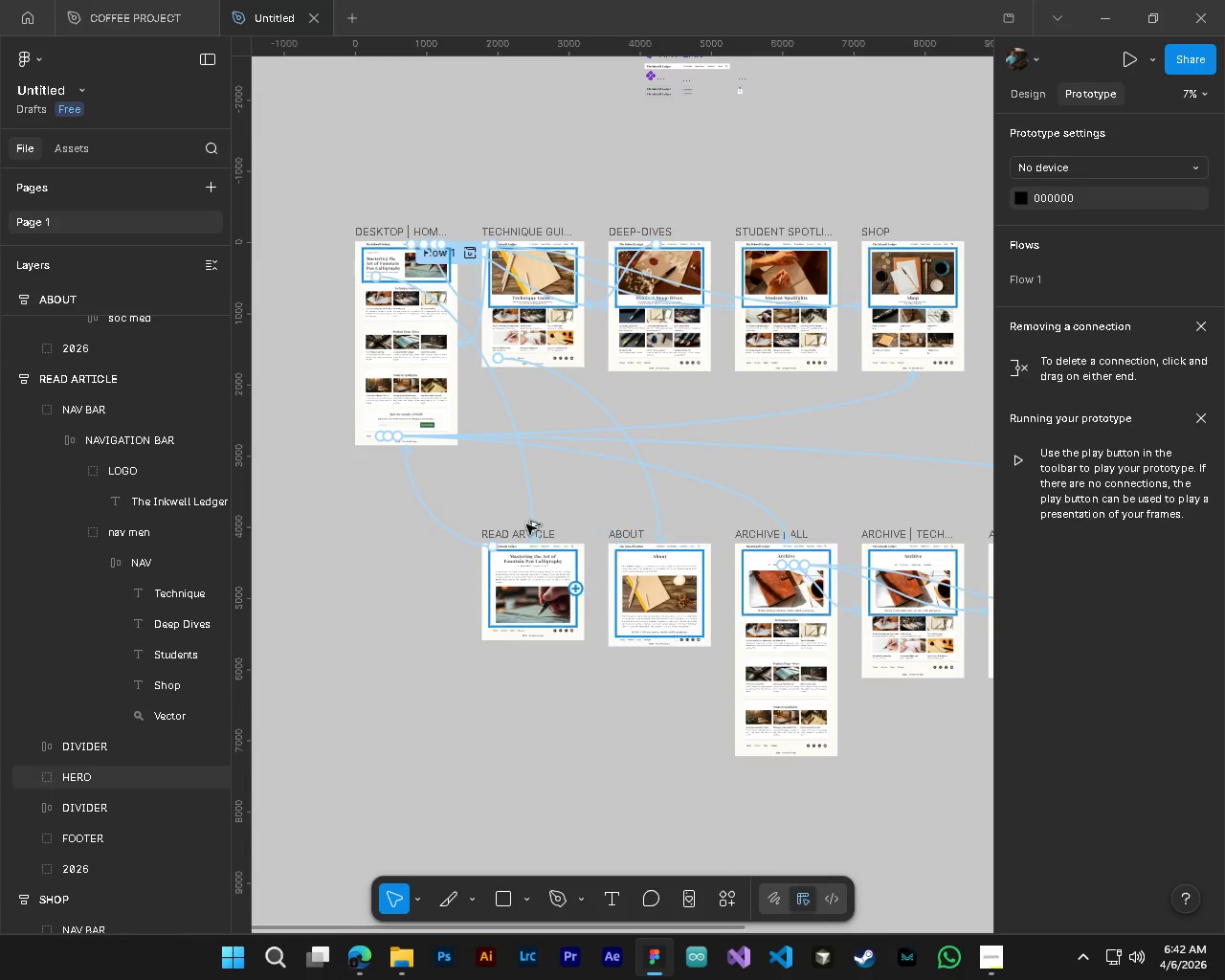 
key(Alt+Control+AltLeft)
 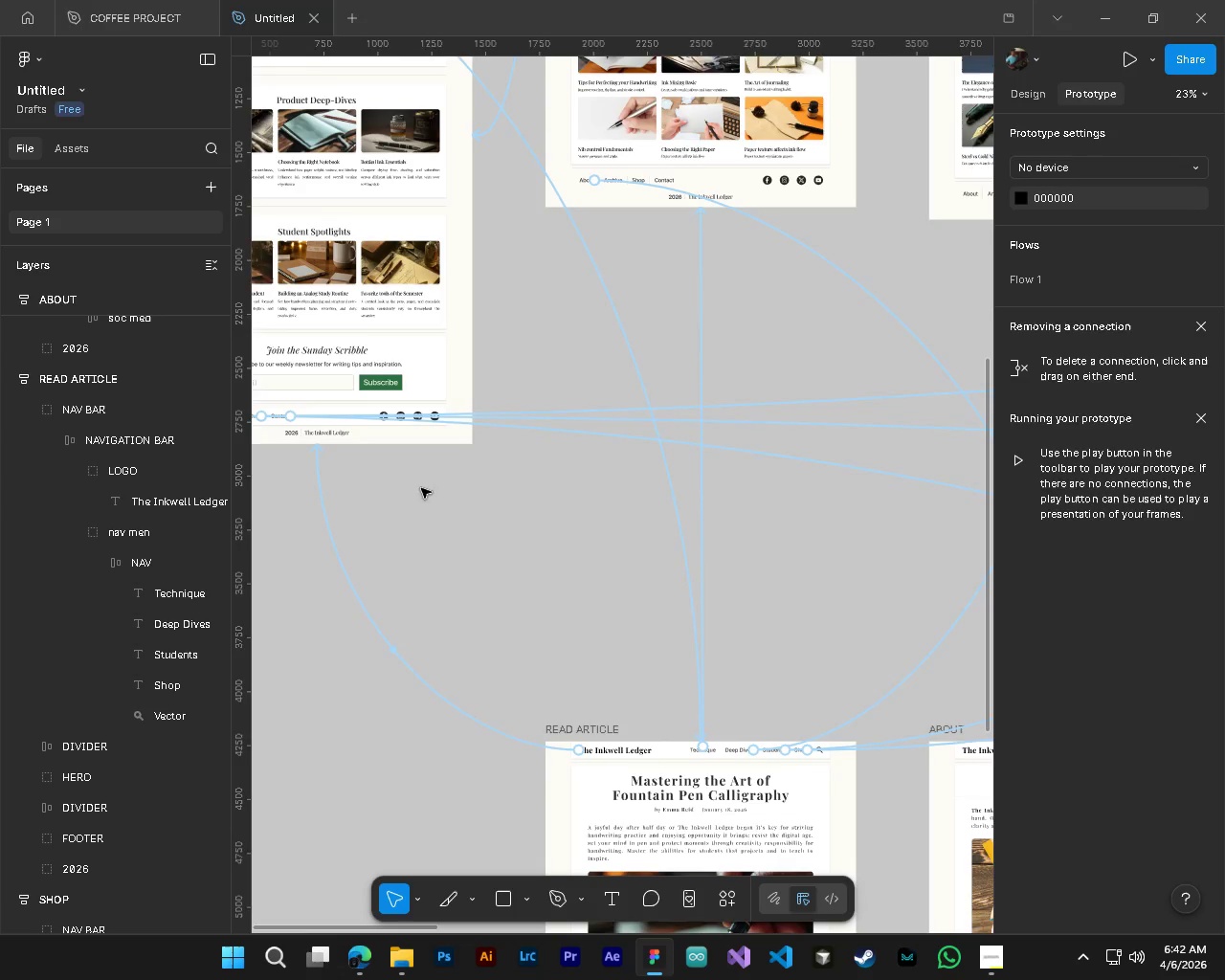 
hold_key(key=ShiftLeft, duration=0.39)
 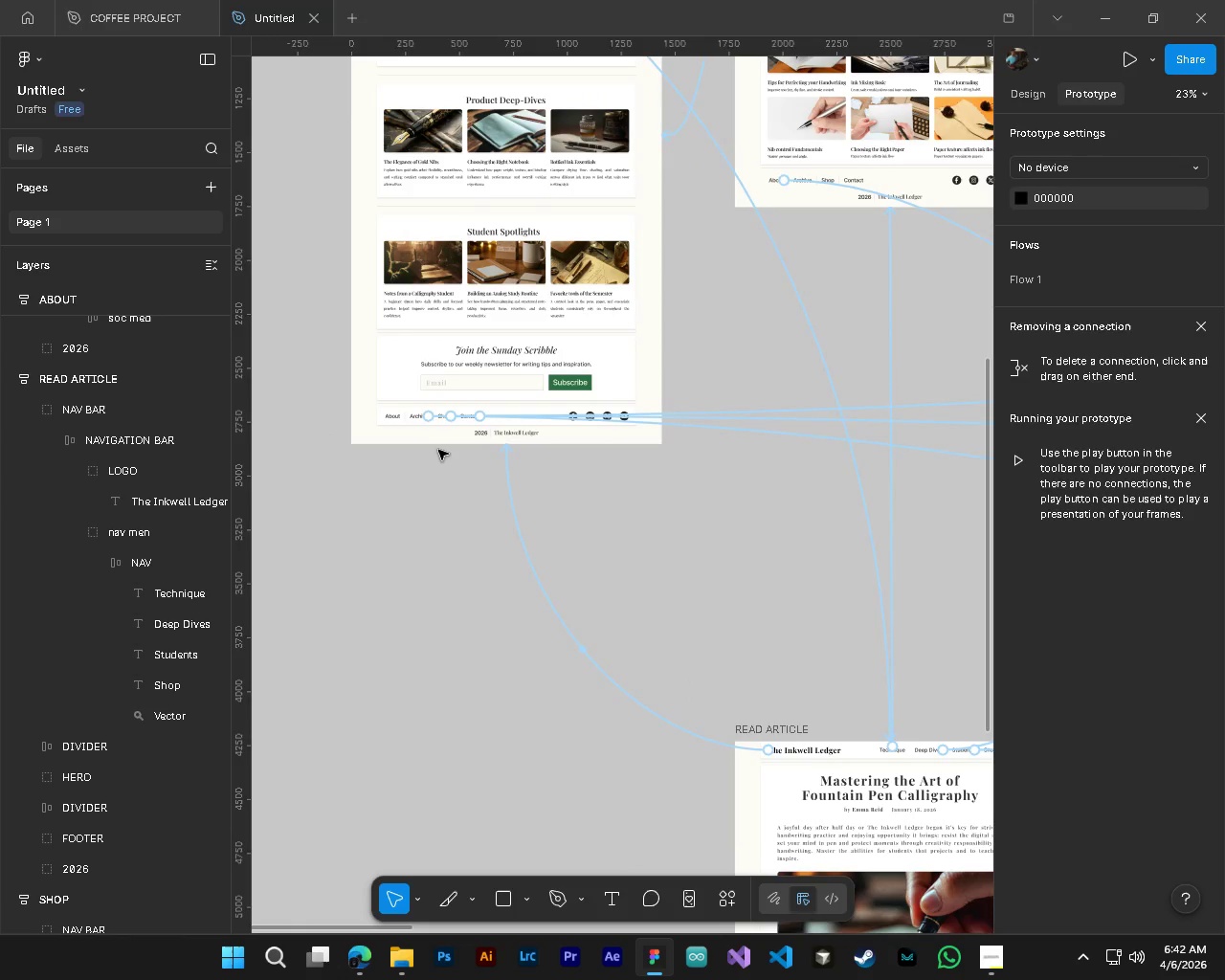 
hold_key(key=ControlLeft, duration=2.17)
 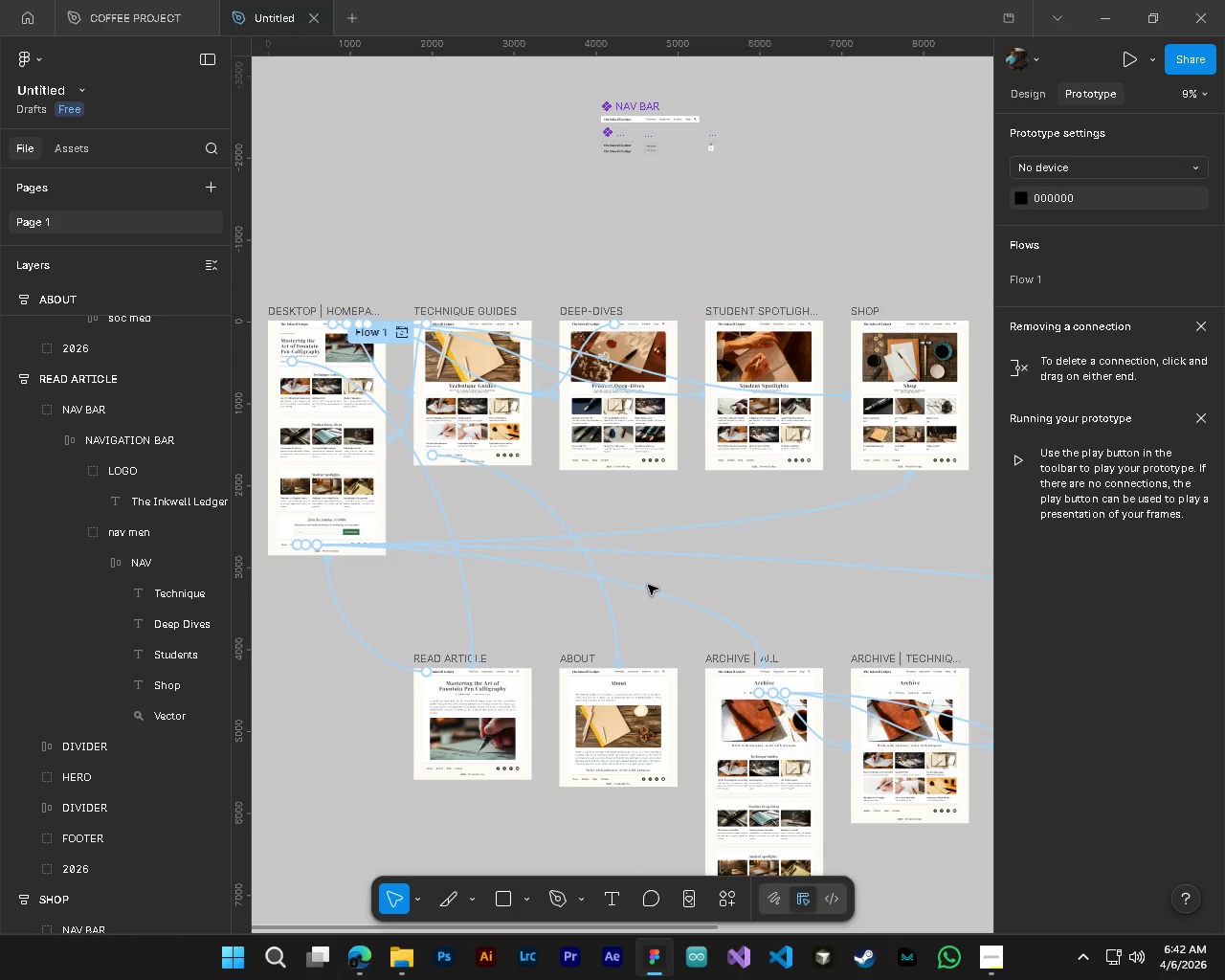 
hold_key(key=AltLeft, duration=1.51)
 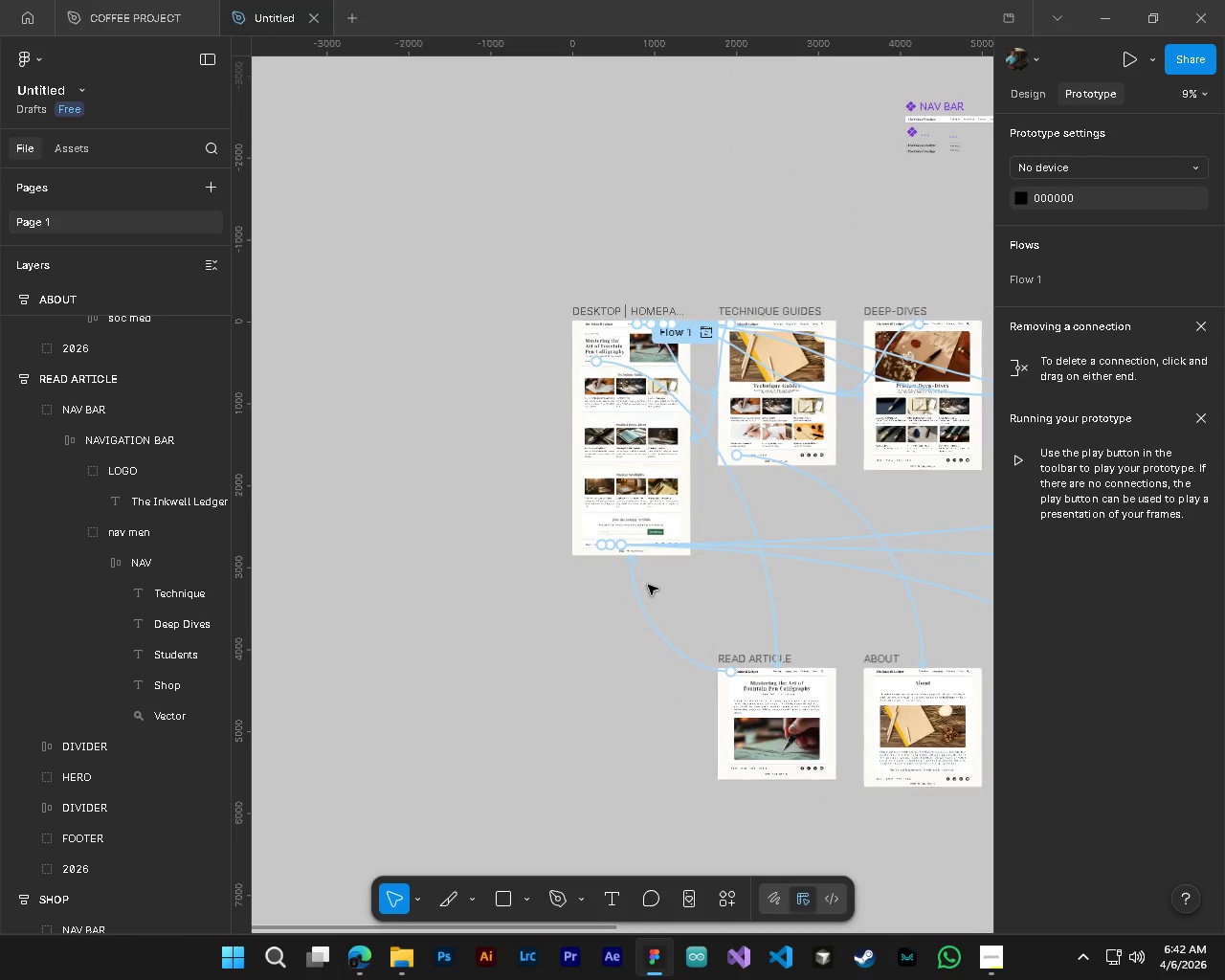 
scroll: coordinate [438, 450], scroll_direction: up, amount: 18.0
 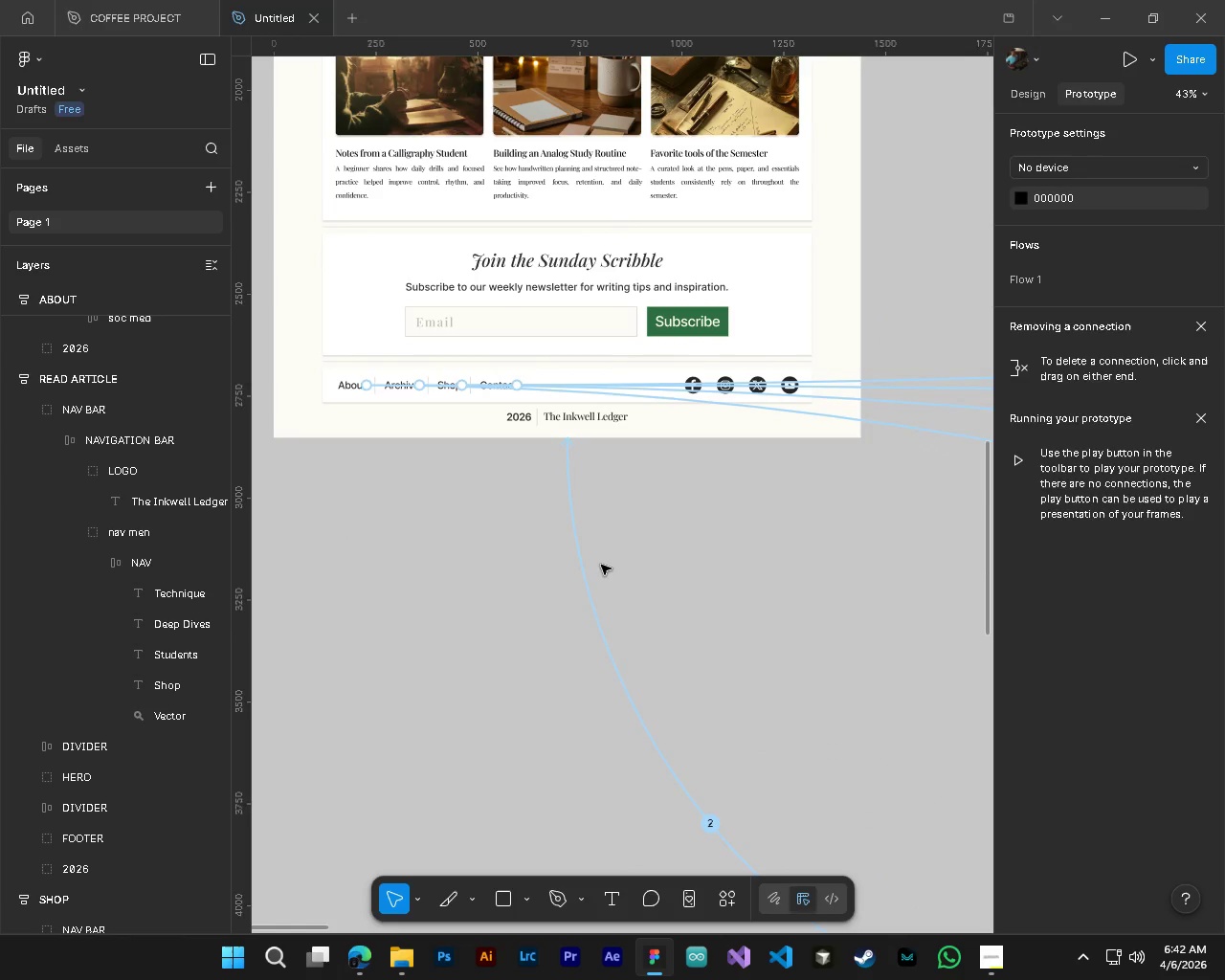 
hold_key(key=AltLeft, duration=0.64)
hold_key(key=ShiftLeft, duration=0.66)
scroll: coordinate [648, 585], scroll_direction: down, amount: 17.0
 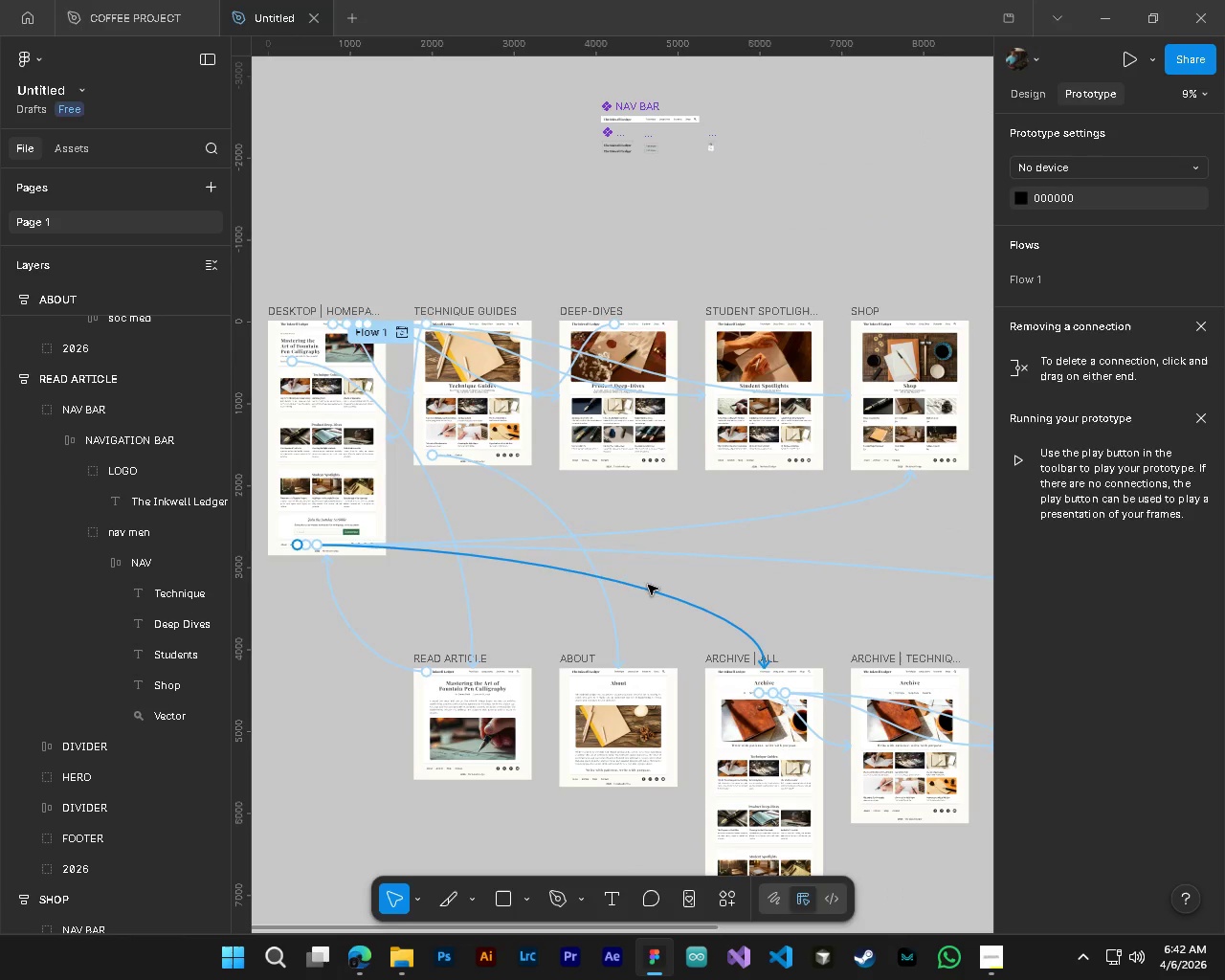 
hold_key(key=ControlLeft, duration=1.3)
 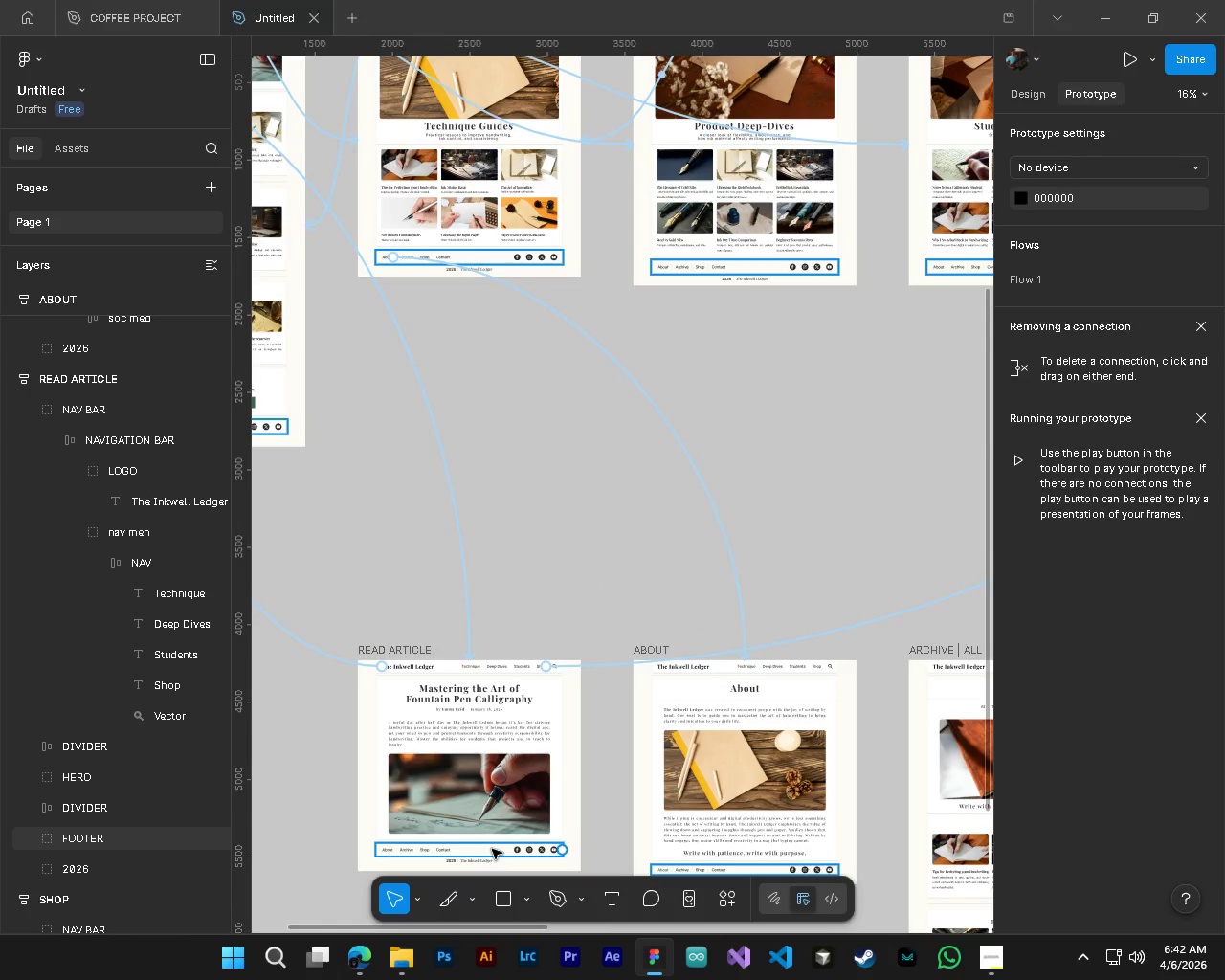 
key(Alt+Control+AltLeft)
 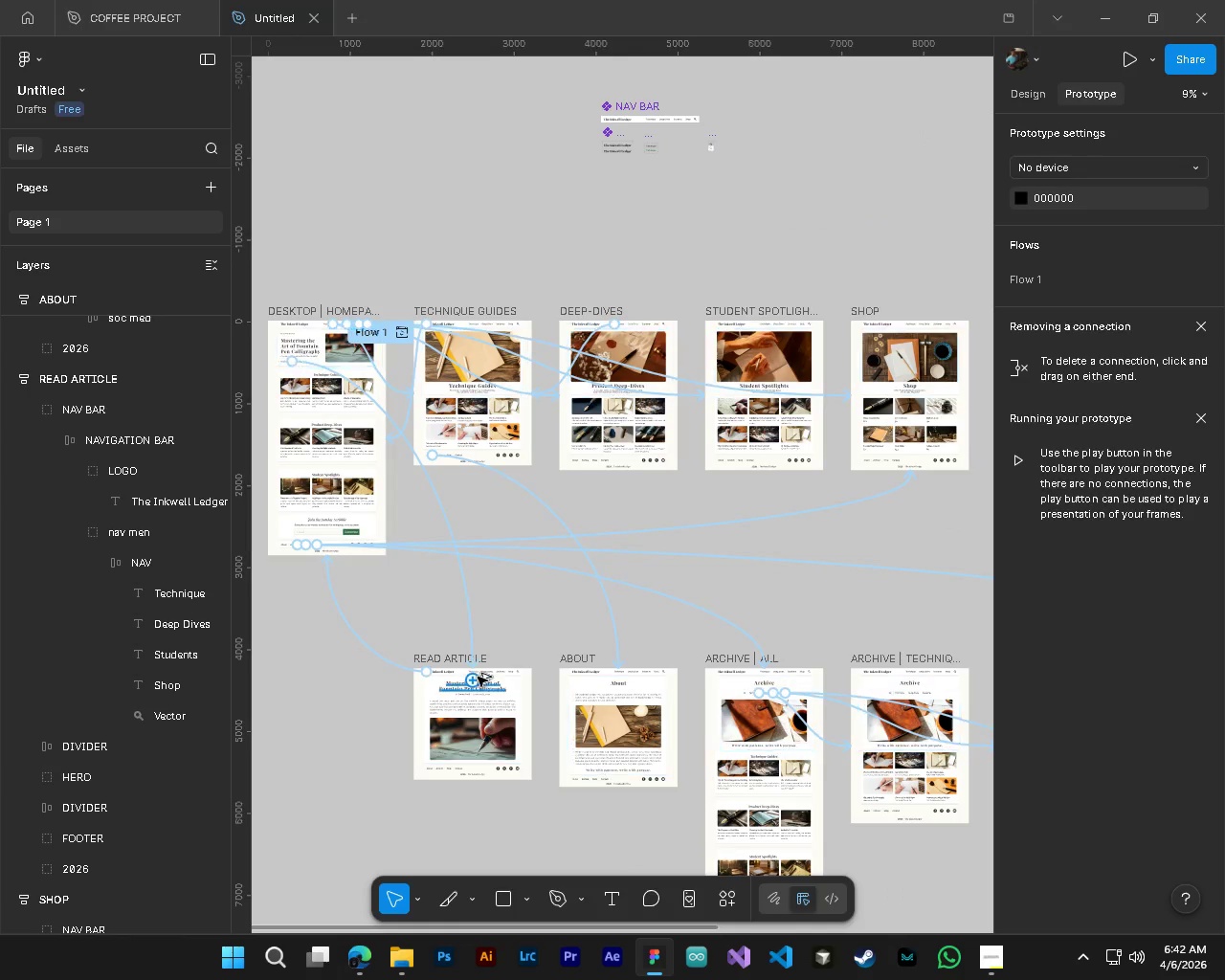 
key(Alt+Control+AltLeft)
 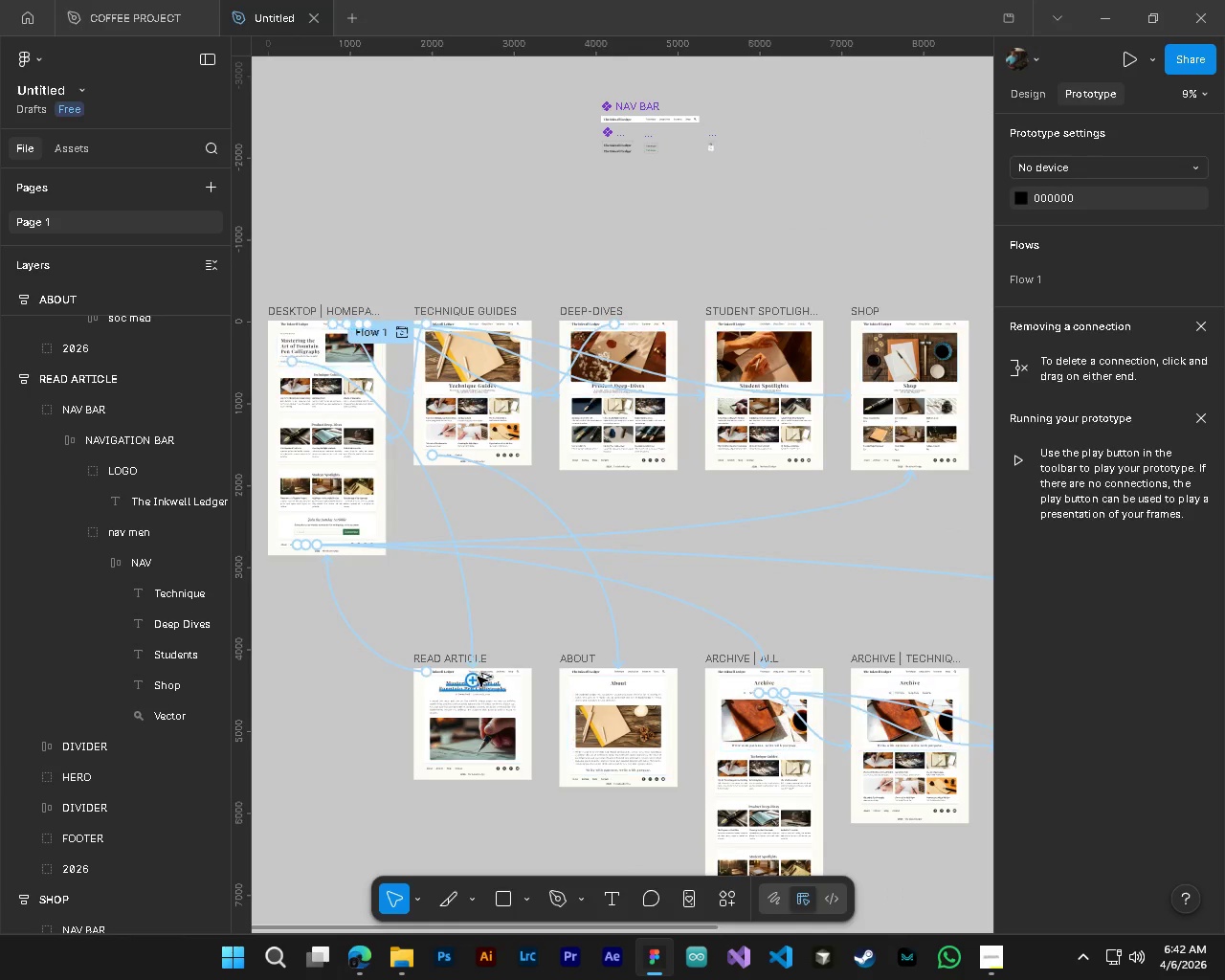 
hold_key(key=AltLeft, duration=0.72)
 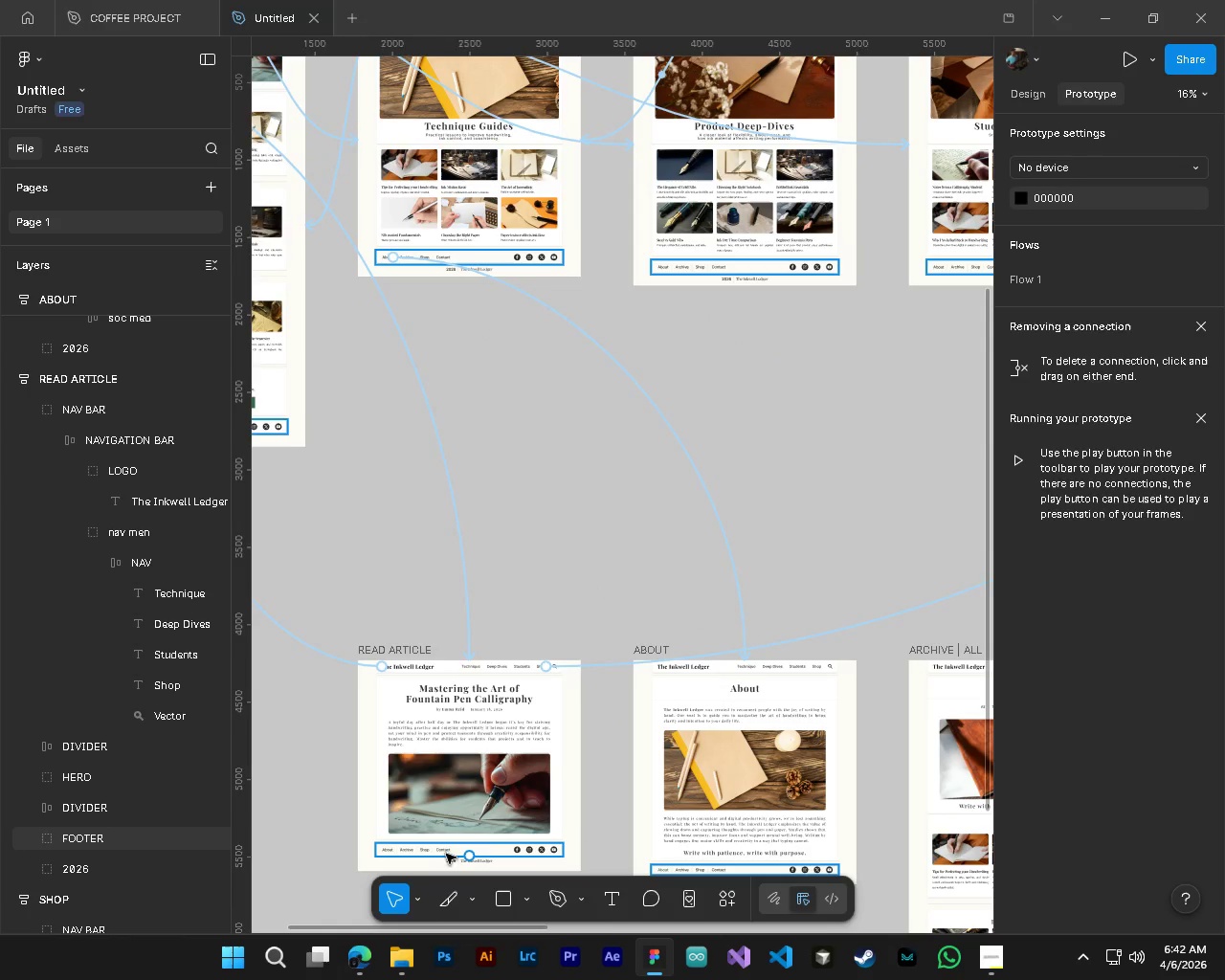 
scroll: coordinate [478, 677], scroll_direction: up, amount: 5.0
 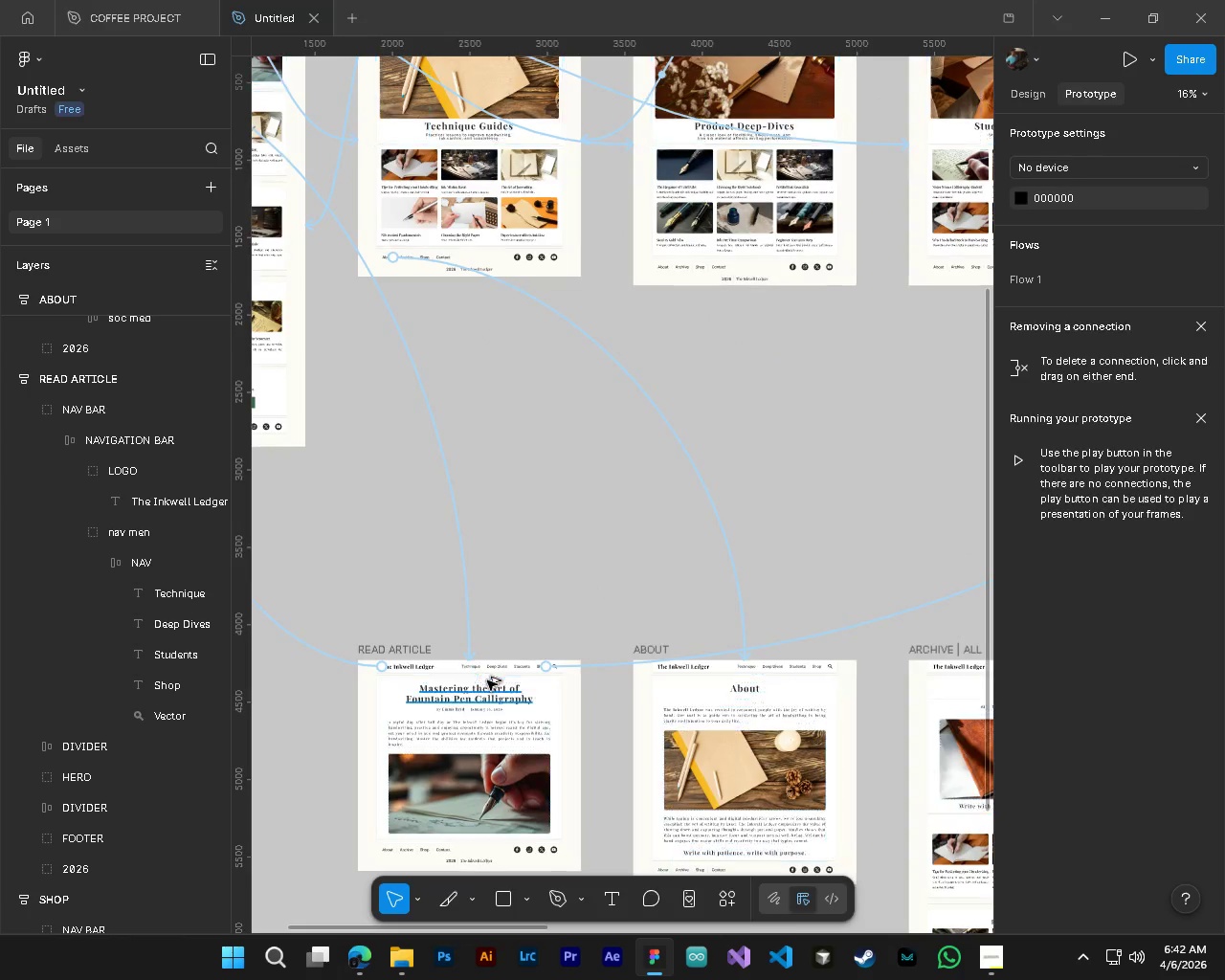 
hold_key(key=ControlLeft, duration=3.66)
 